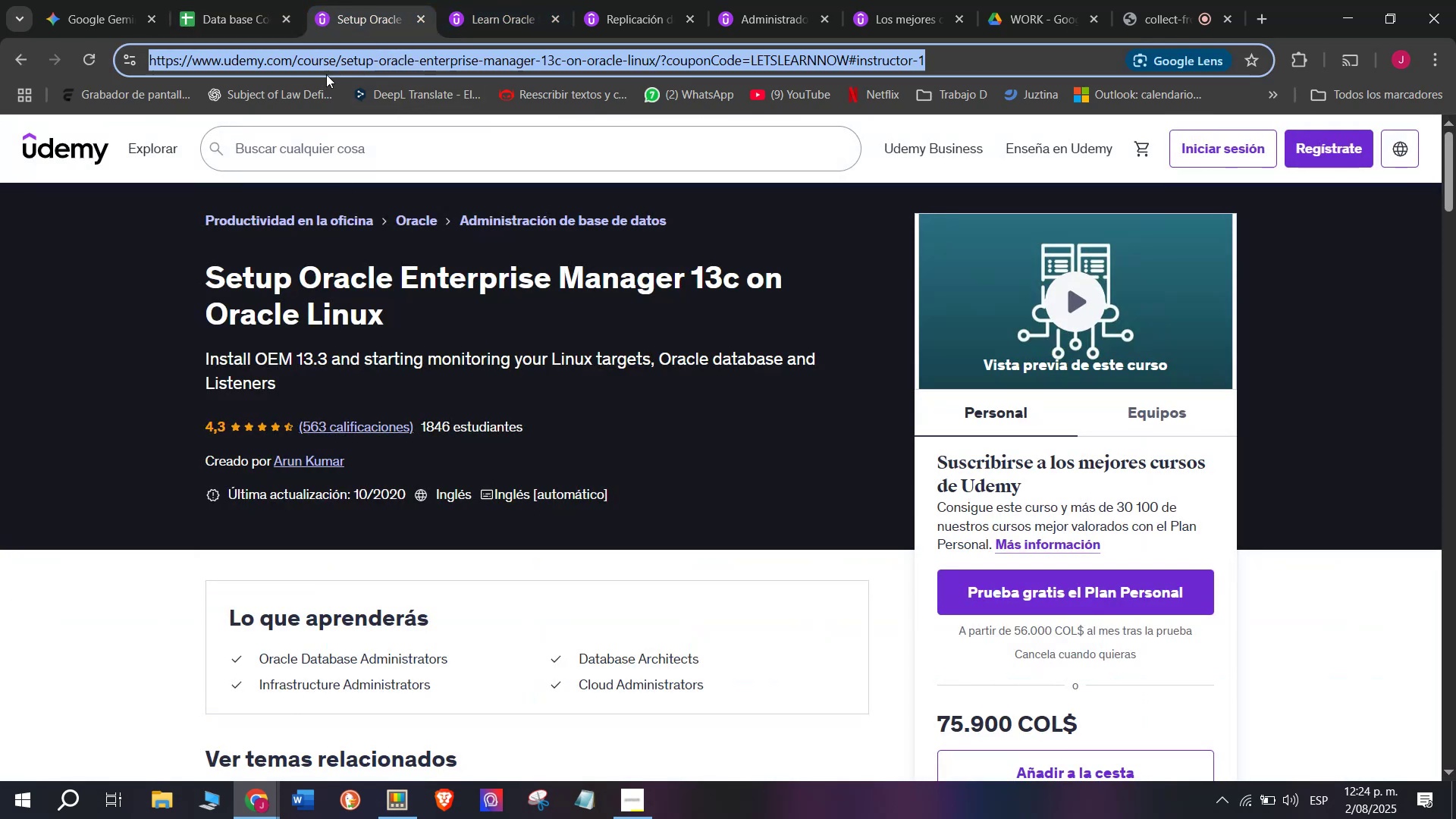 
triple_click([326, 74])
 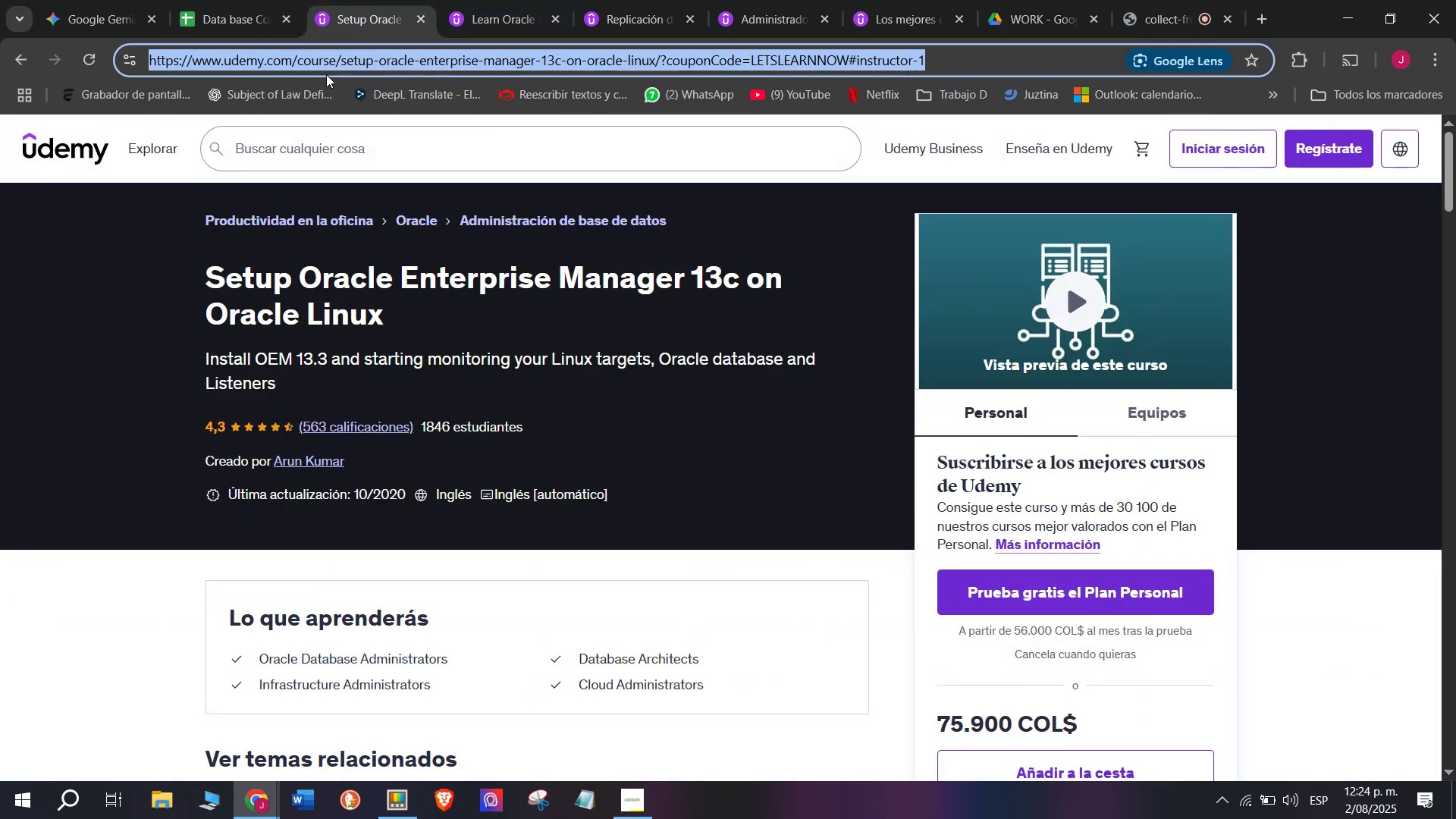 
key(Break)
 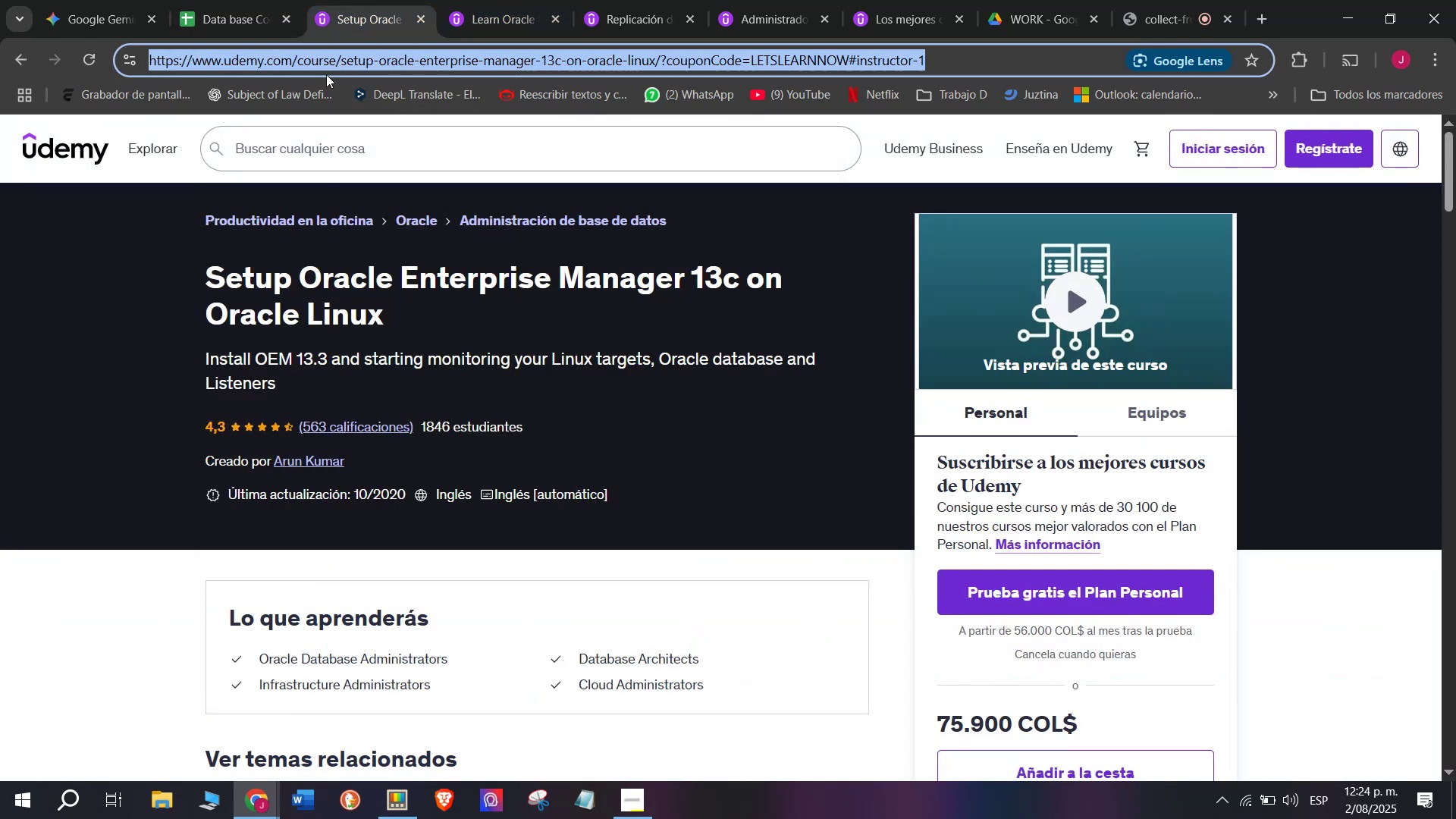 
key(Control+ControlLeft)
 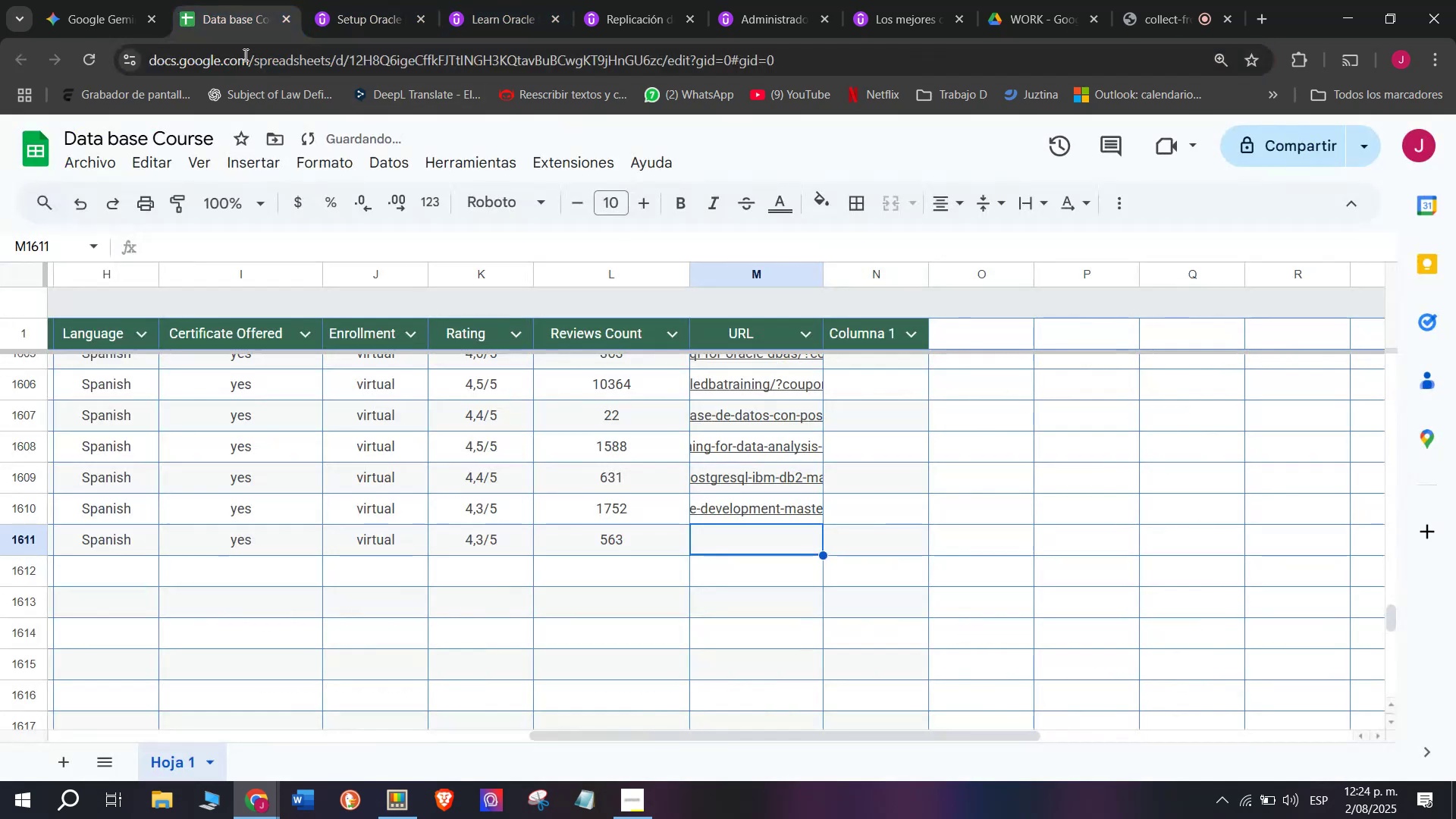 
key(Control+C)
 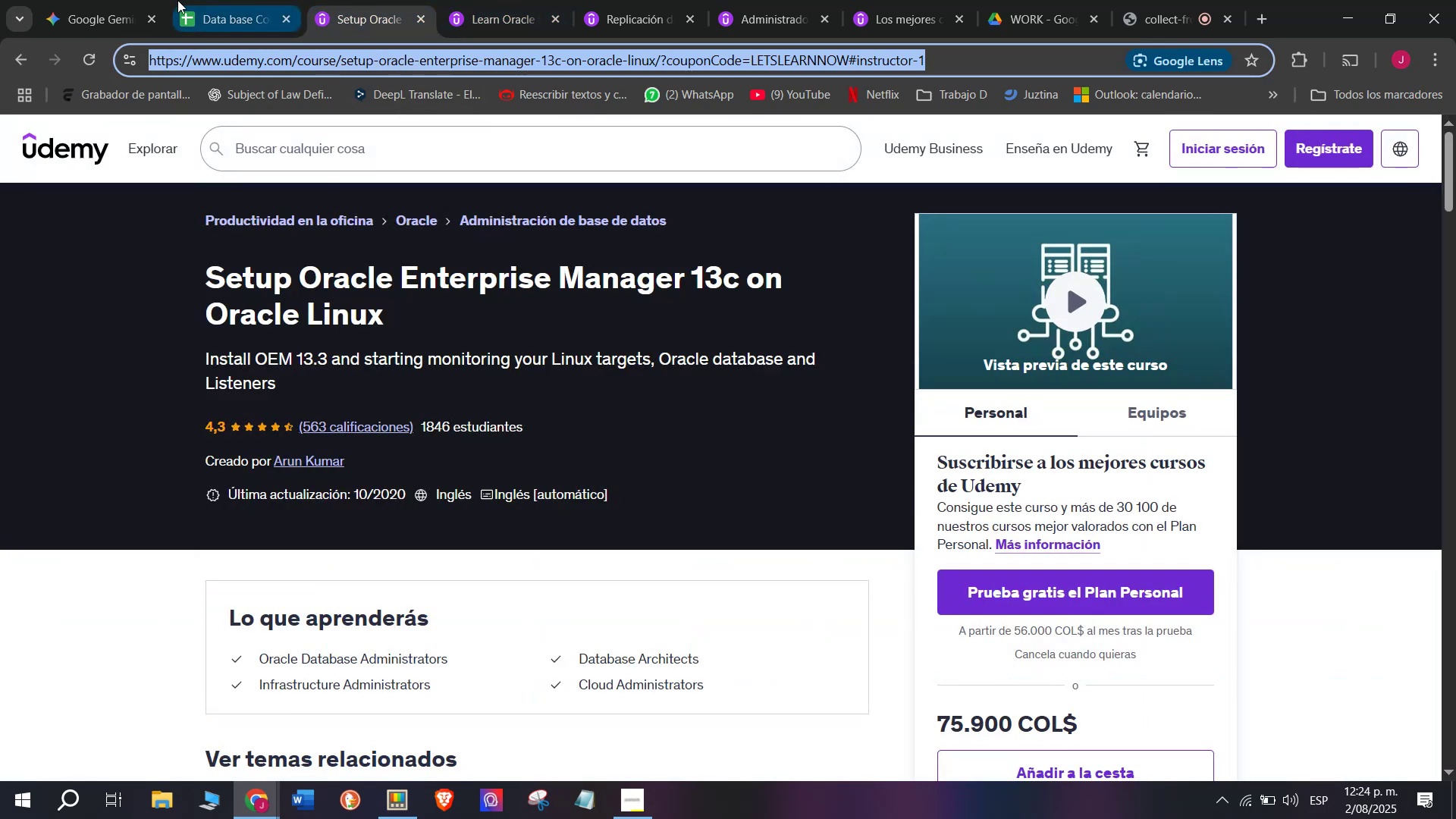 
left_click([177, 0])
 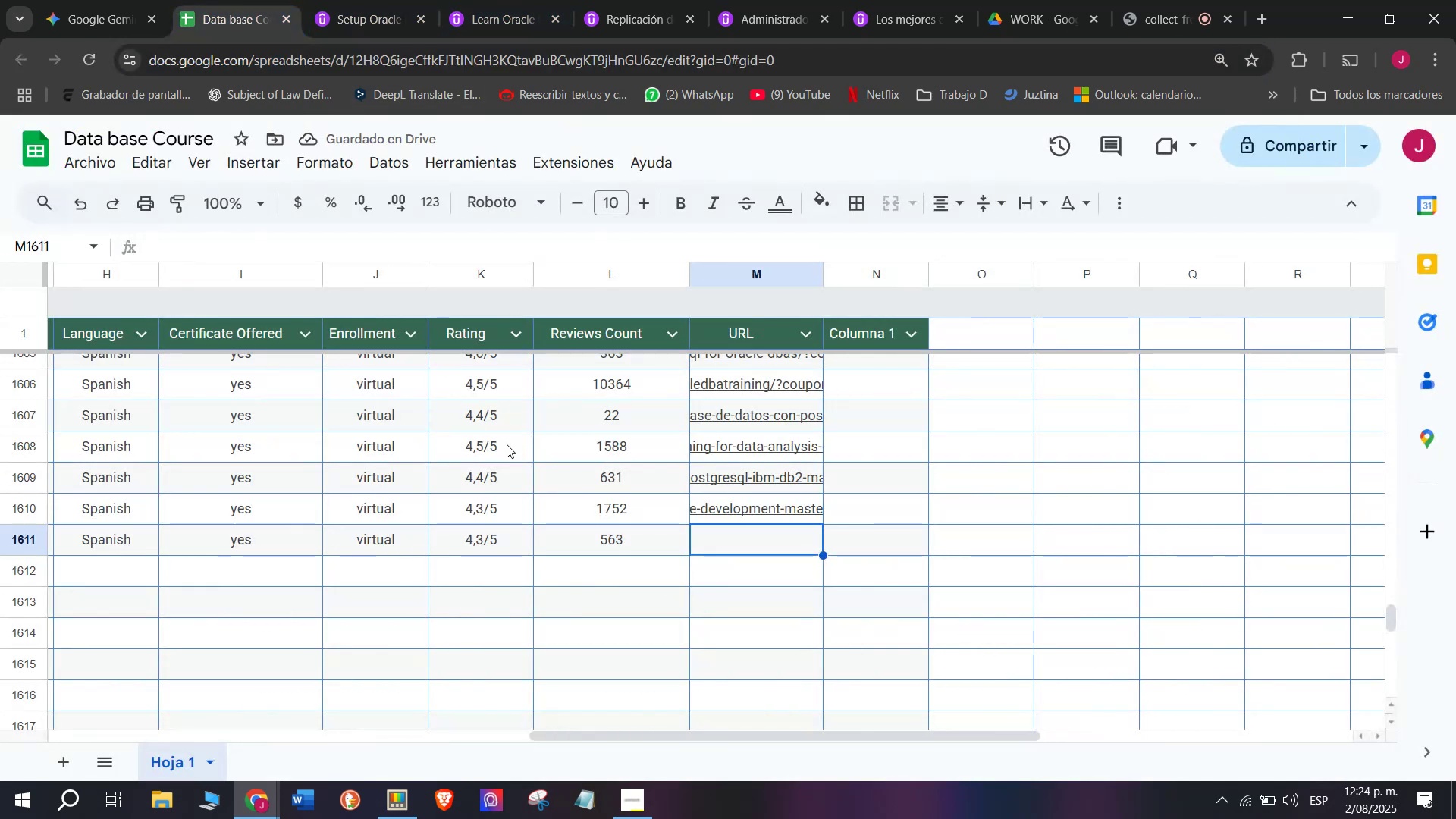 
key(Control+ControlLeft)
 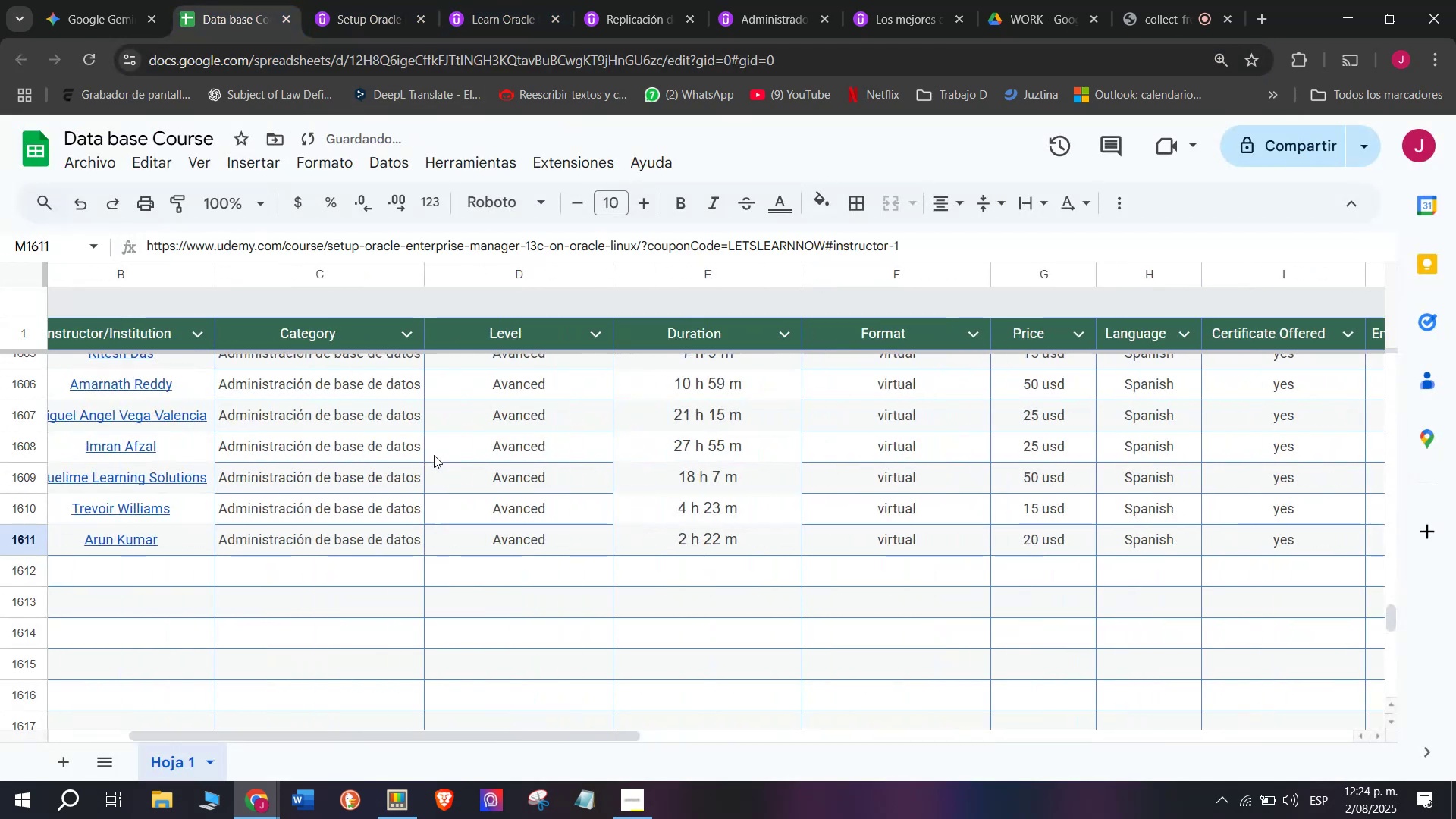 
key(Z)
 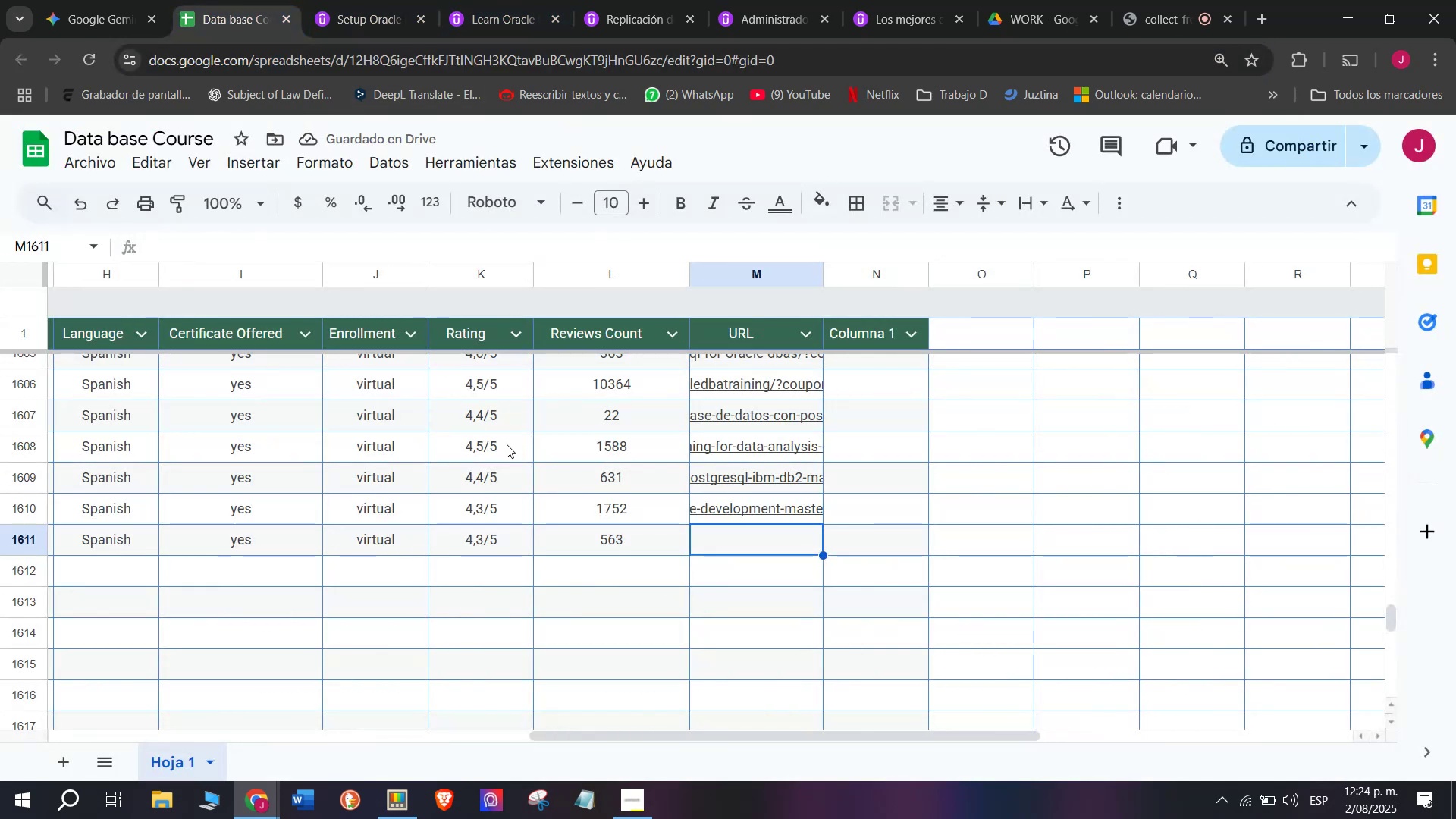 
key(Control+V)
 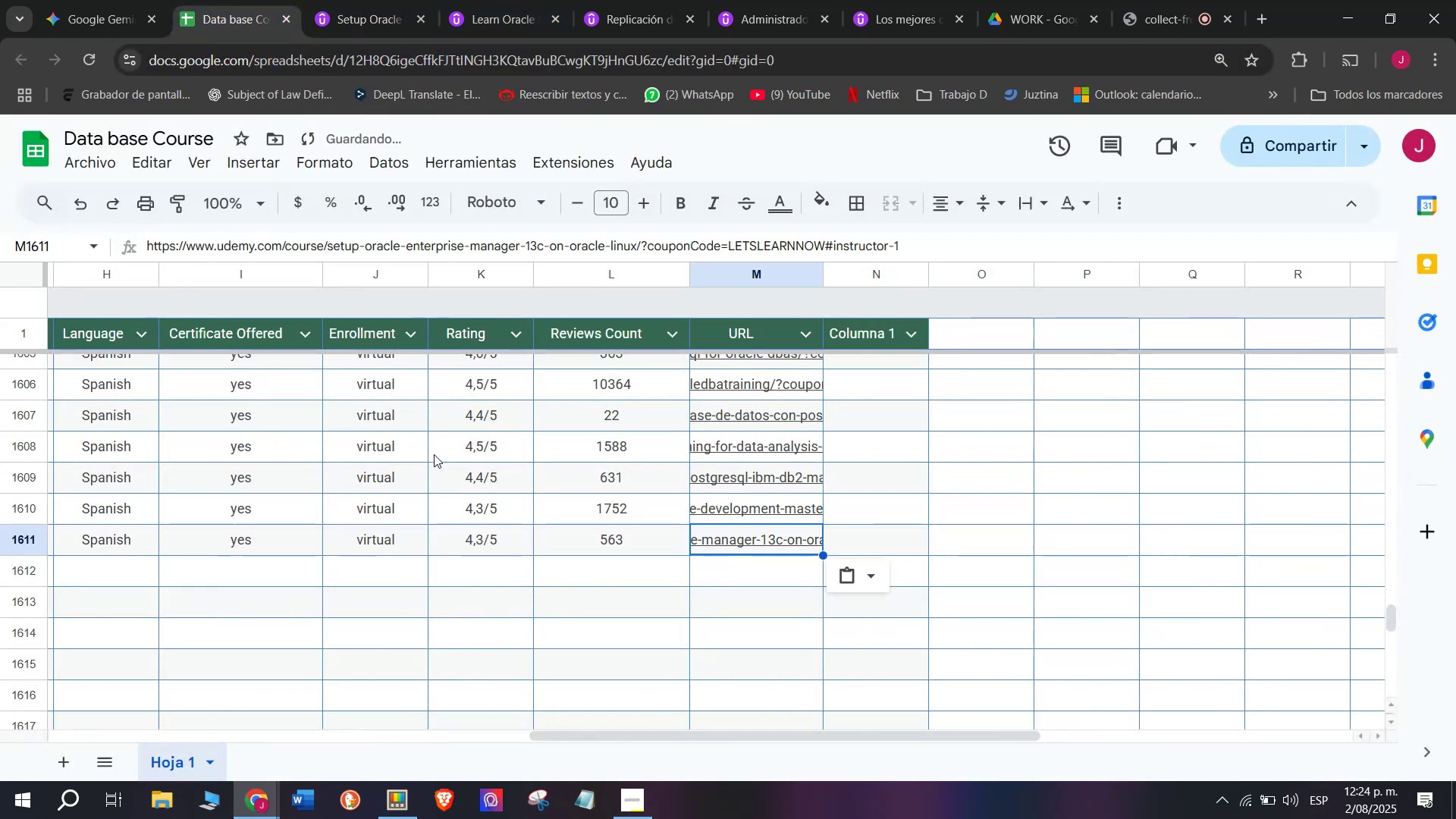 
scroll: coordinate [271, 493], scroll_direction: up, amount: 3.0
 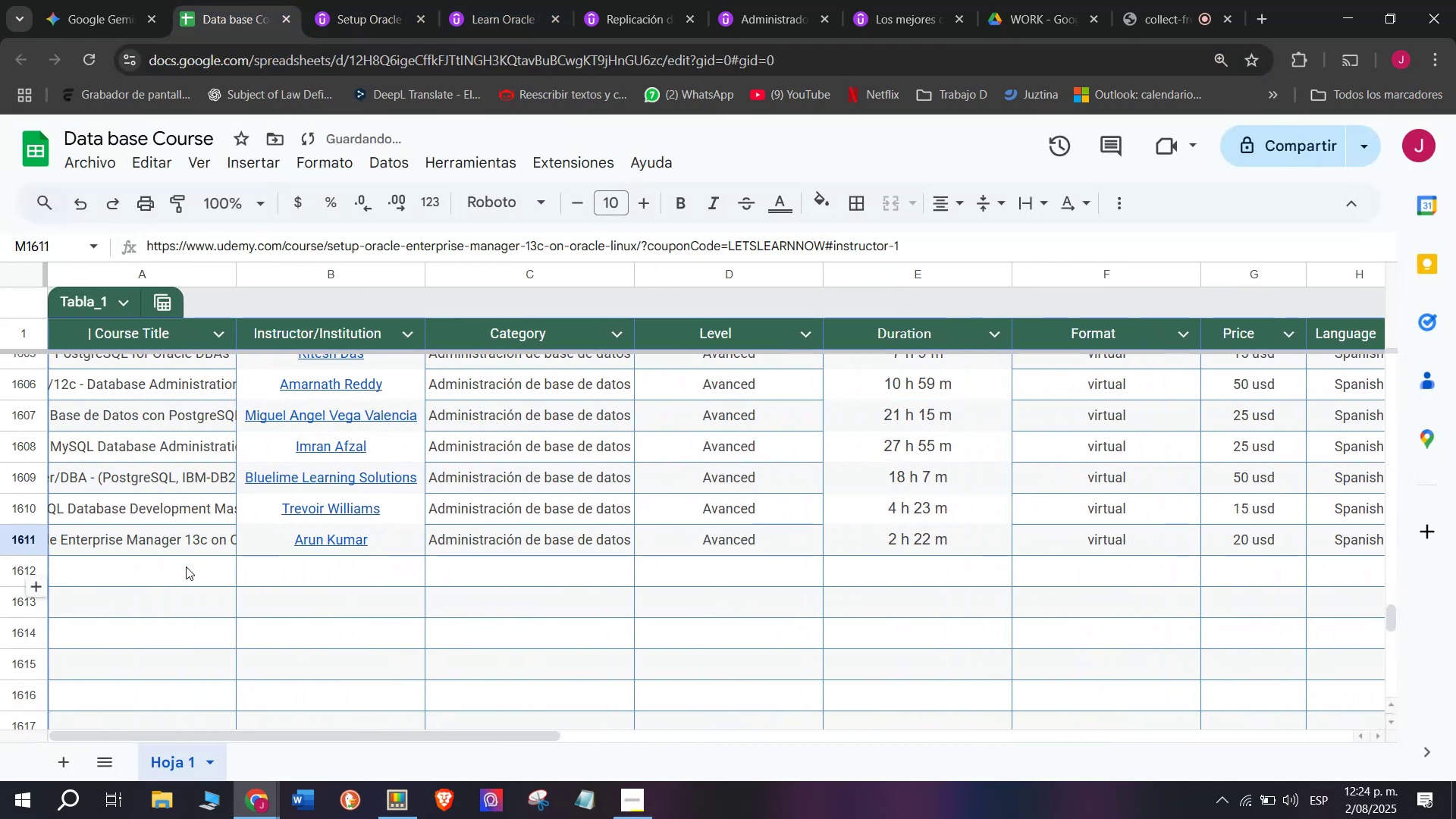 
left_click([185, 566])
 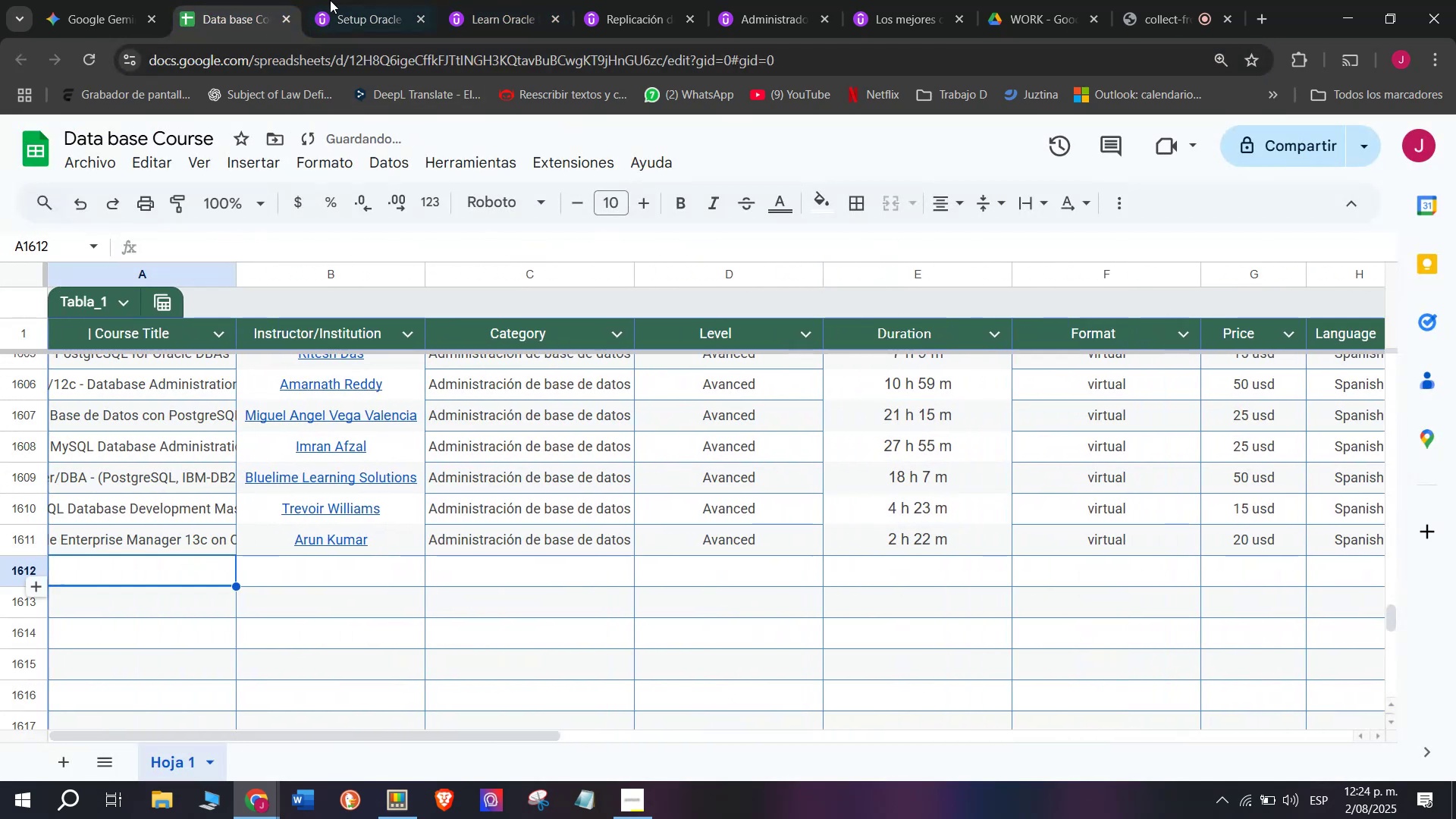 
left_click([347, 0])
 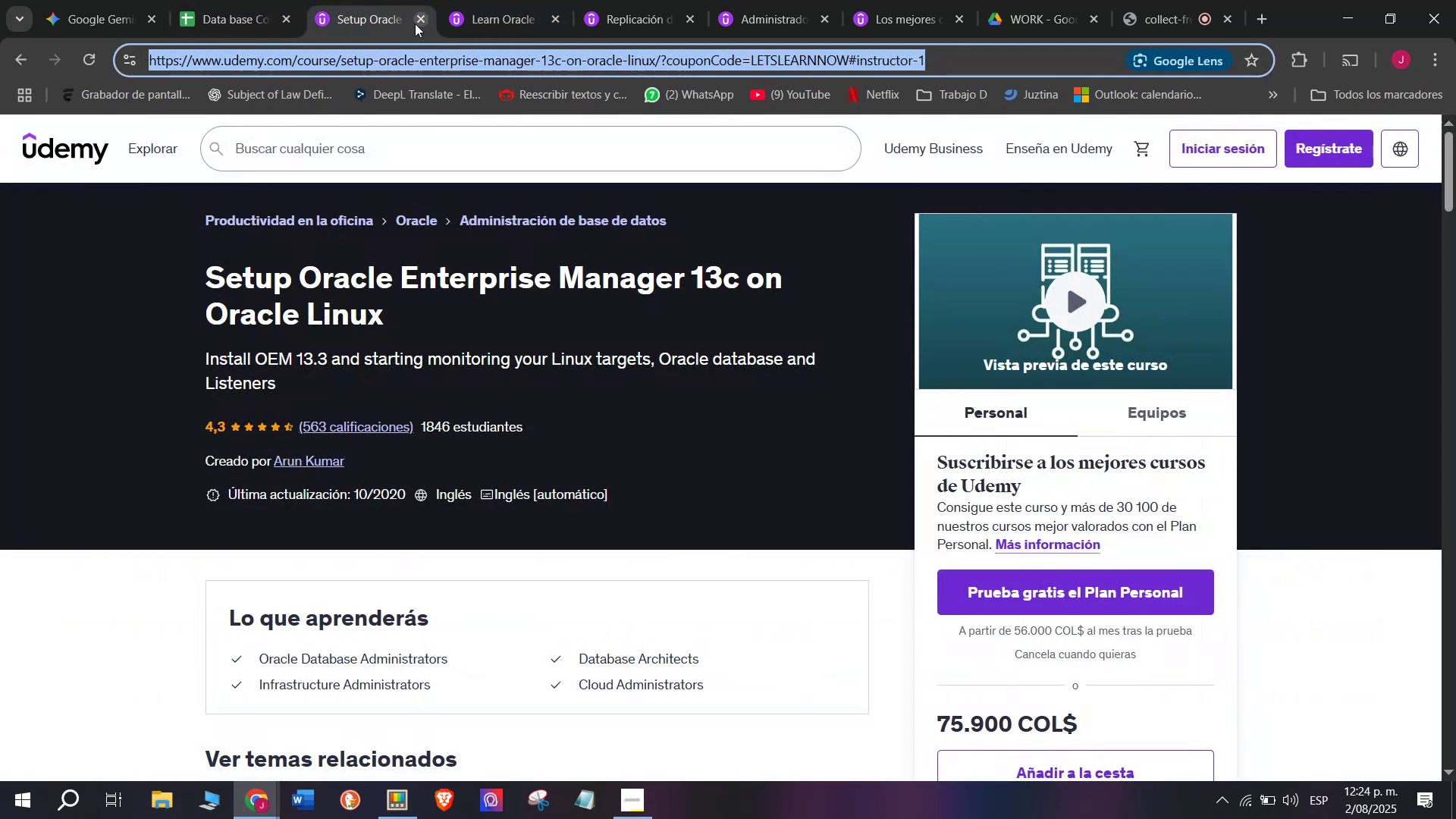 
left_click([415, 24])
 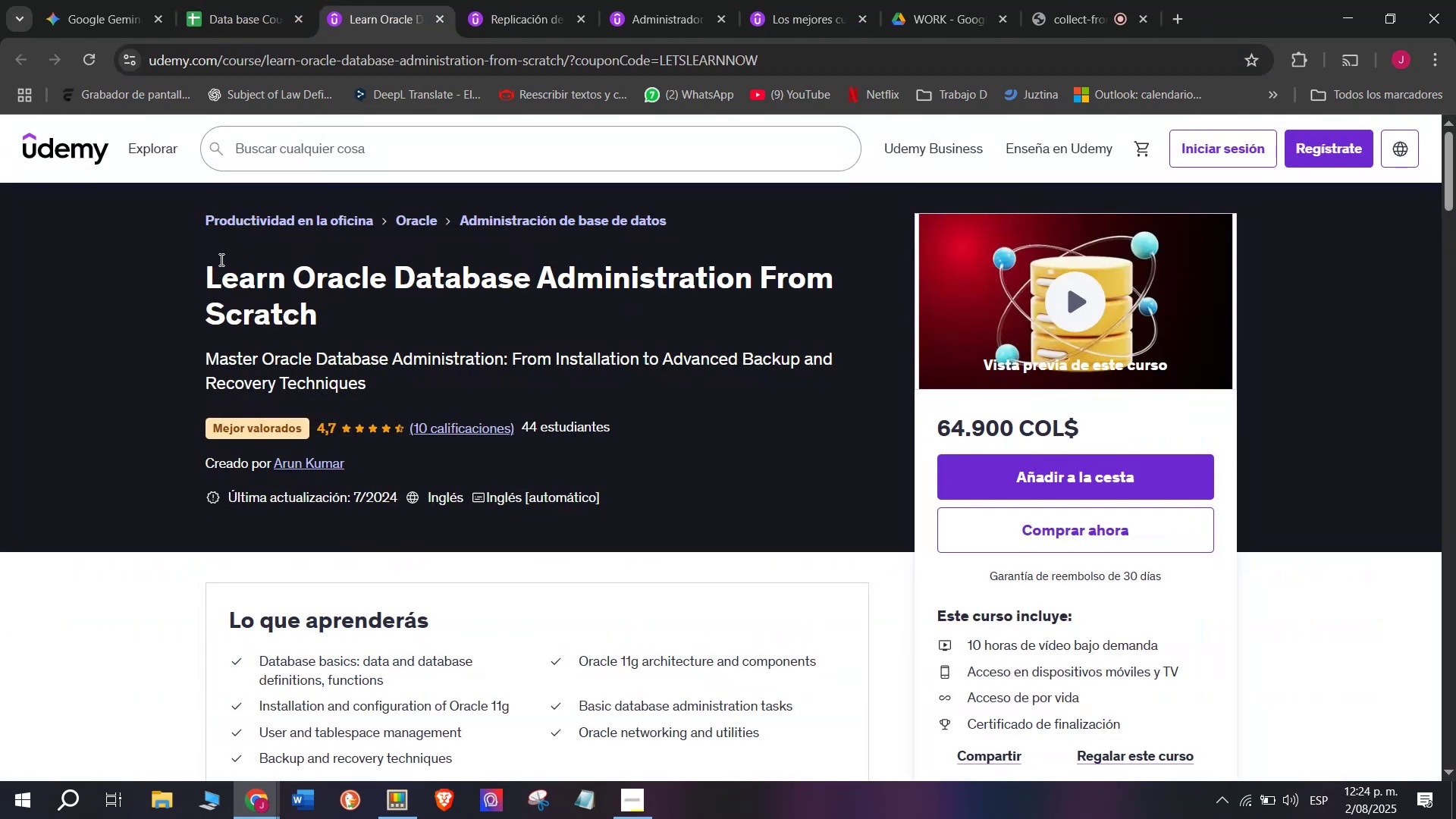 
left_click_drag(start_coordinate=[185, 272], to_coordinate=[358, 301])
 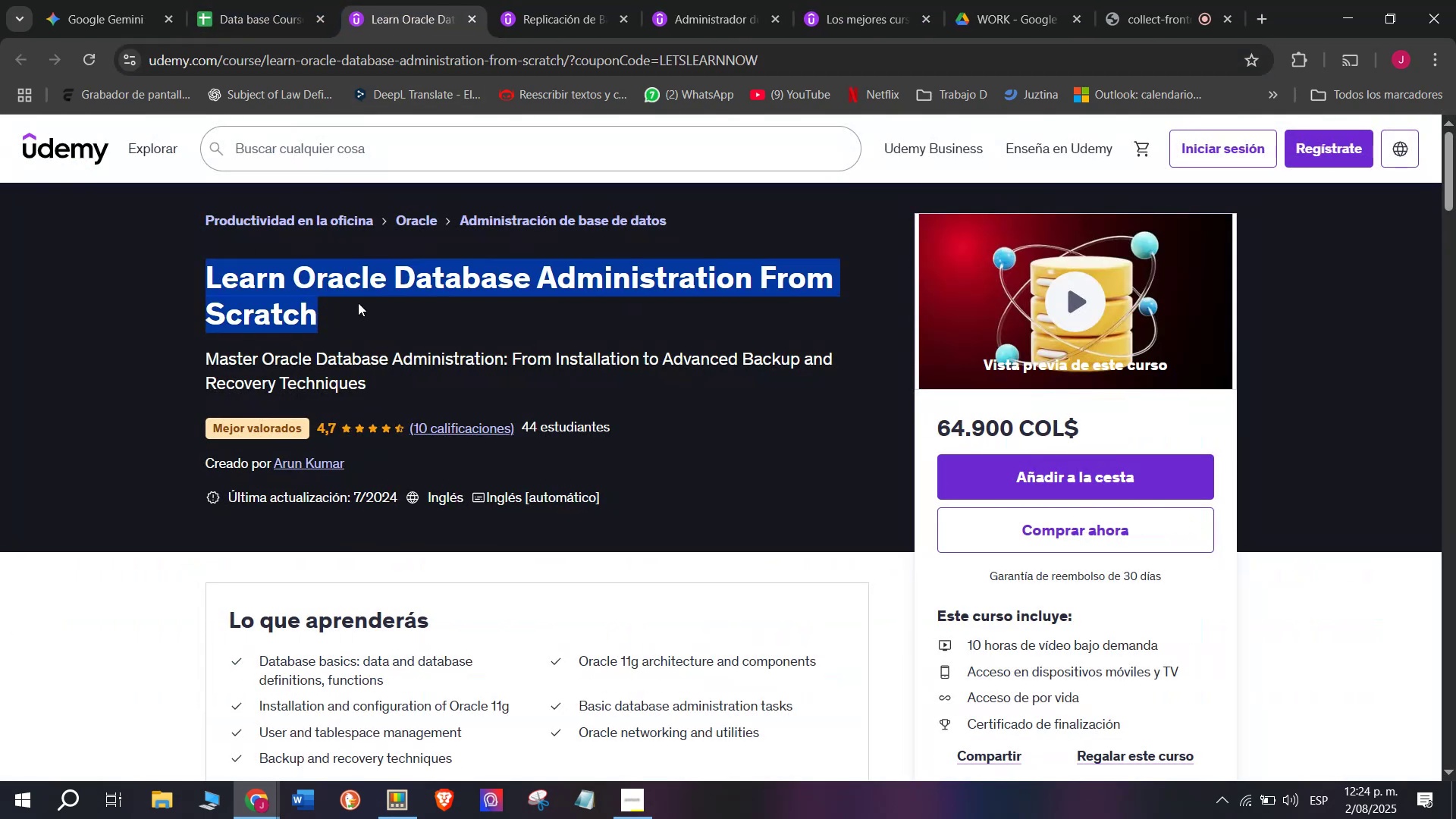 
key(Control+ControlLeft)
 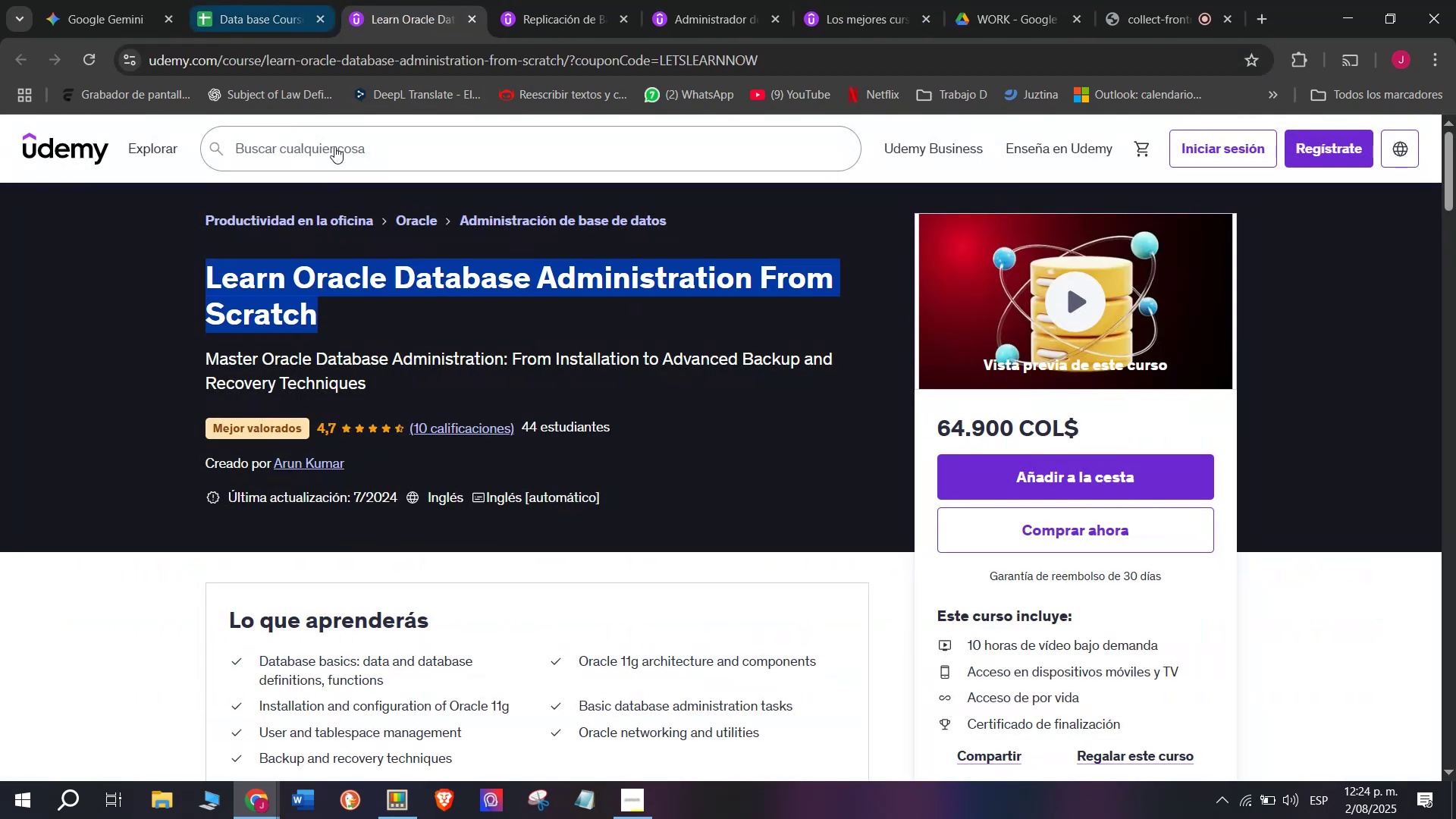 
key(Control+C)
 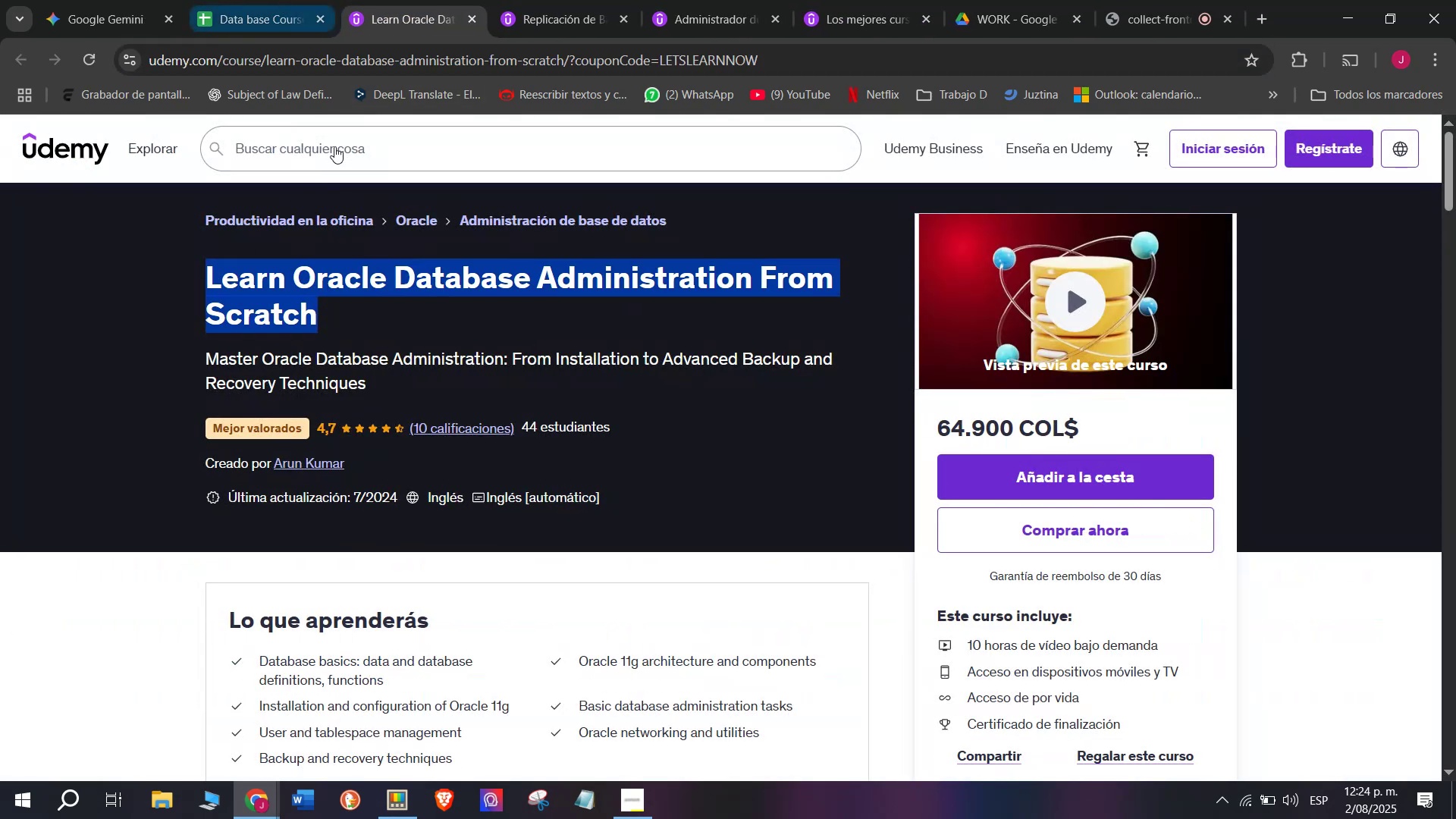 
key(Break)
 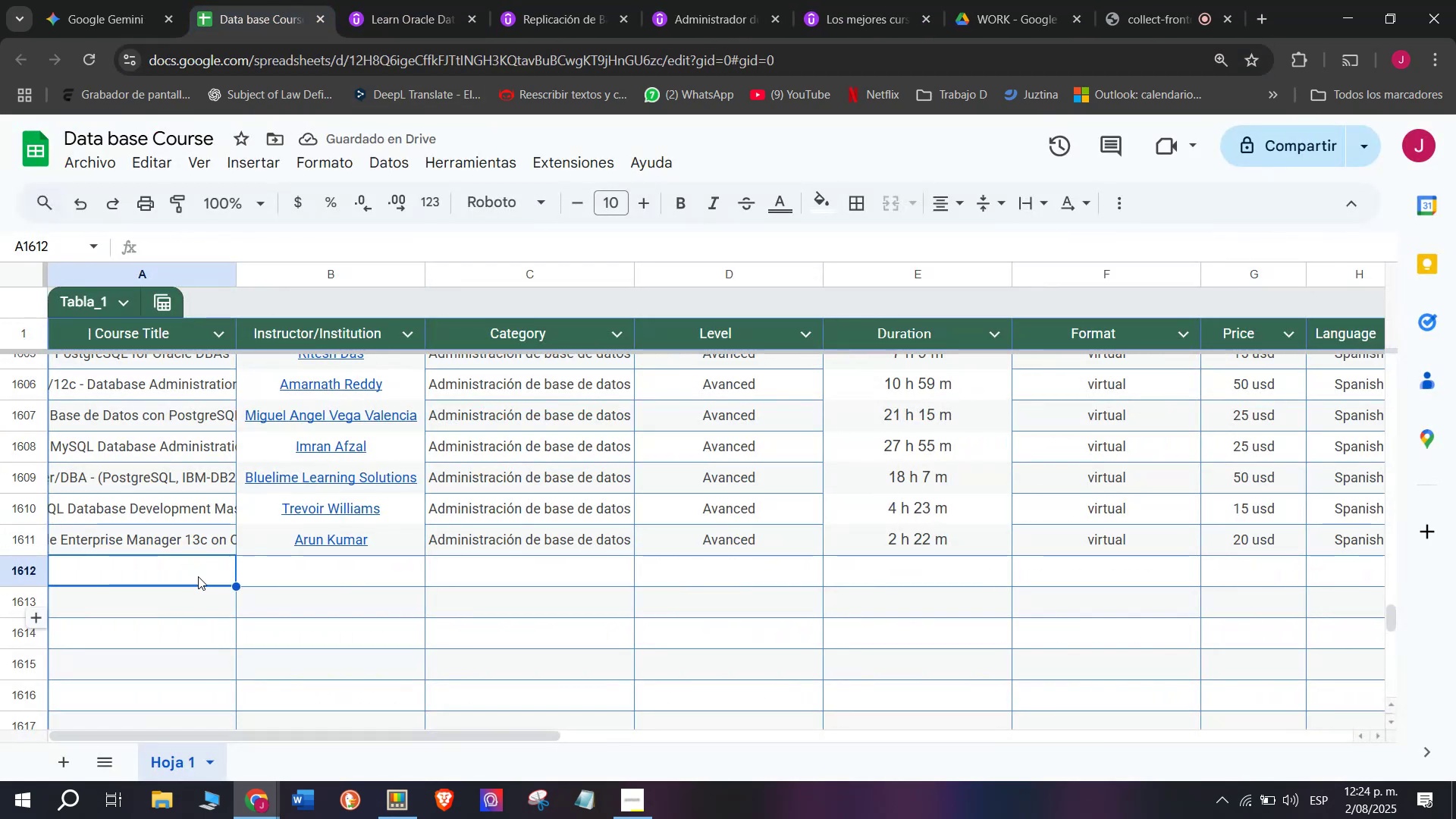 
double_click([196, 564])
 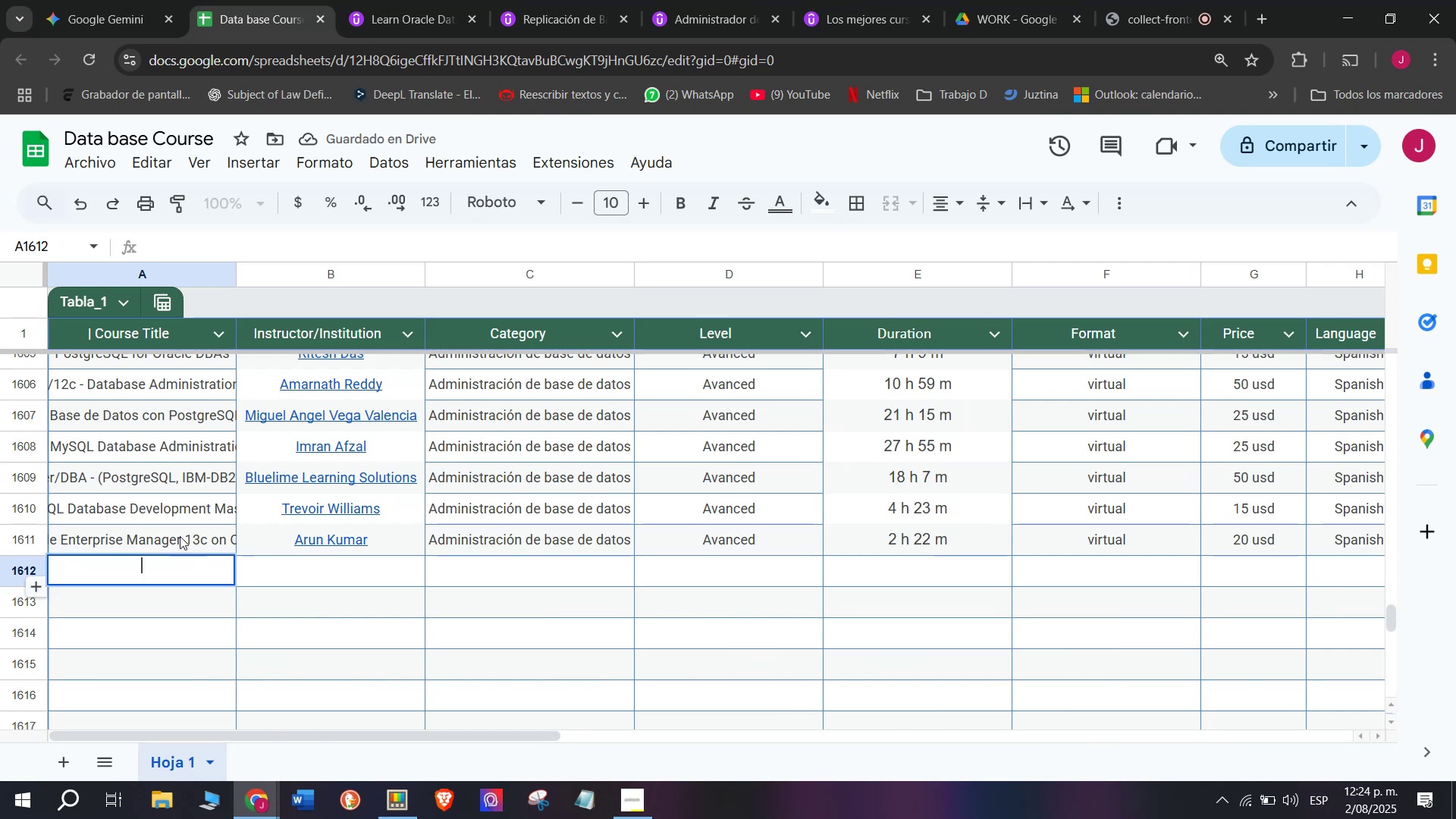 
key(Z)
 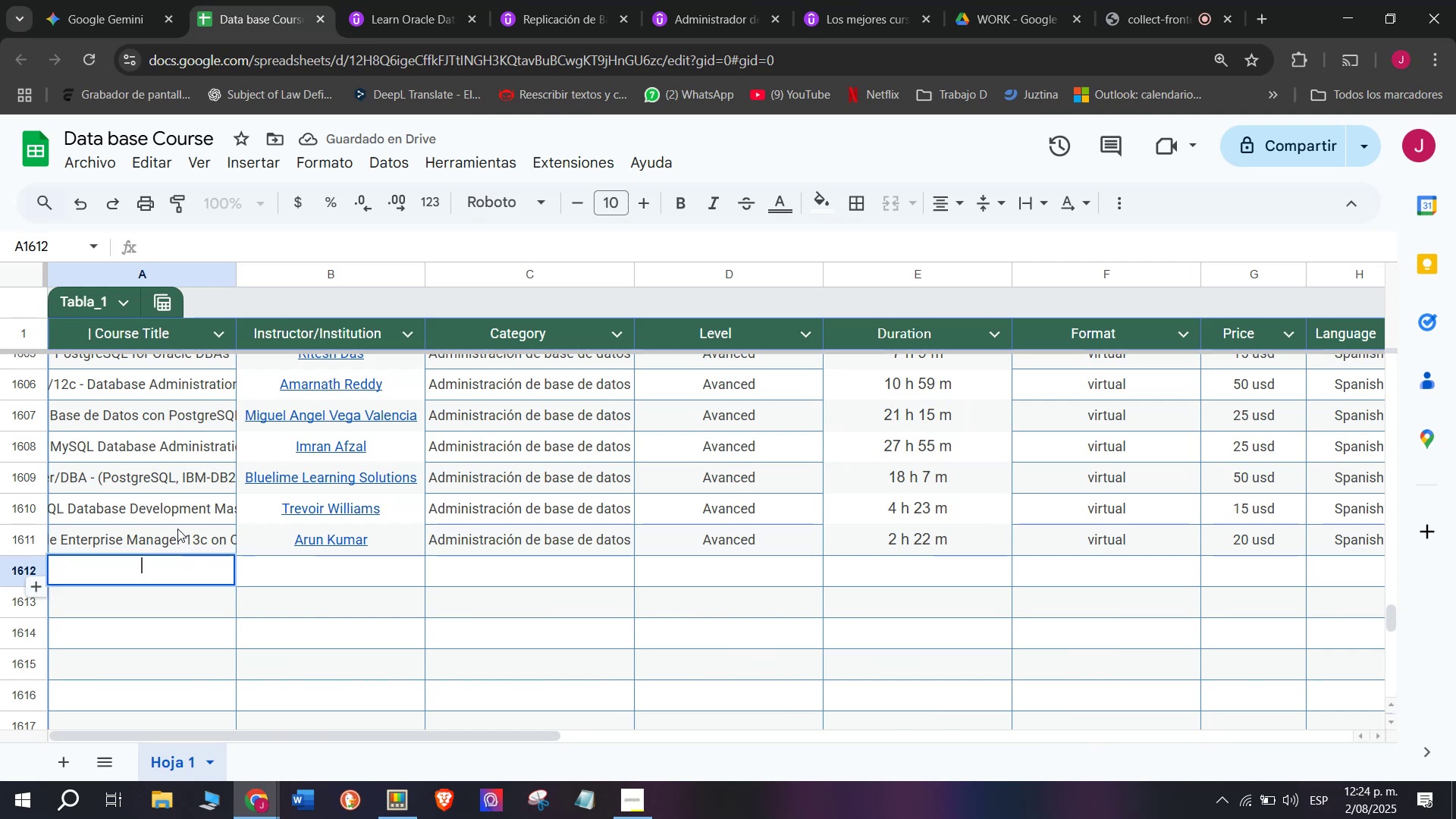 
key(Control+ControlLeft)
 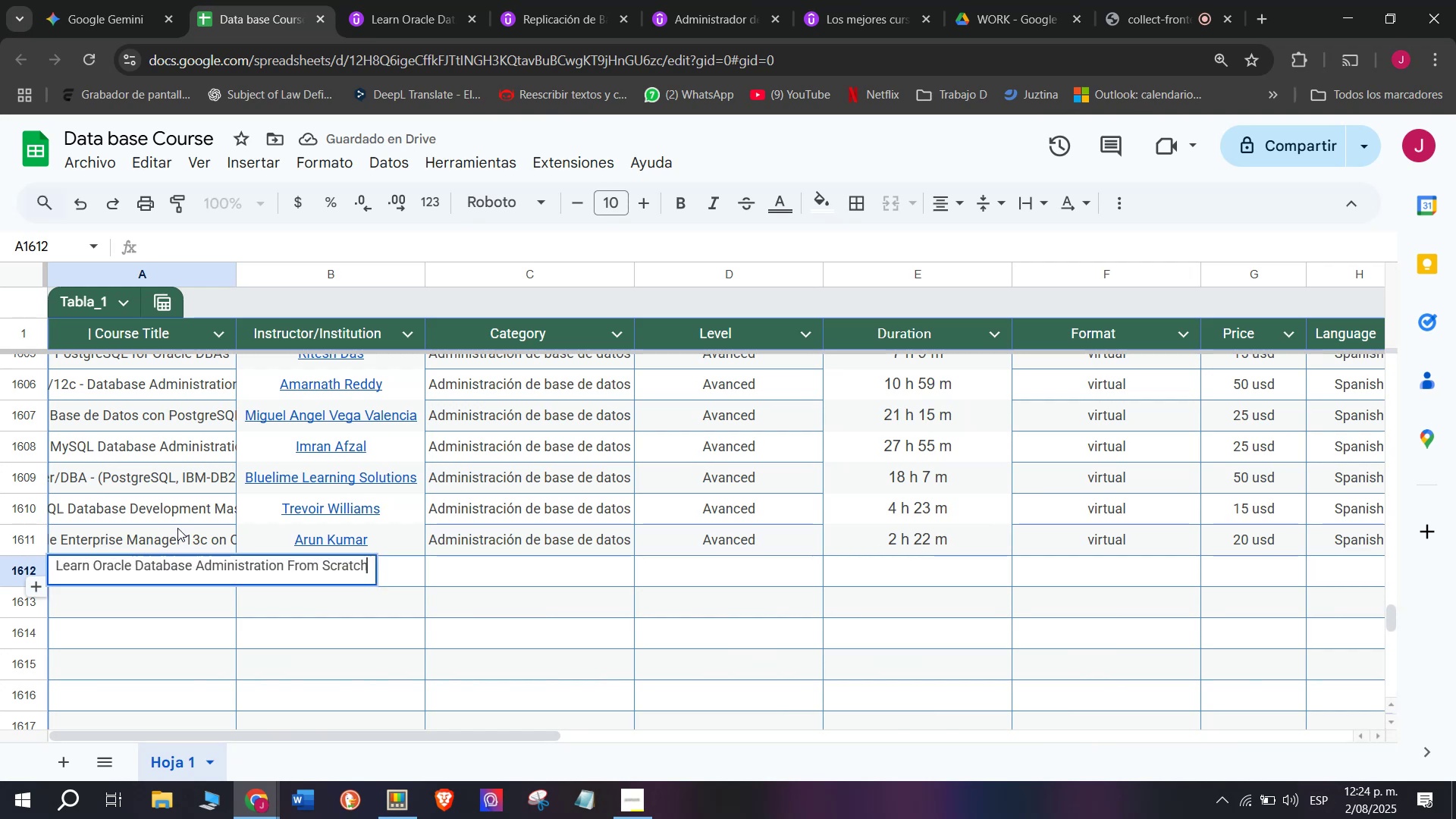 
key(Control+V)
 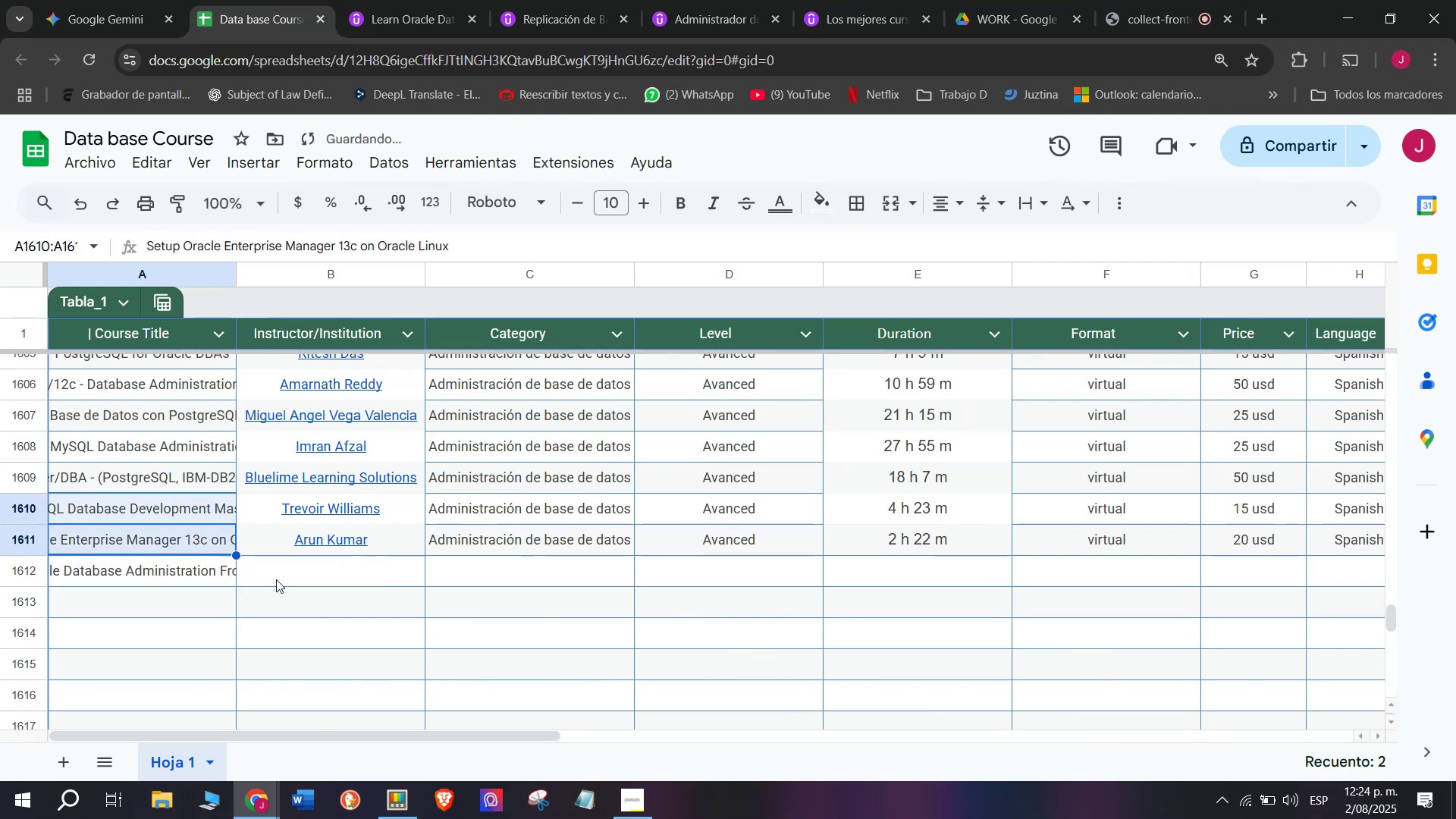 
triple_click([281, 579])
 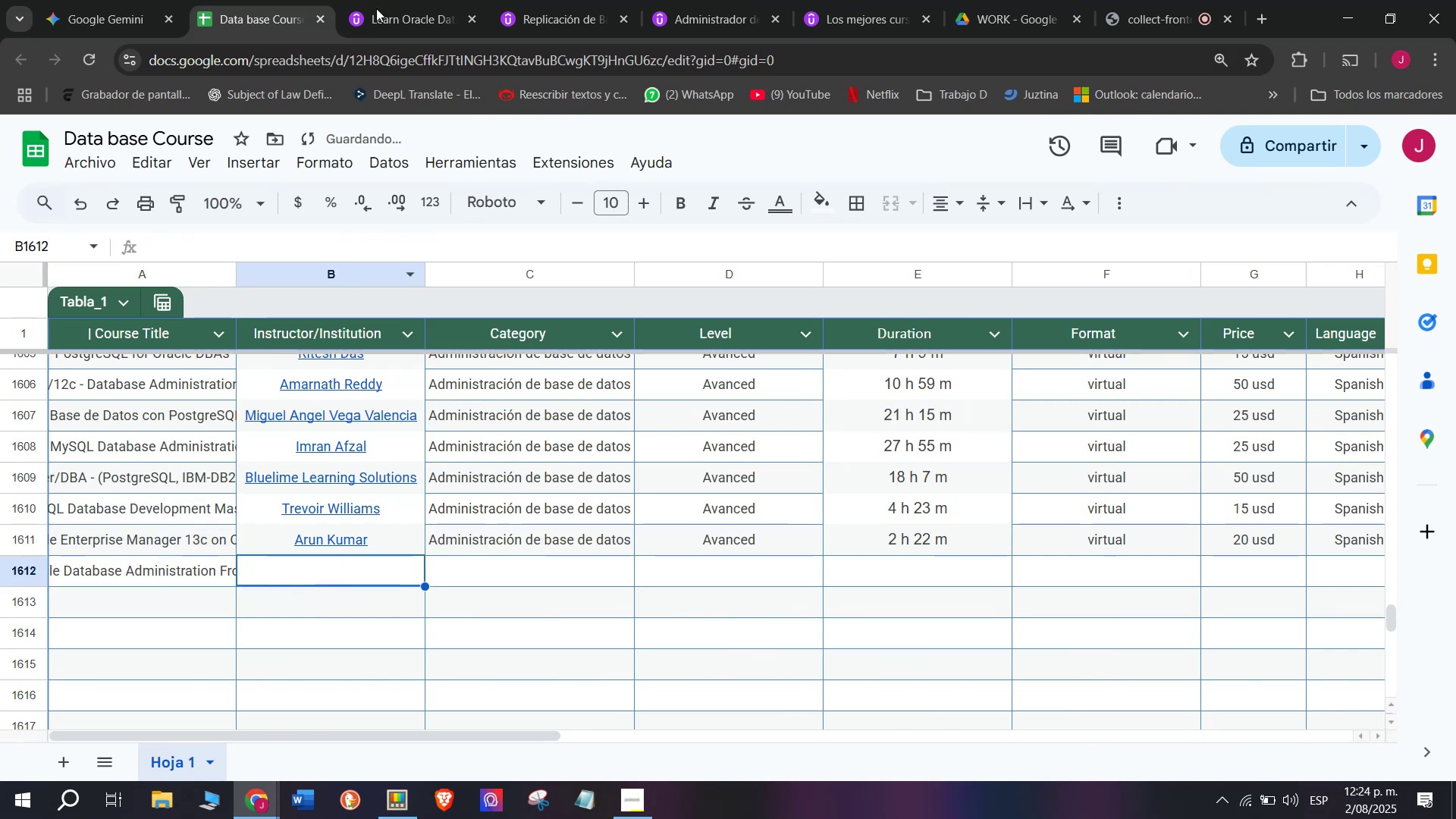 
left_click([389, 0])
 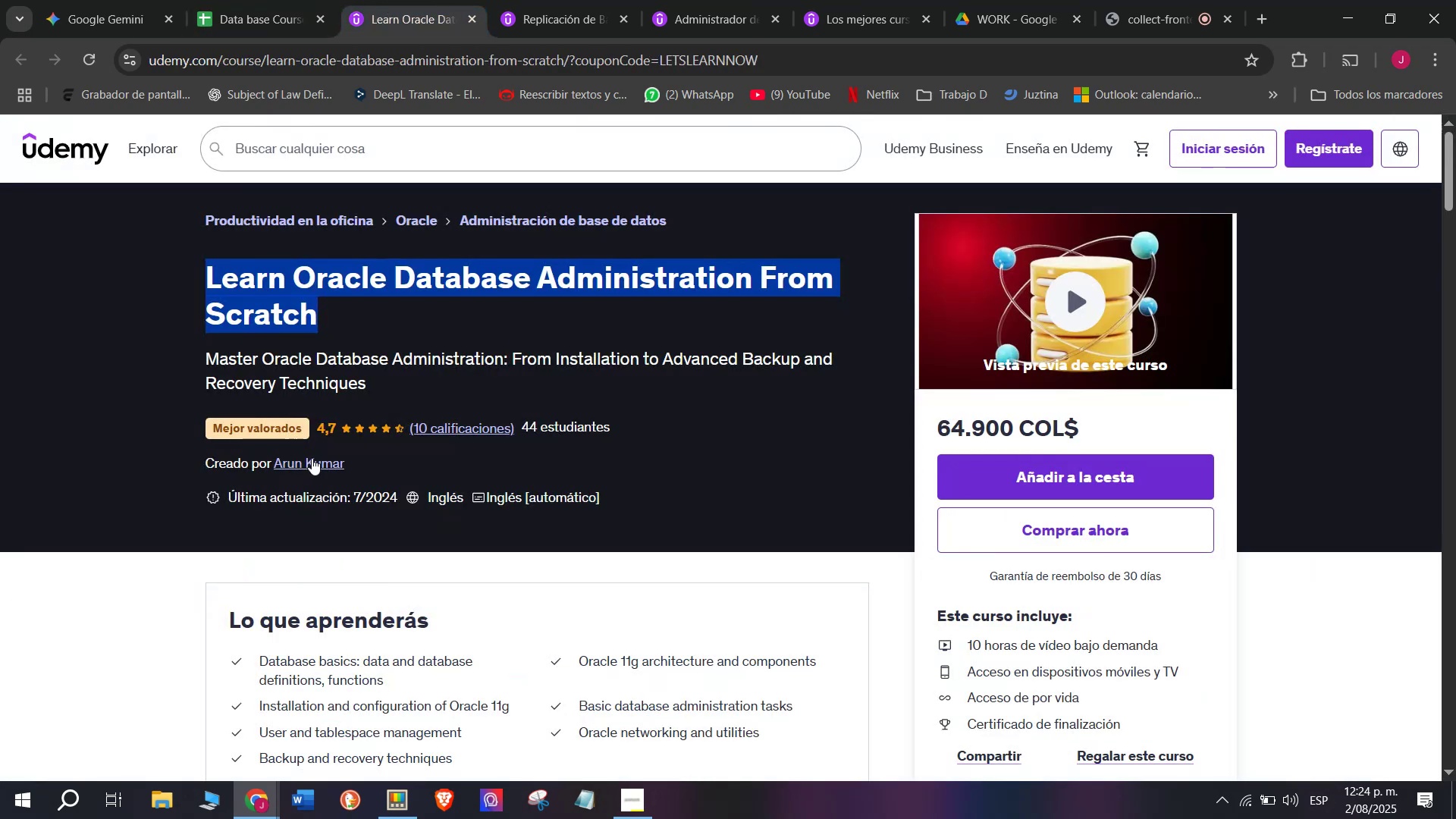 
left_click([313, 456])
 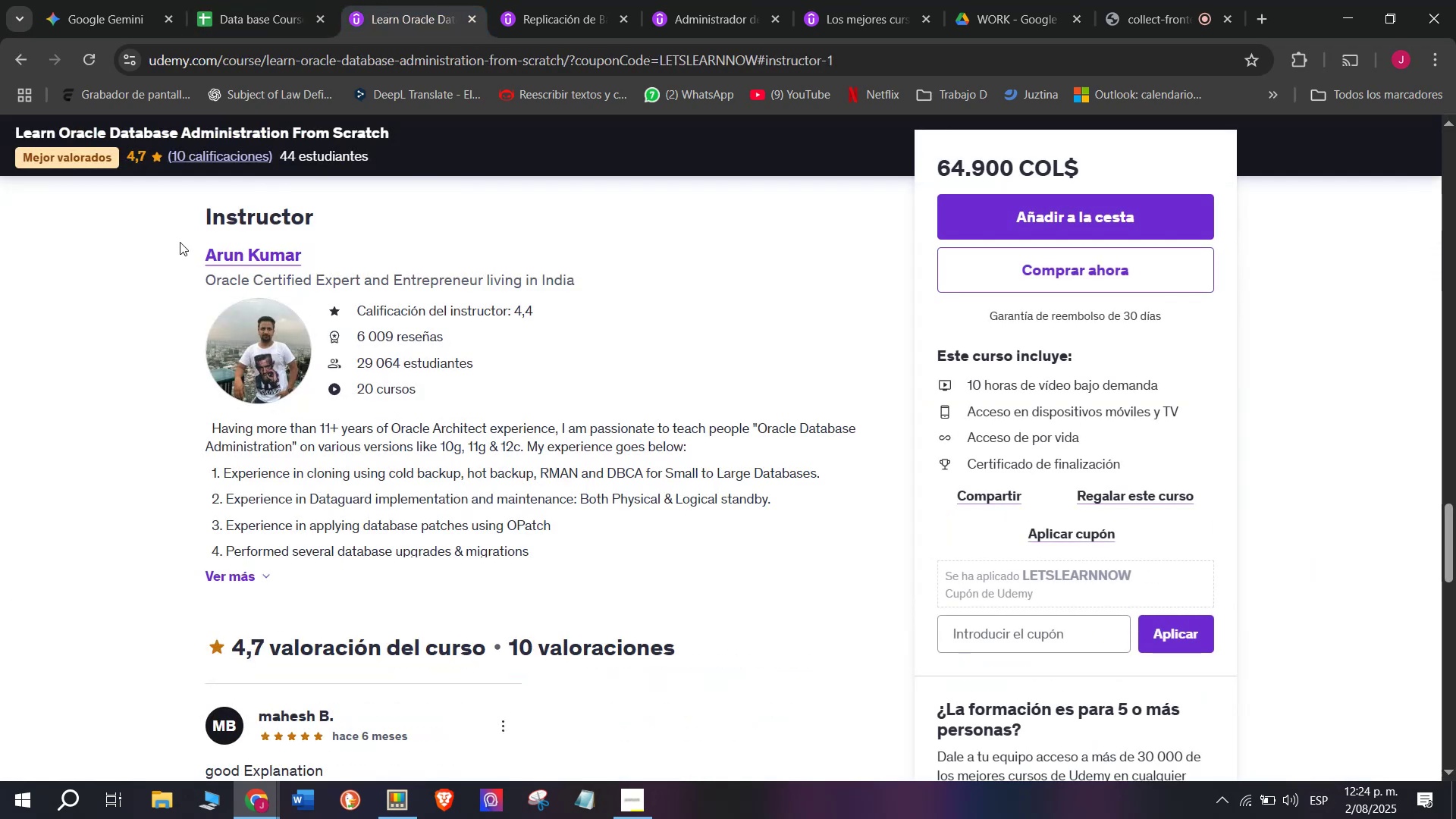 
left_click_drag(start_coordinate=[191, 262], to_coordinate=[318, 258])
 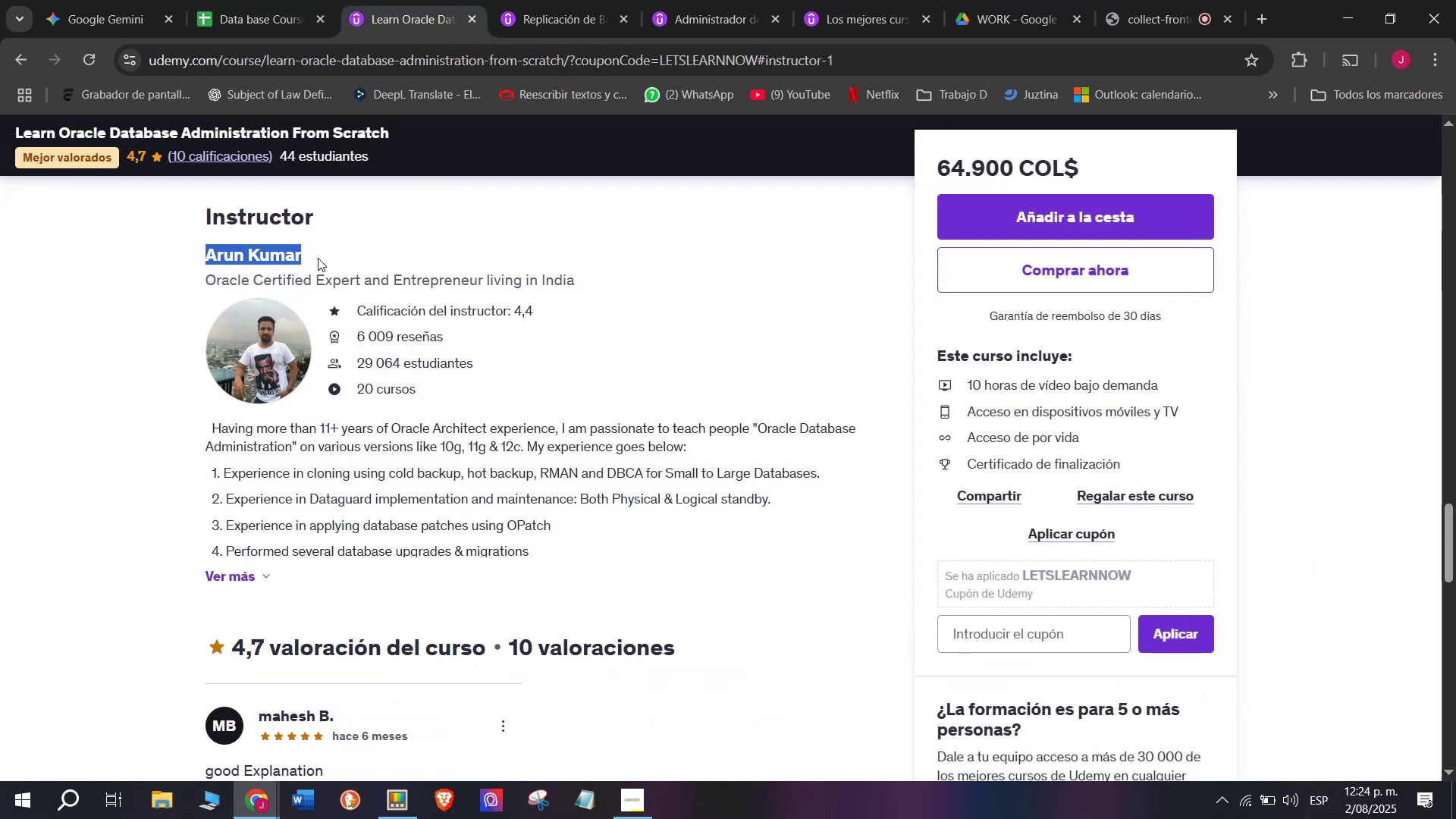 
key(Break)
 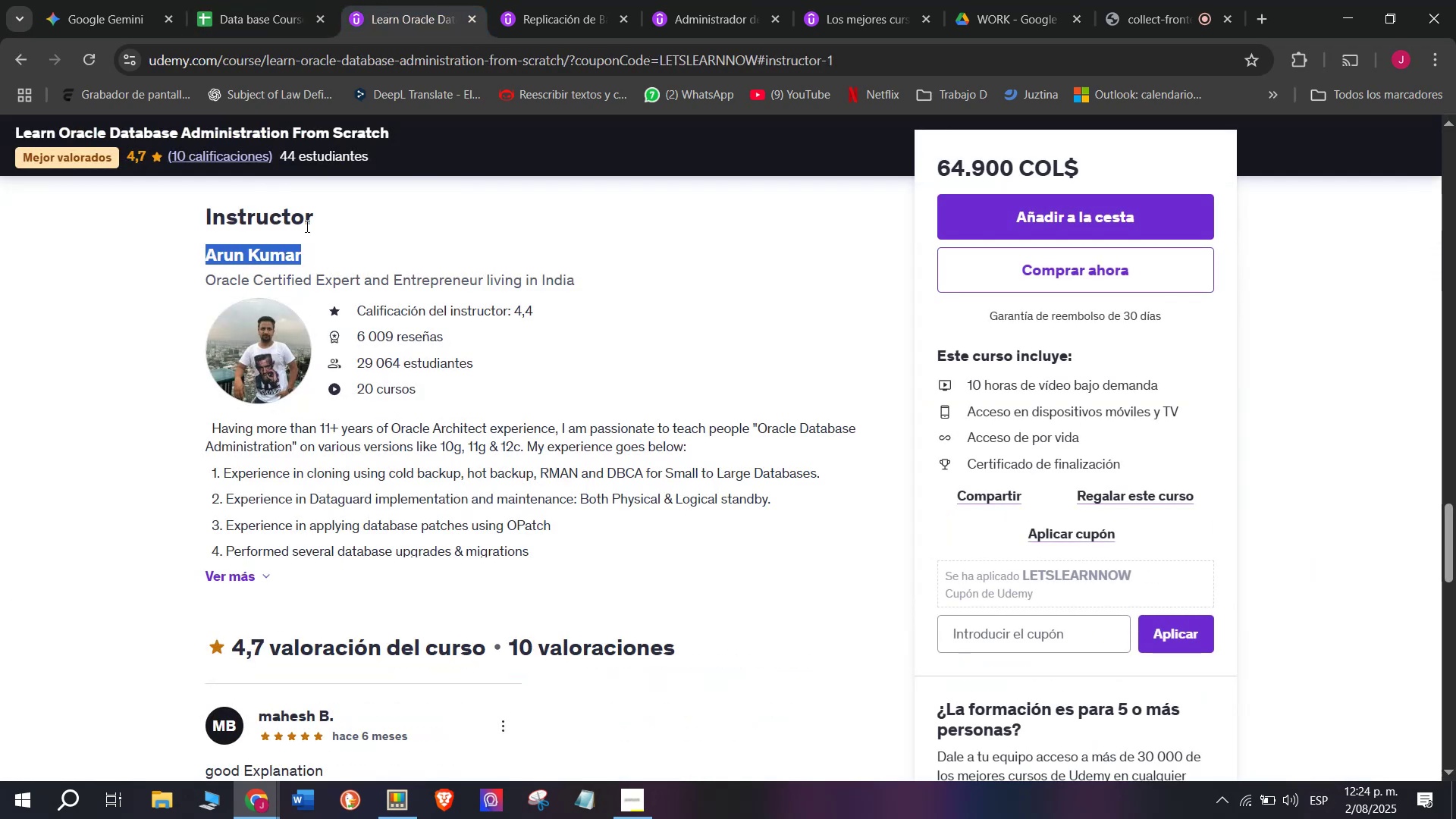 
key(Control+ControlLeft)
 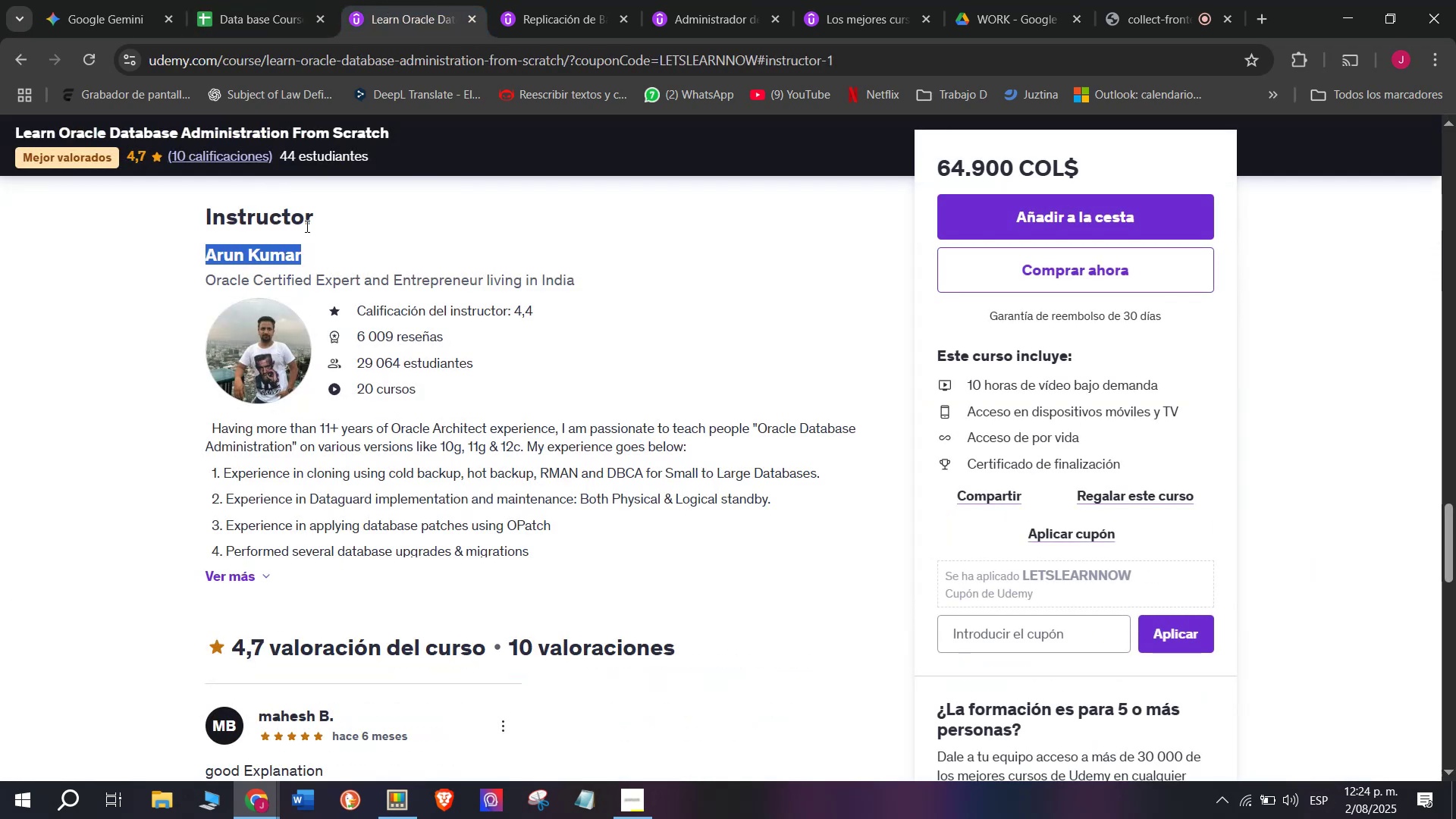 
key(Control+C)
 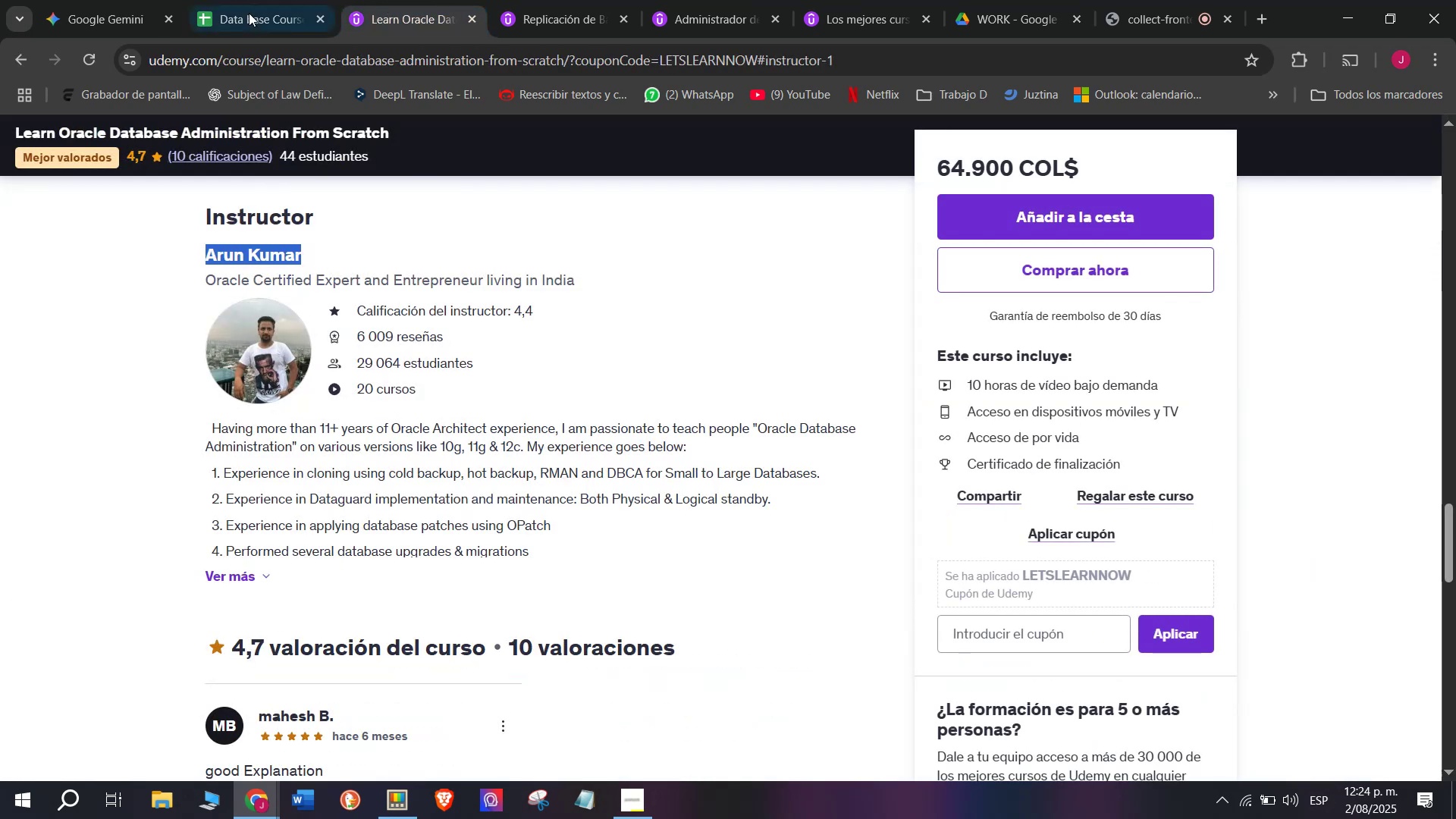 
left_click([247, 13])
 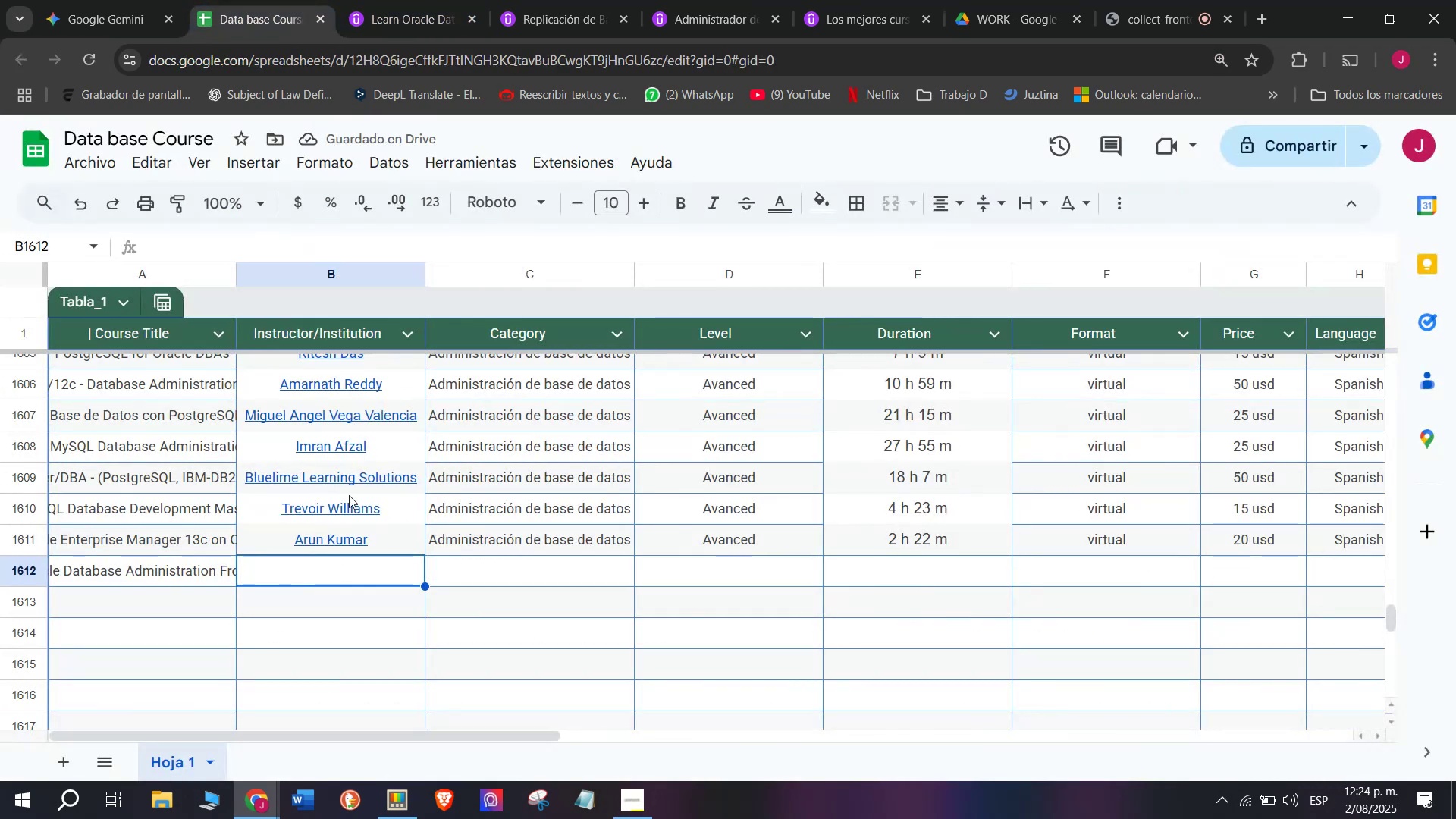 
key(Z)
 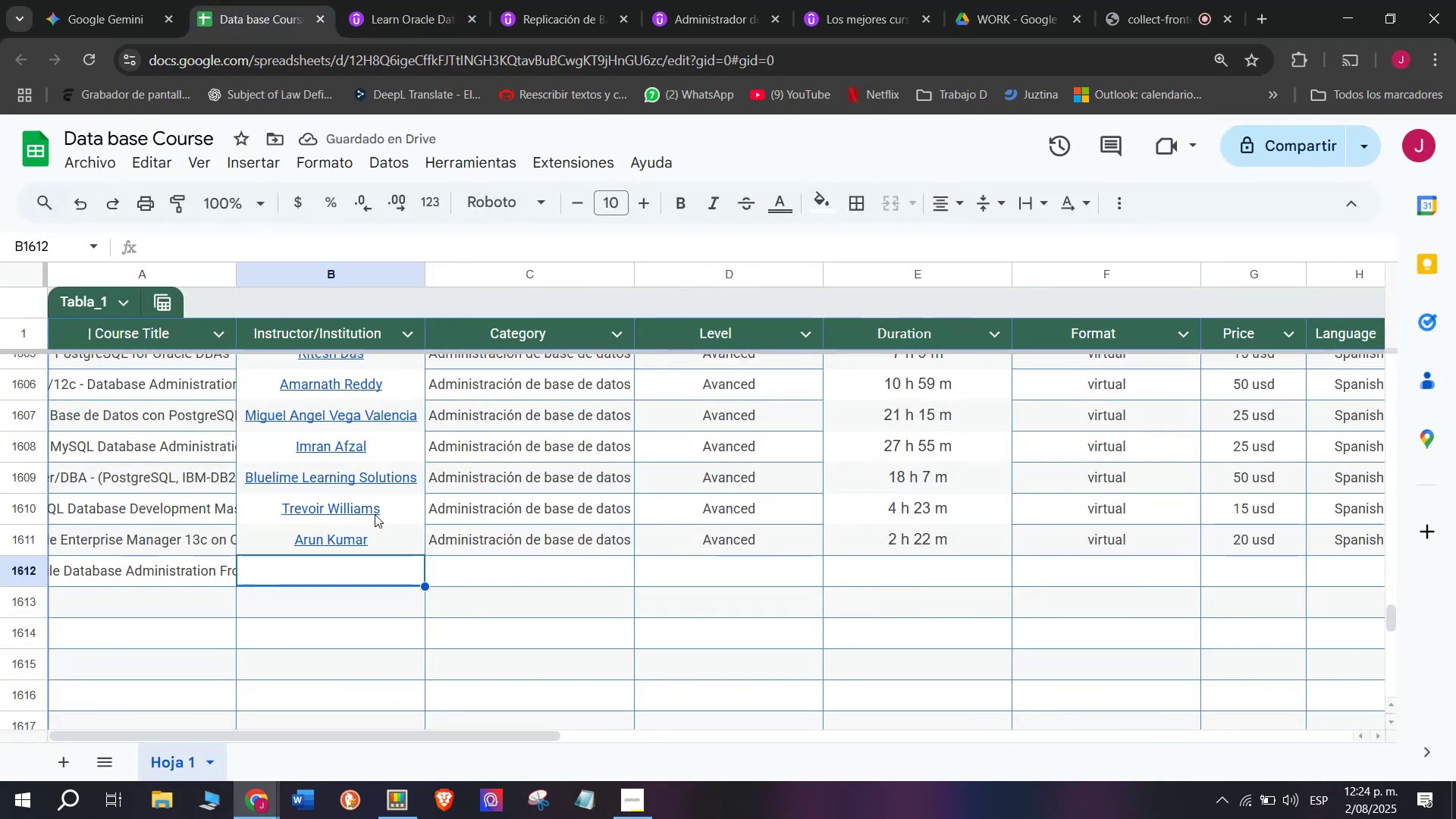 
key(Control+ControlLeft)
 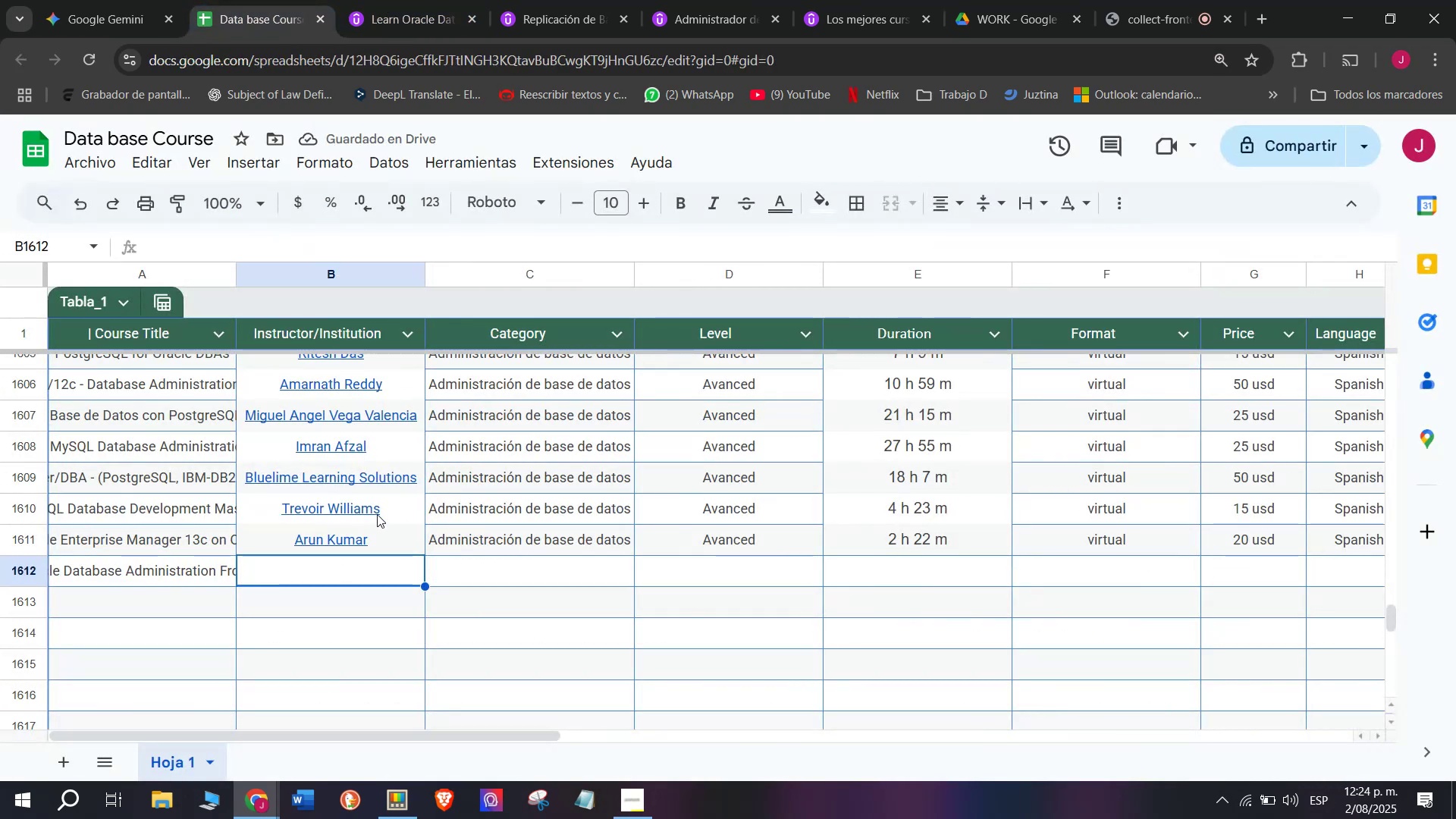 
key(Control+V)
 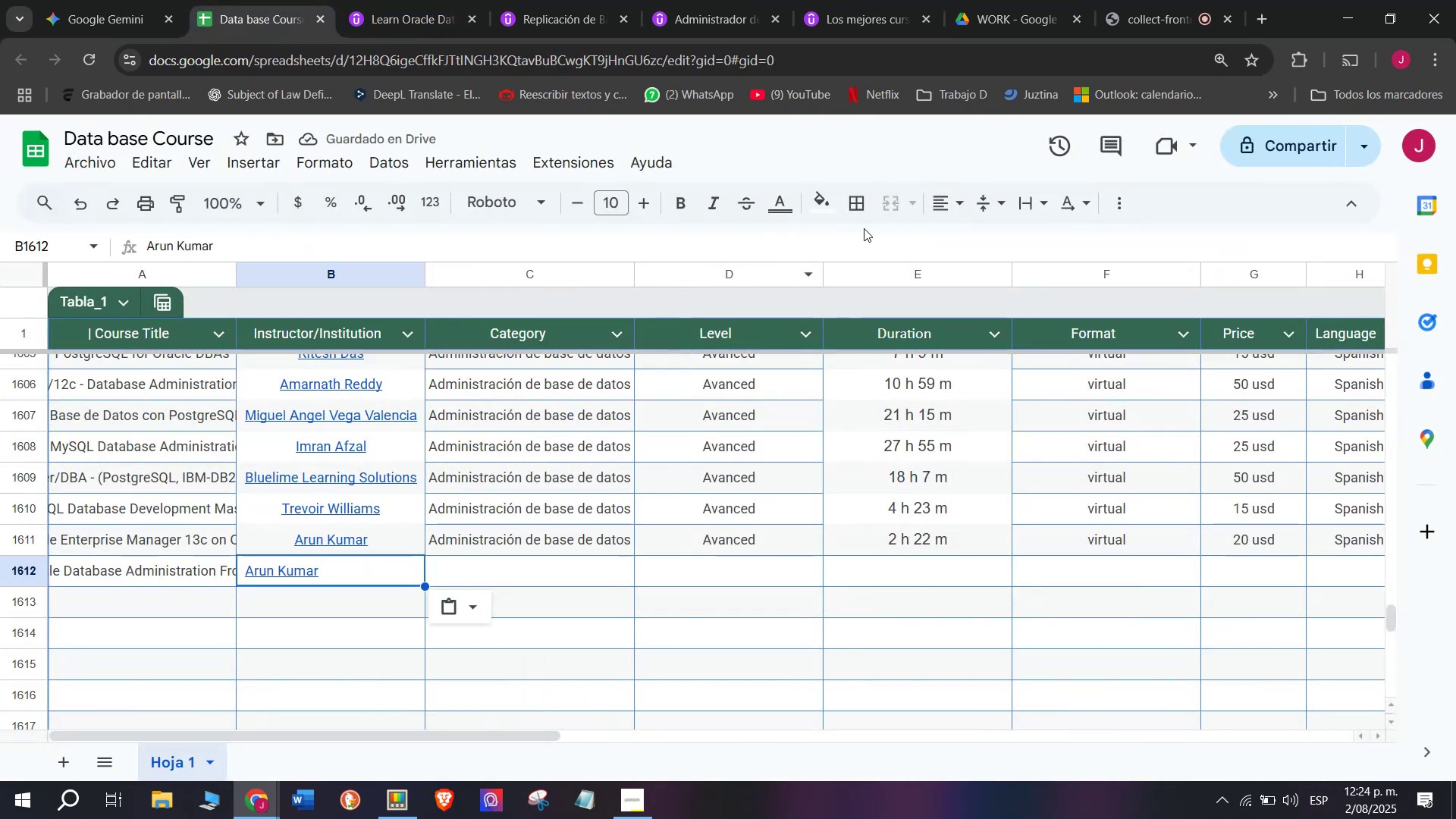 
double_click([974, 240])
 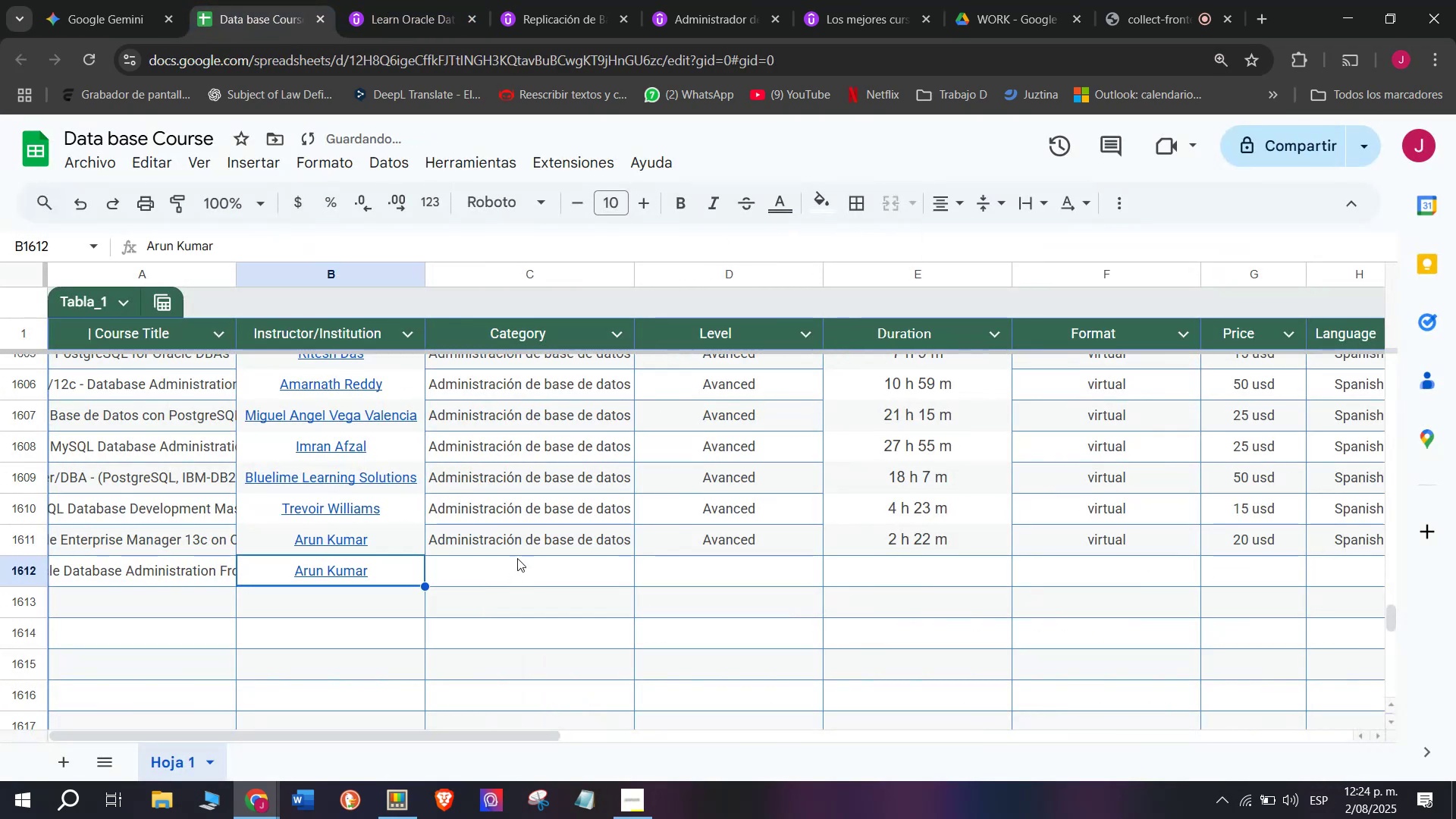 
left_click([524, 542])
 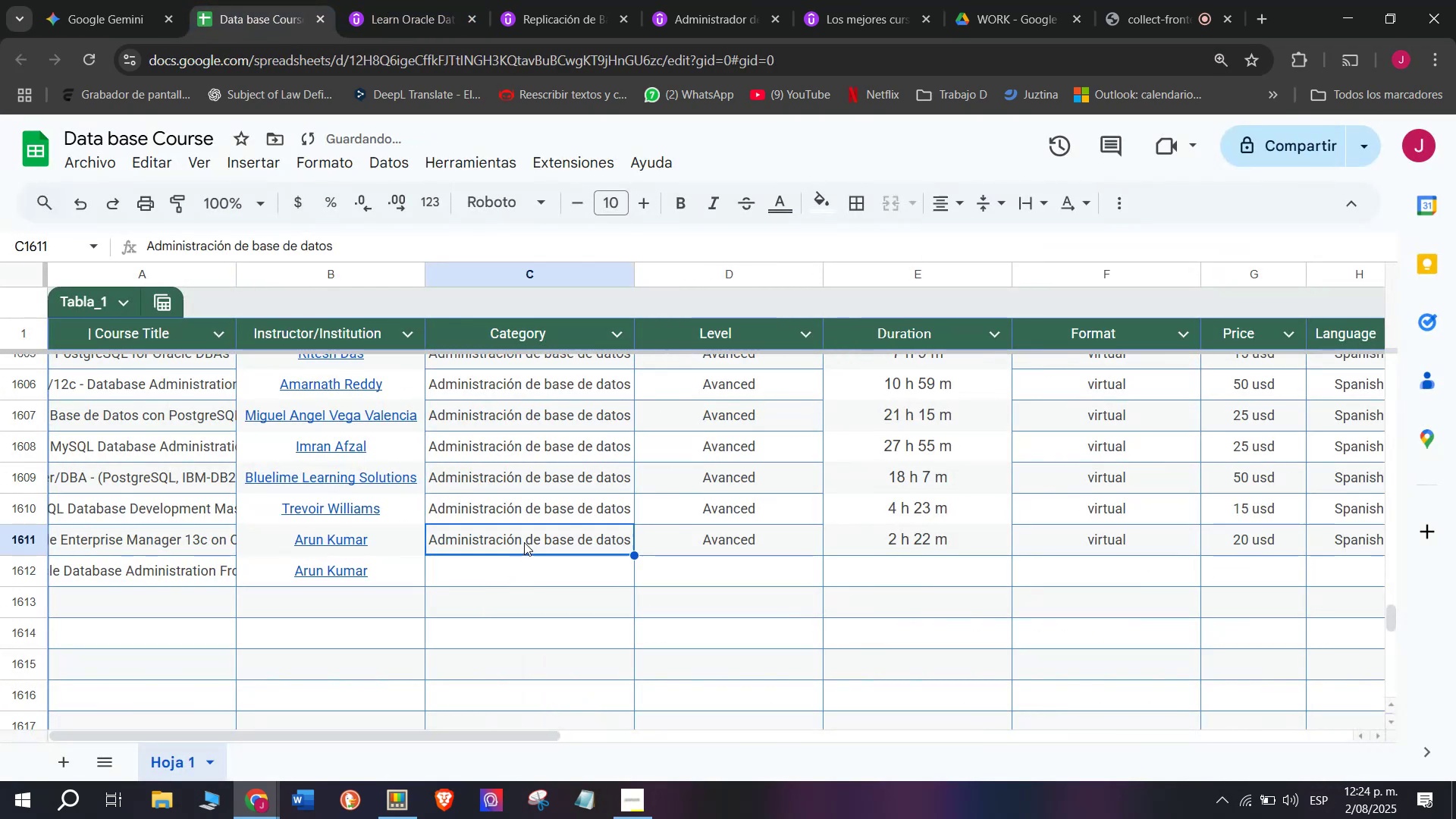 
key(Control+ControlLeft)
 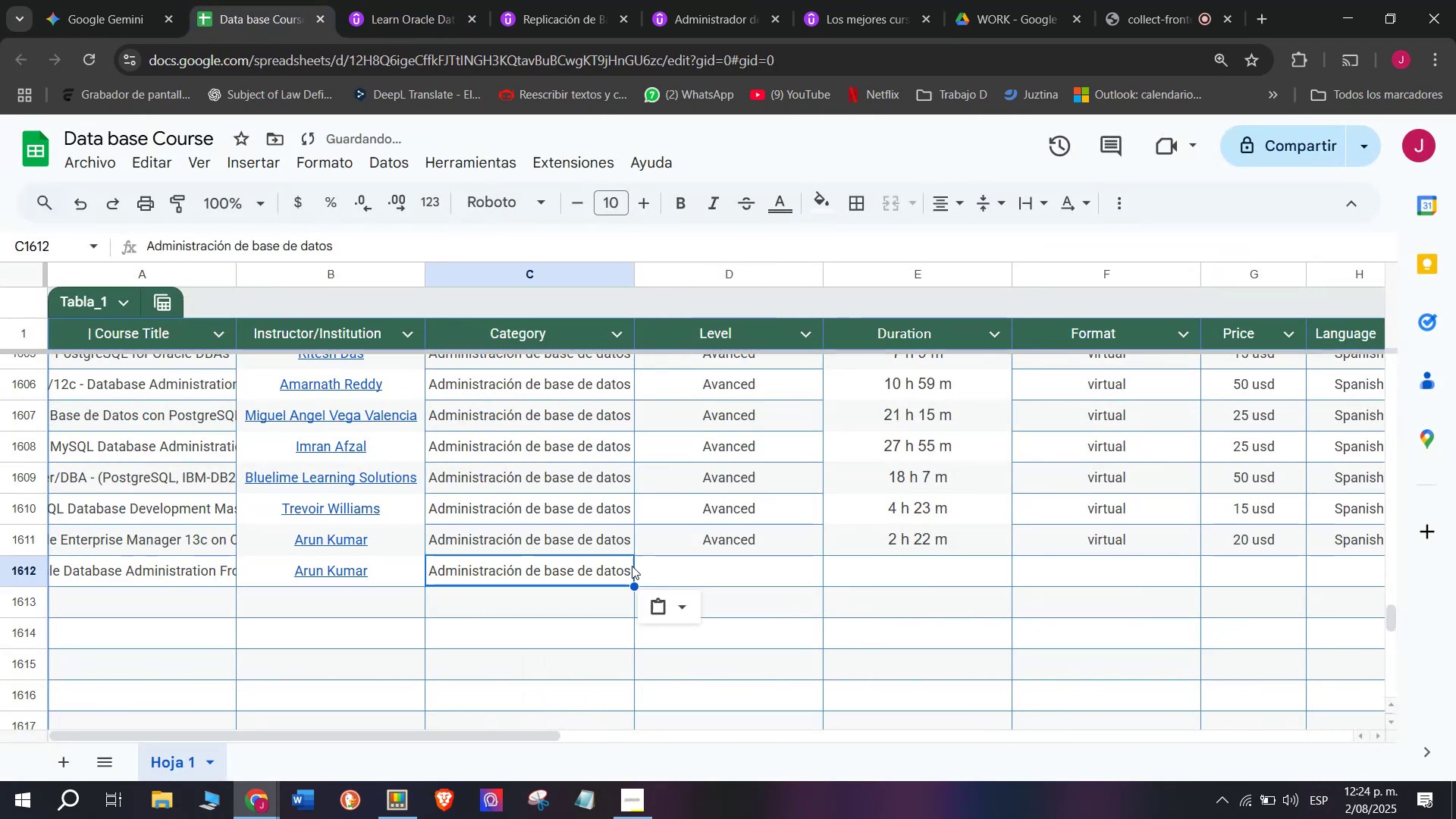 
key(Break)
 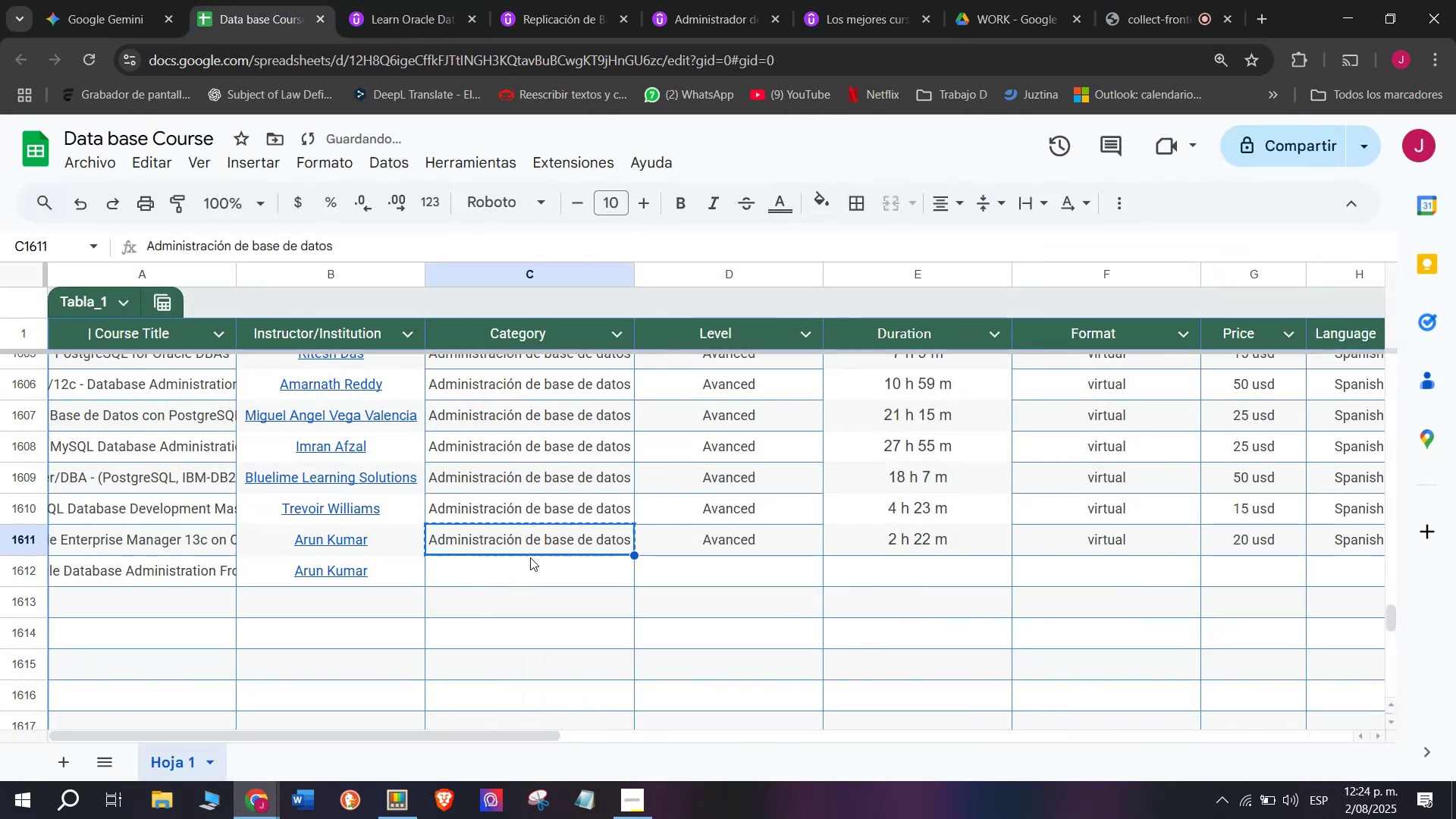 
key(Control+C)
 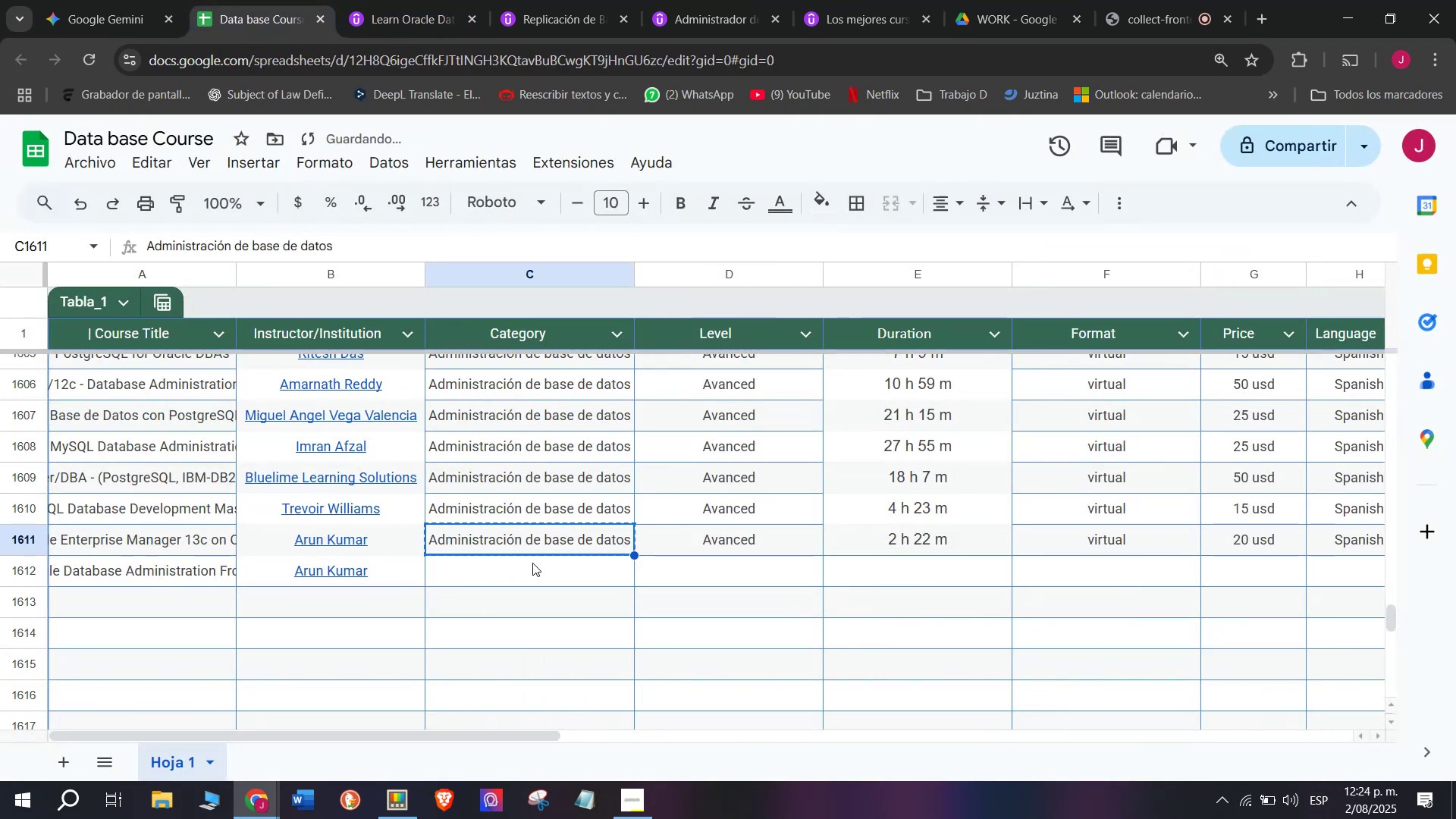 
double_click([532, 563])
 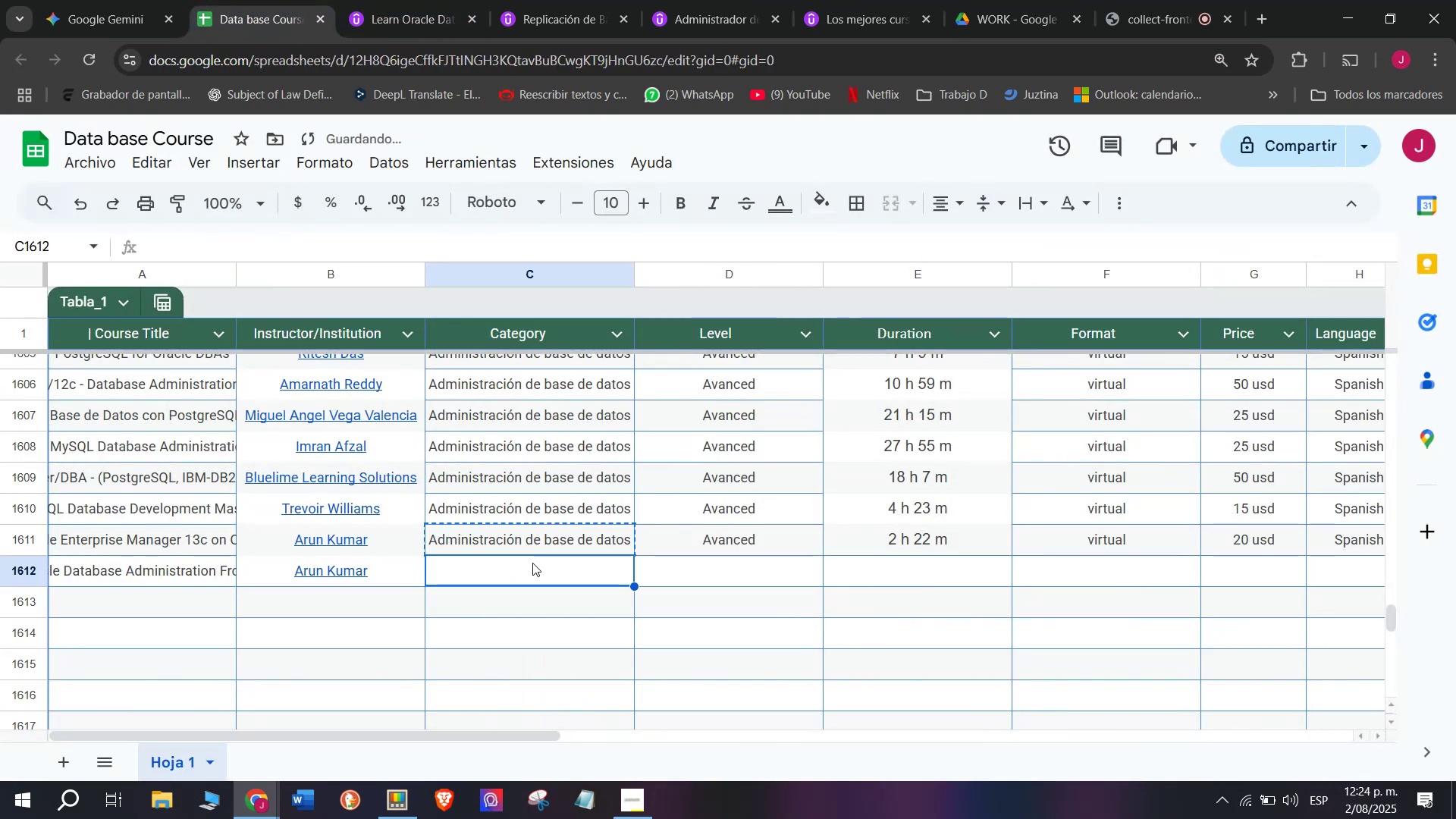 
key(Z)
 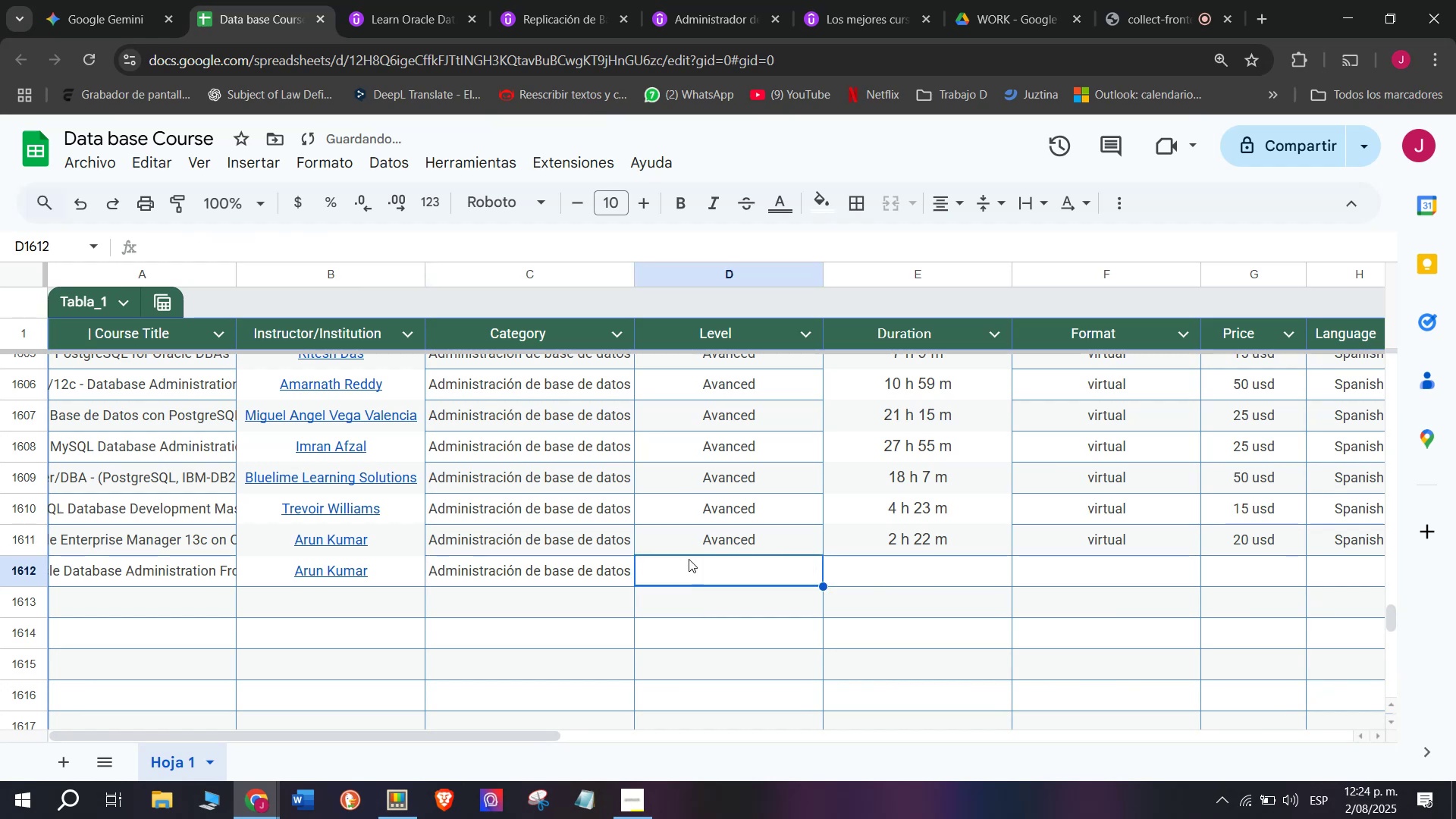 
key(Control+ControlLeft)
 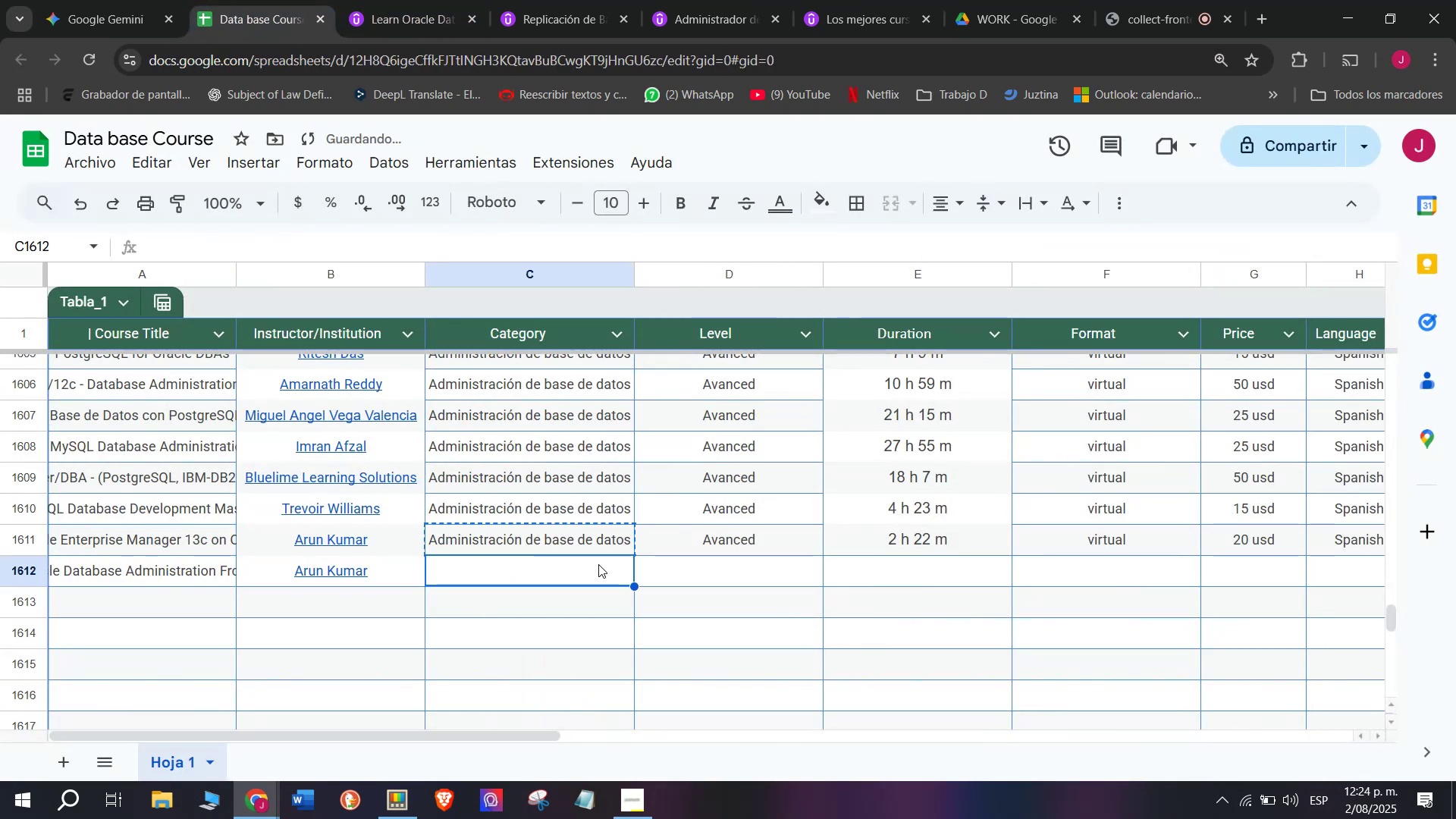 
key(Control+V)
 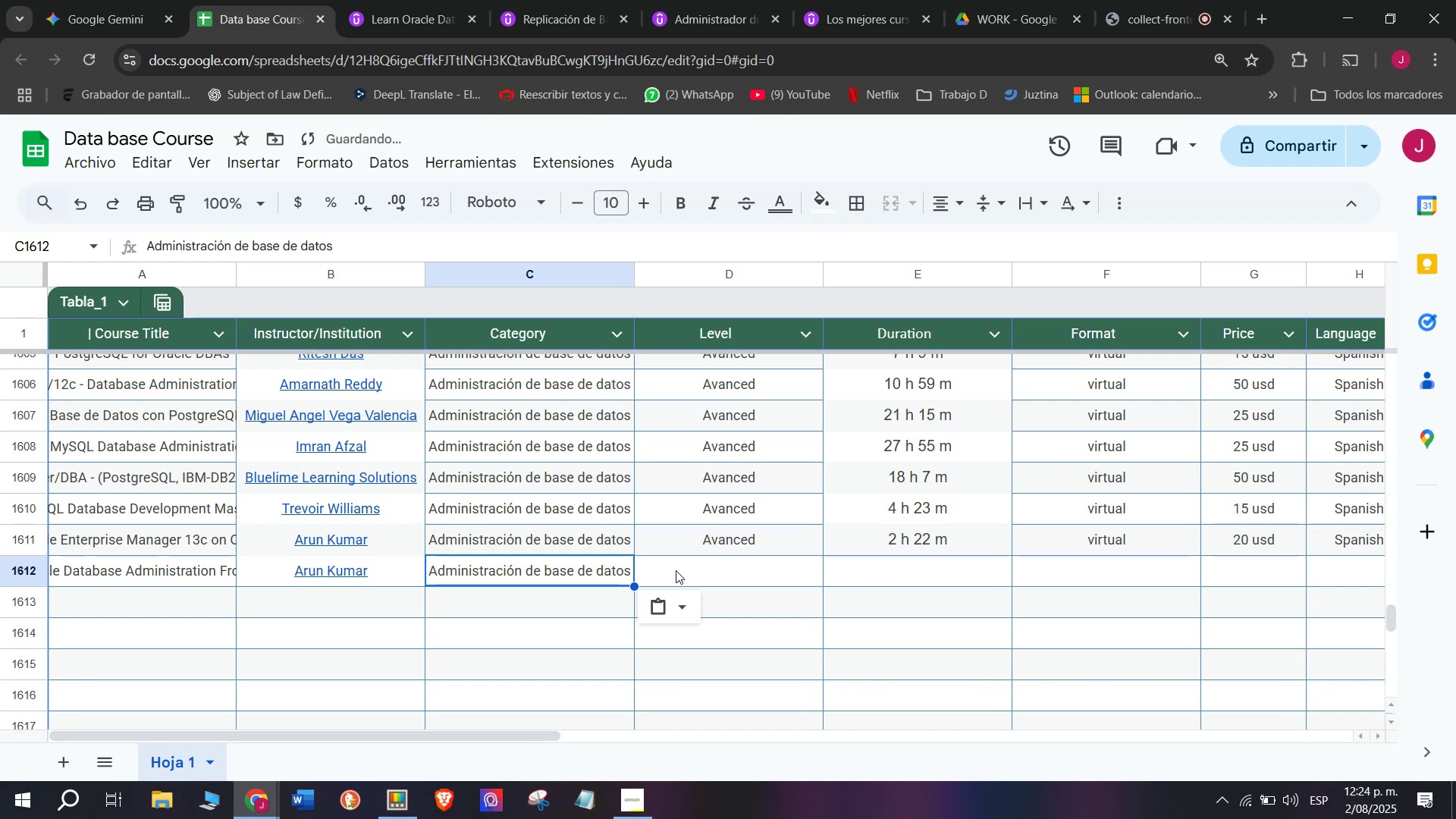 
triple_click([676, 570])
 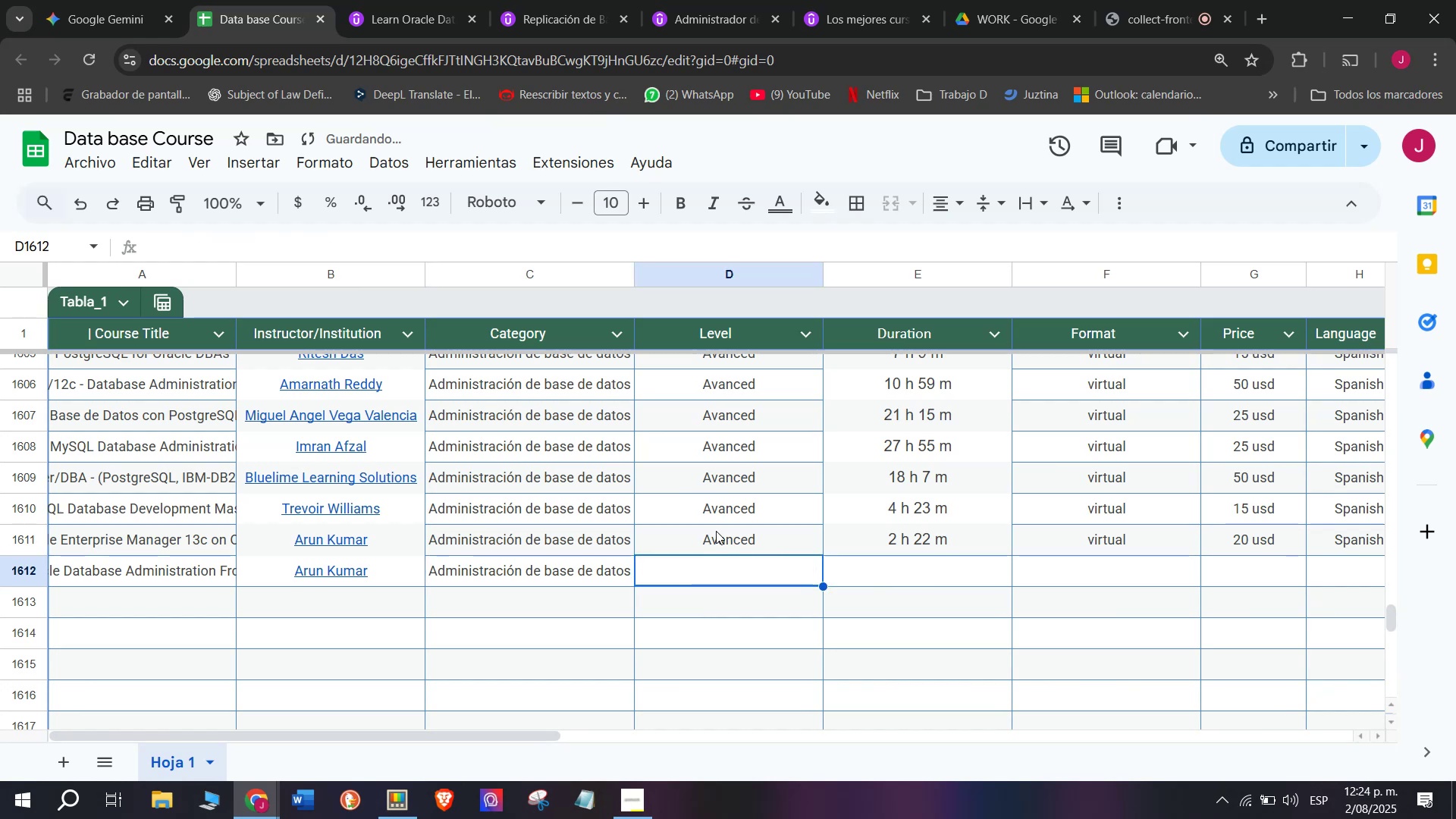 
triple_click([717, 527])
 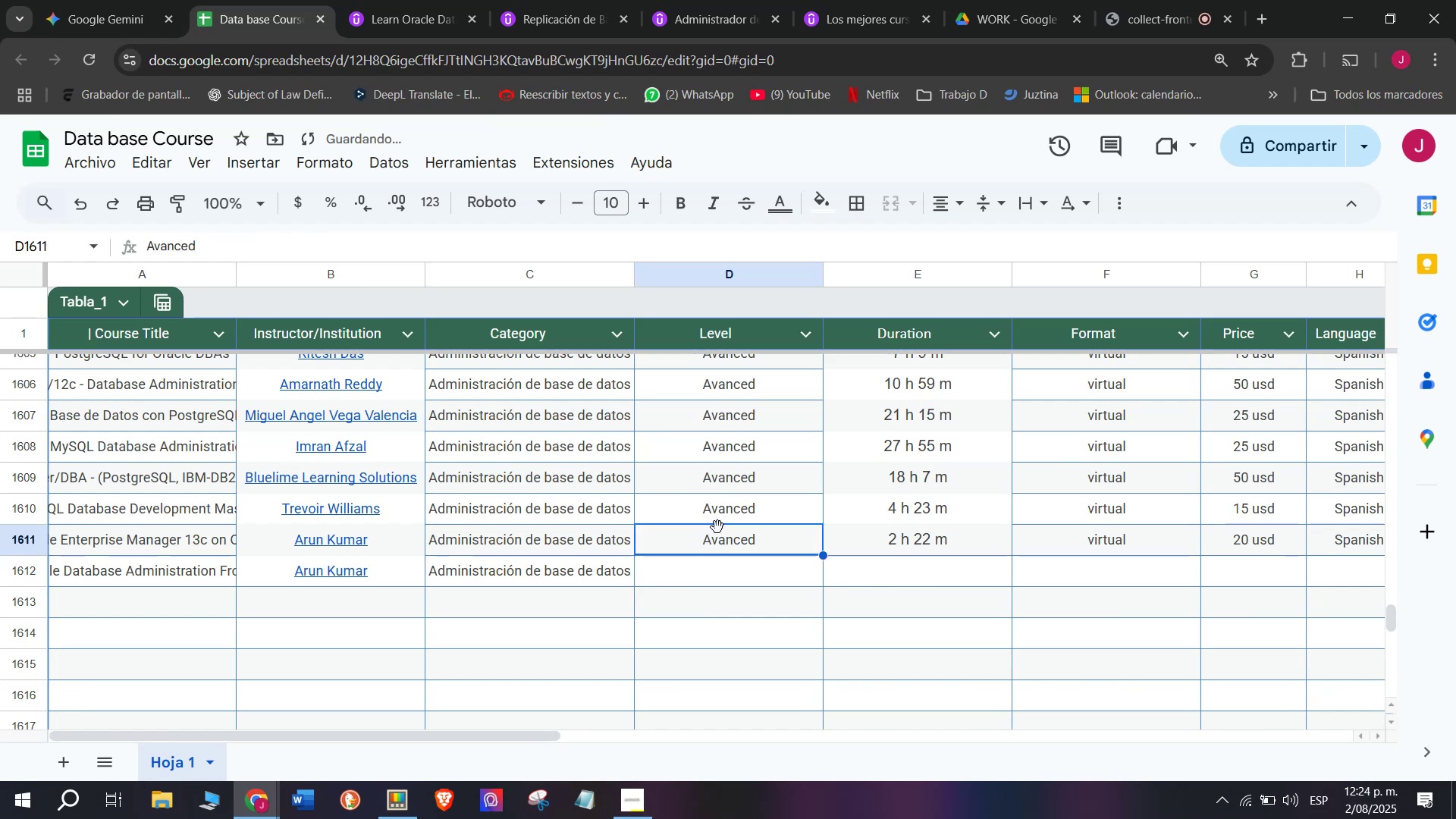 
key(Control+C)
 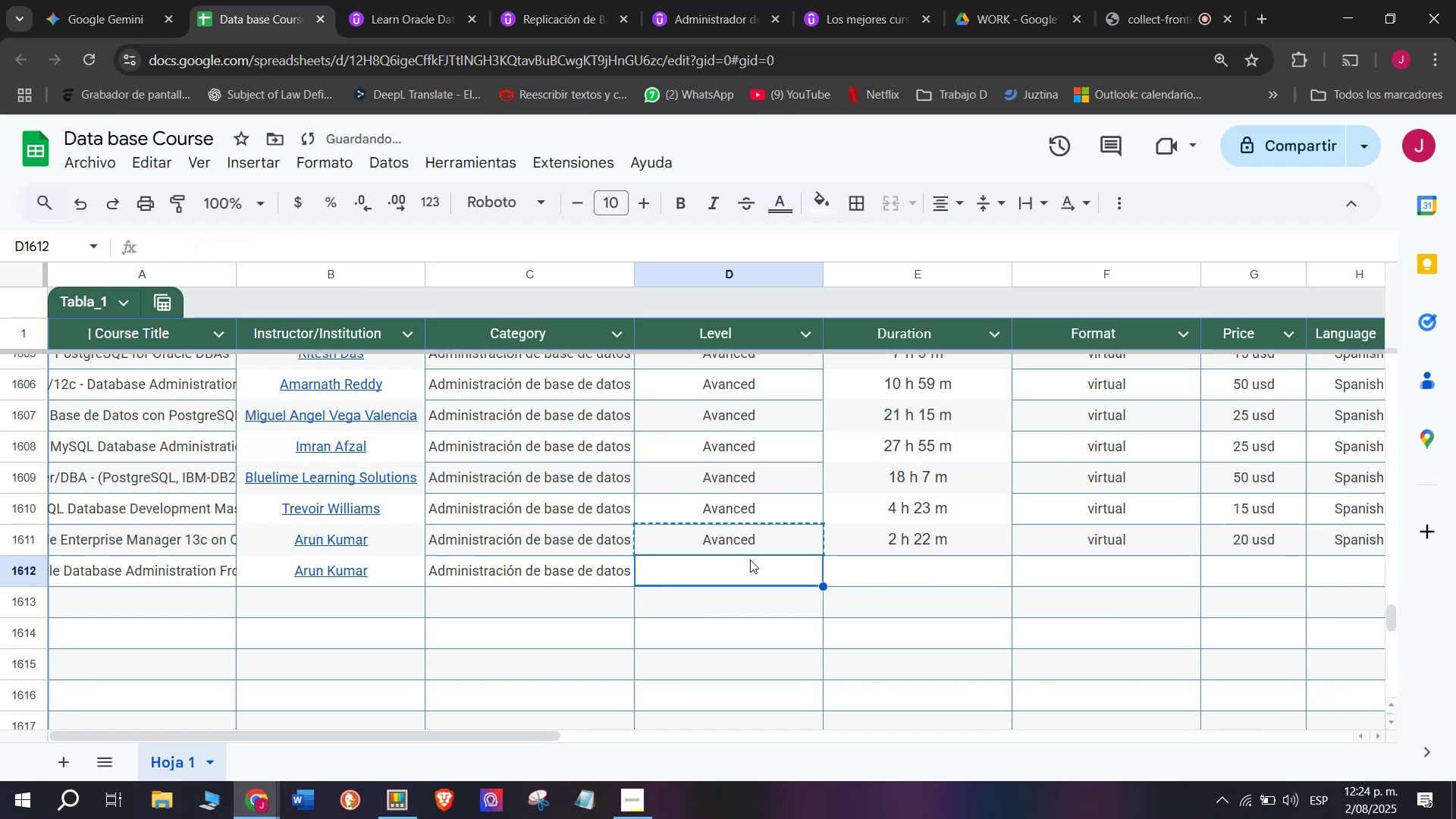 
key(Control+ControlLeft)
 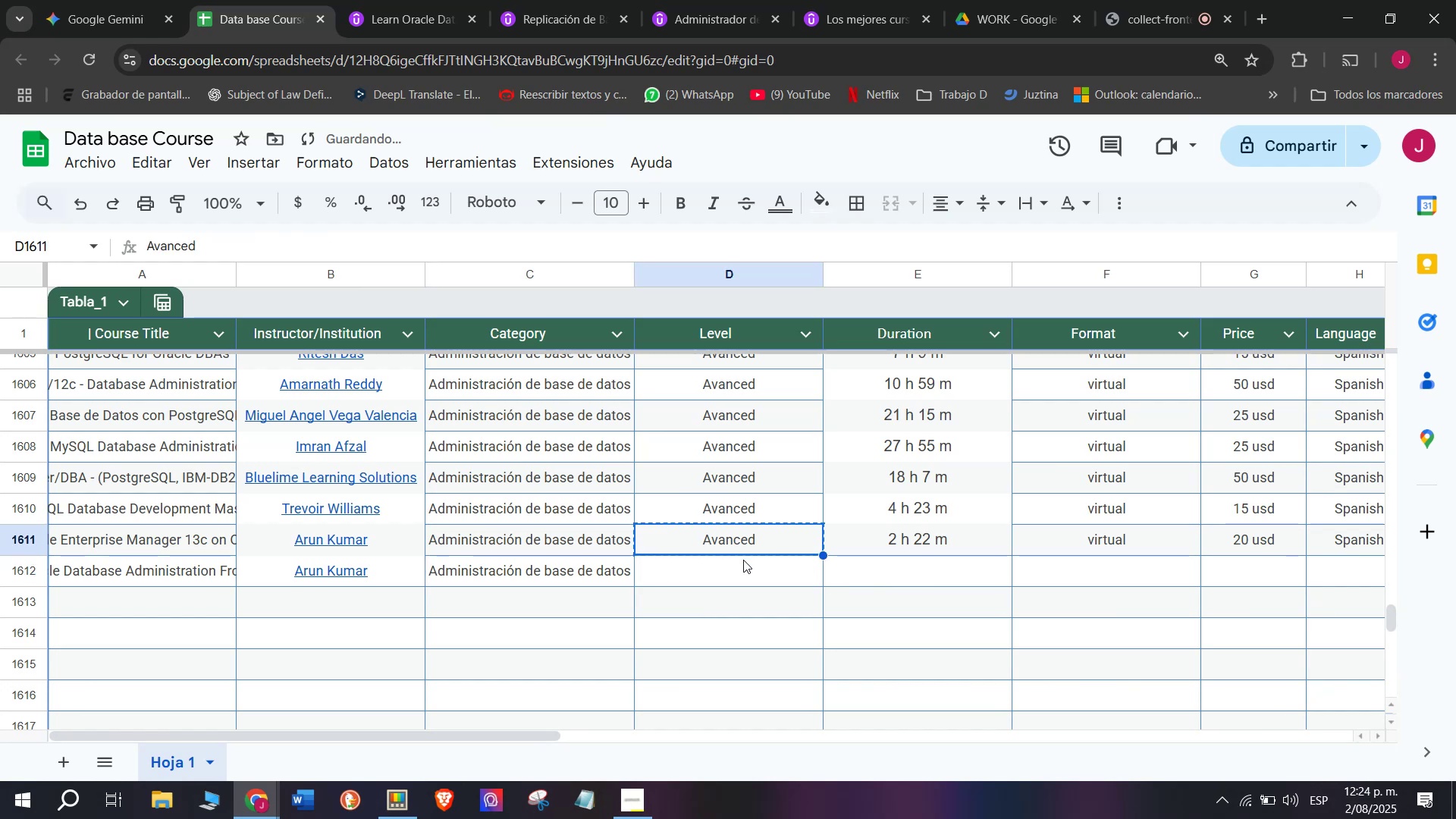 
key(Break)
 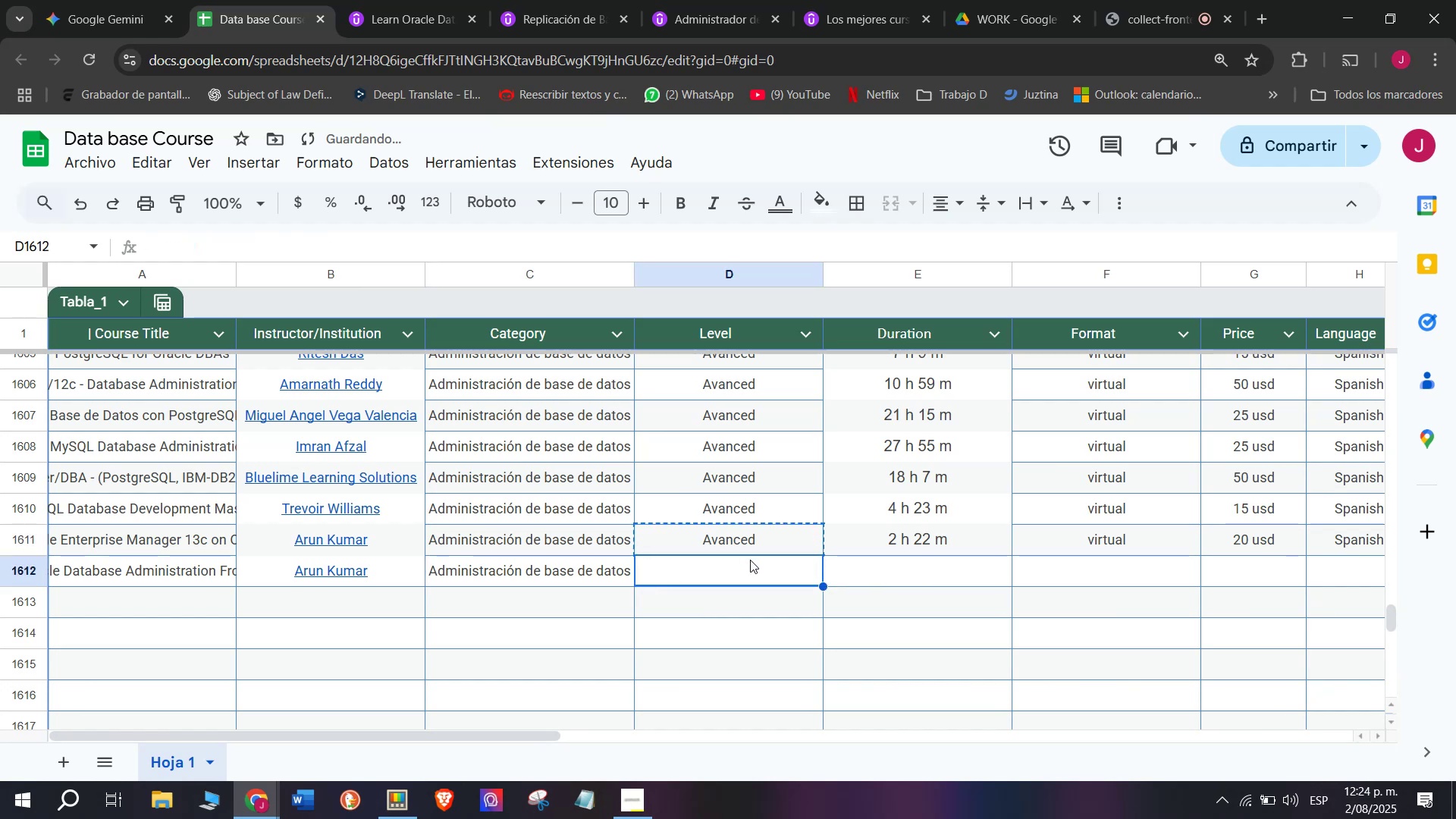 
triple_click([743, 560])
 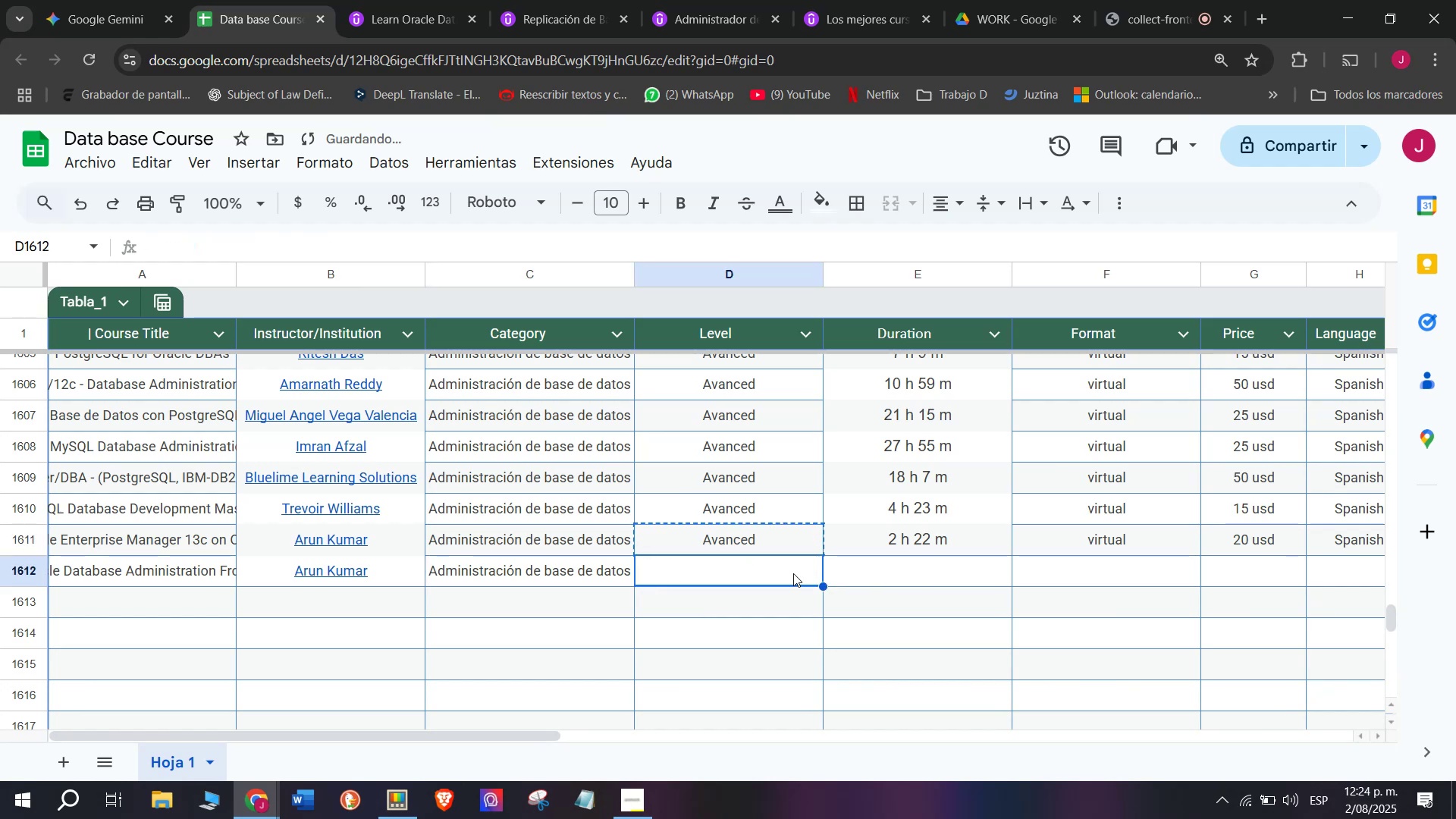 
key(Control+ControlLeft)
 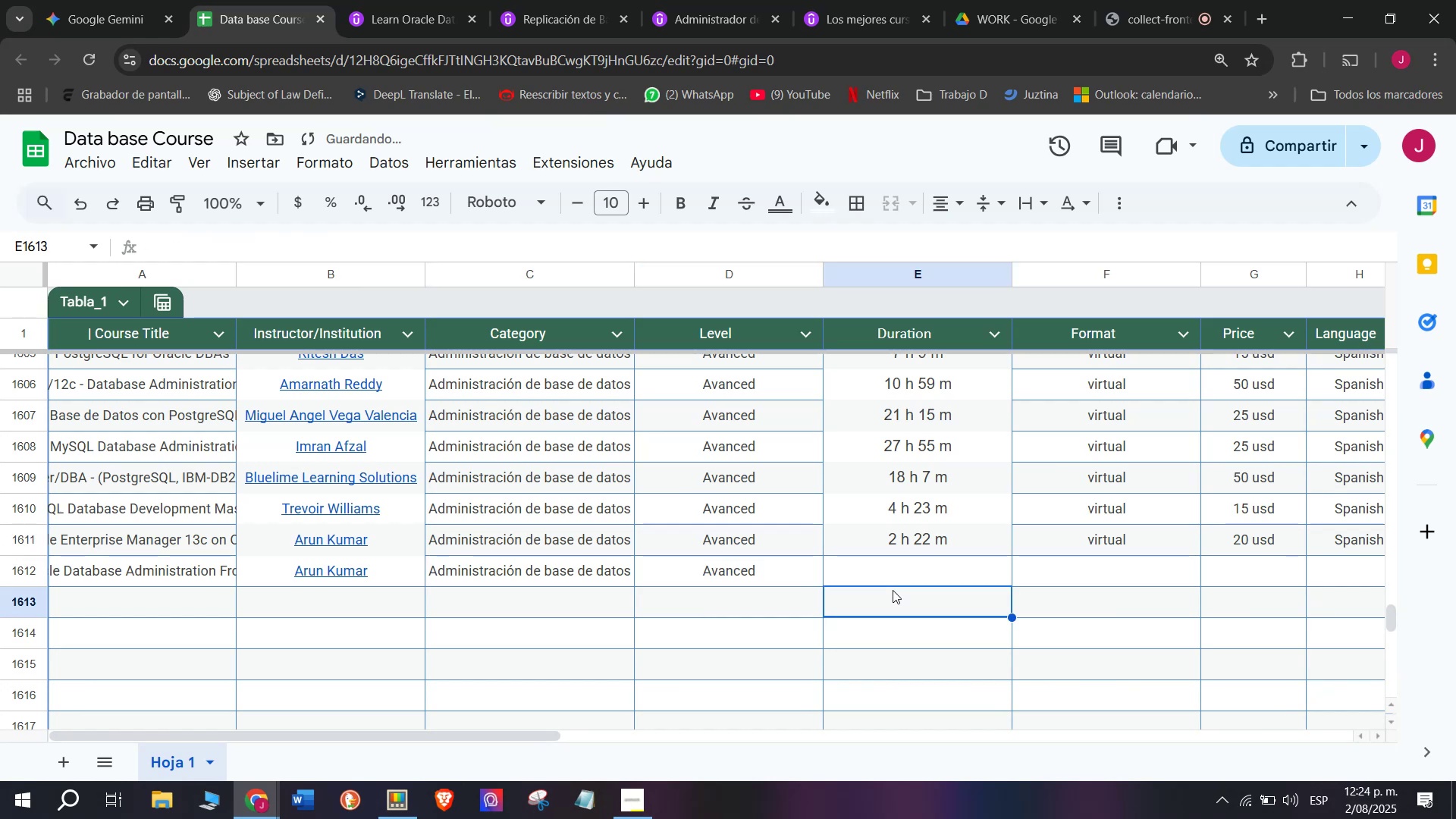 
key(Z)
 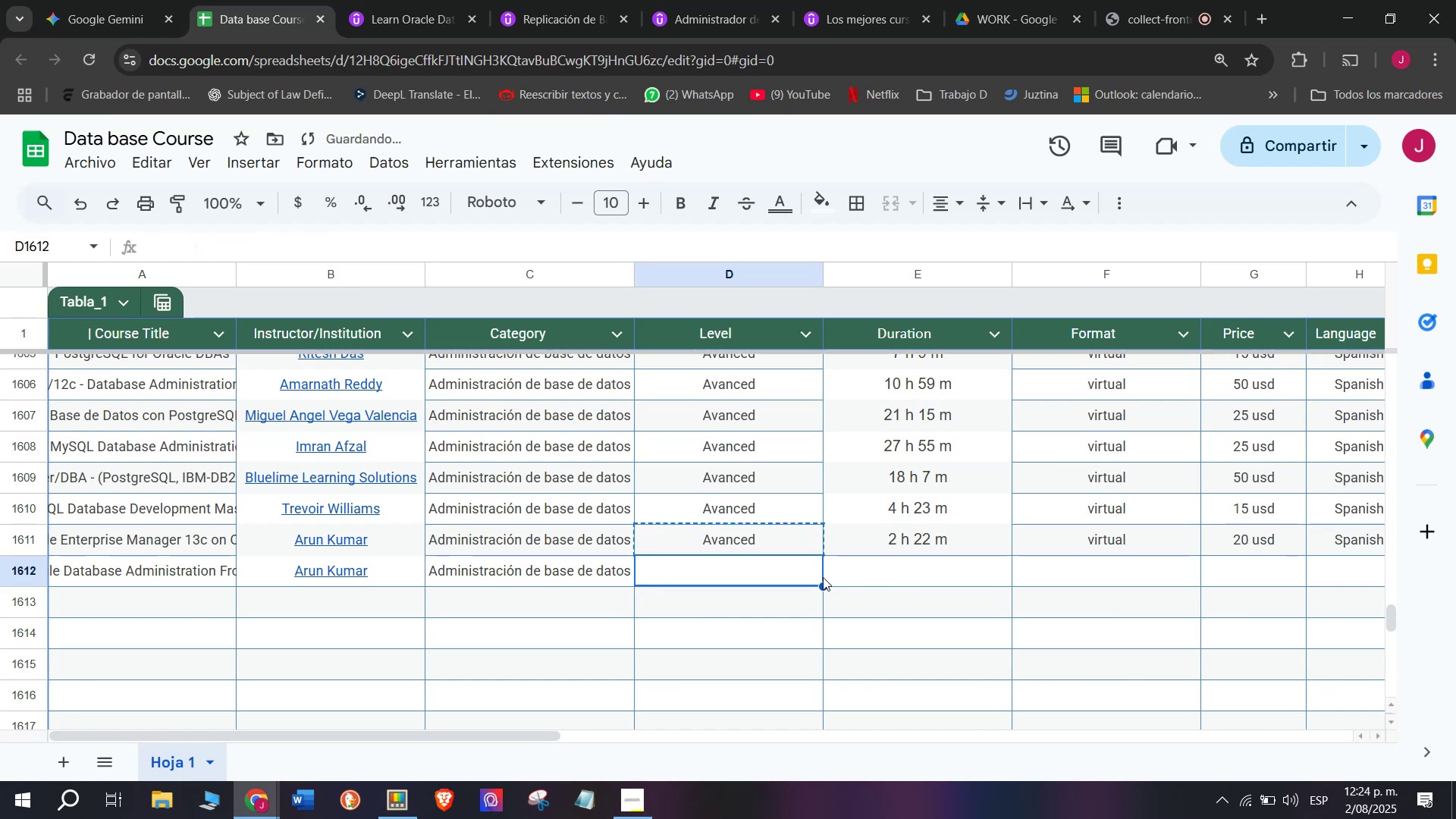 
key(Control+V)
 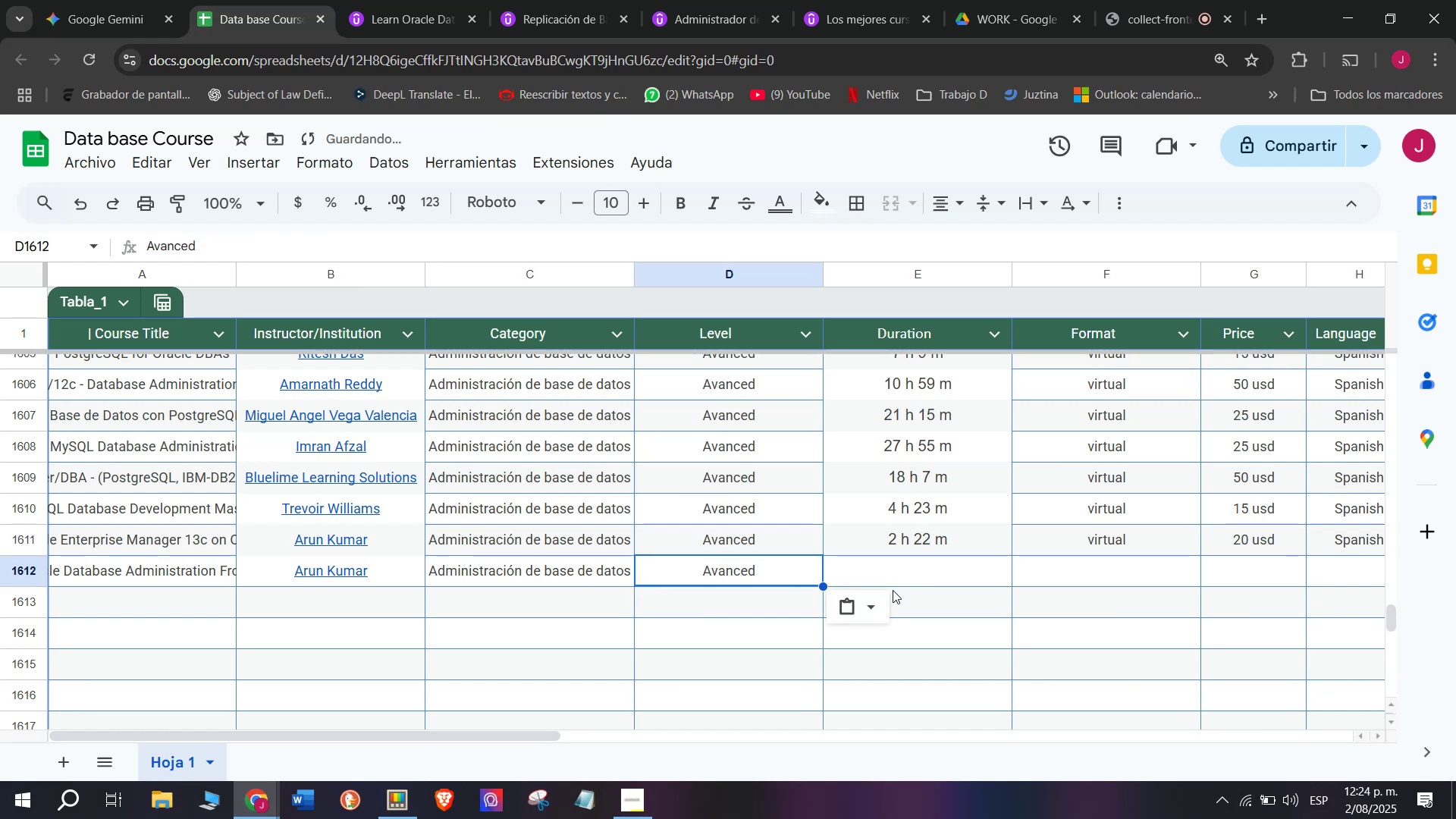 
left_click([893, 590])
 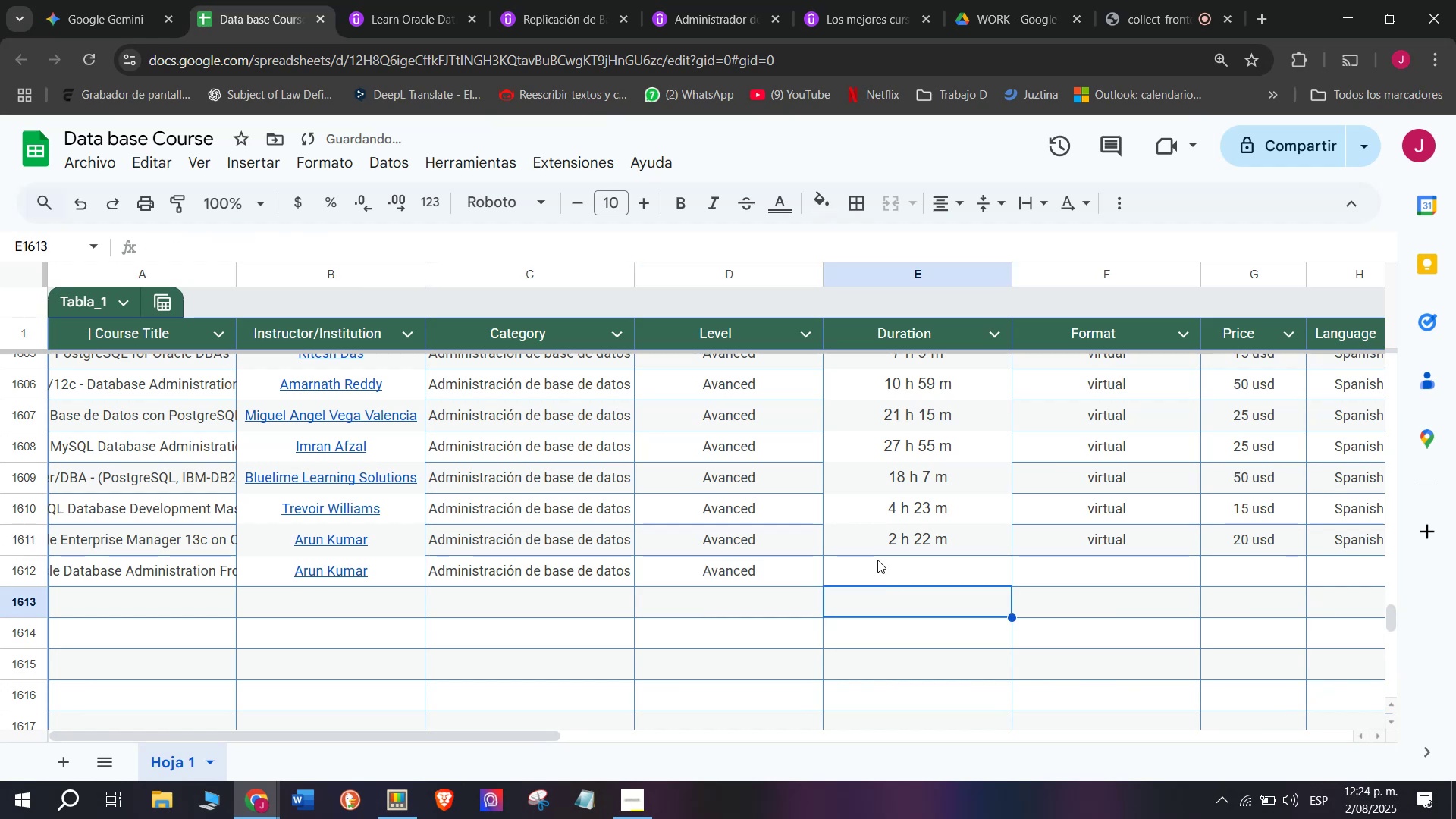 
left_click([886, 563])
 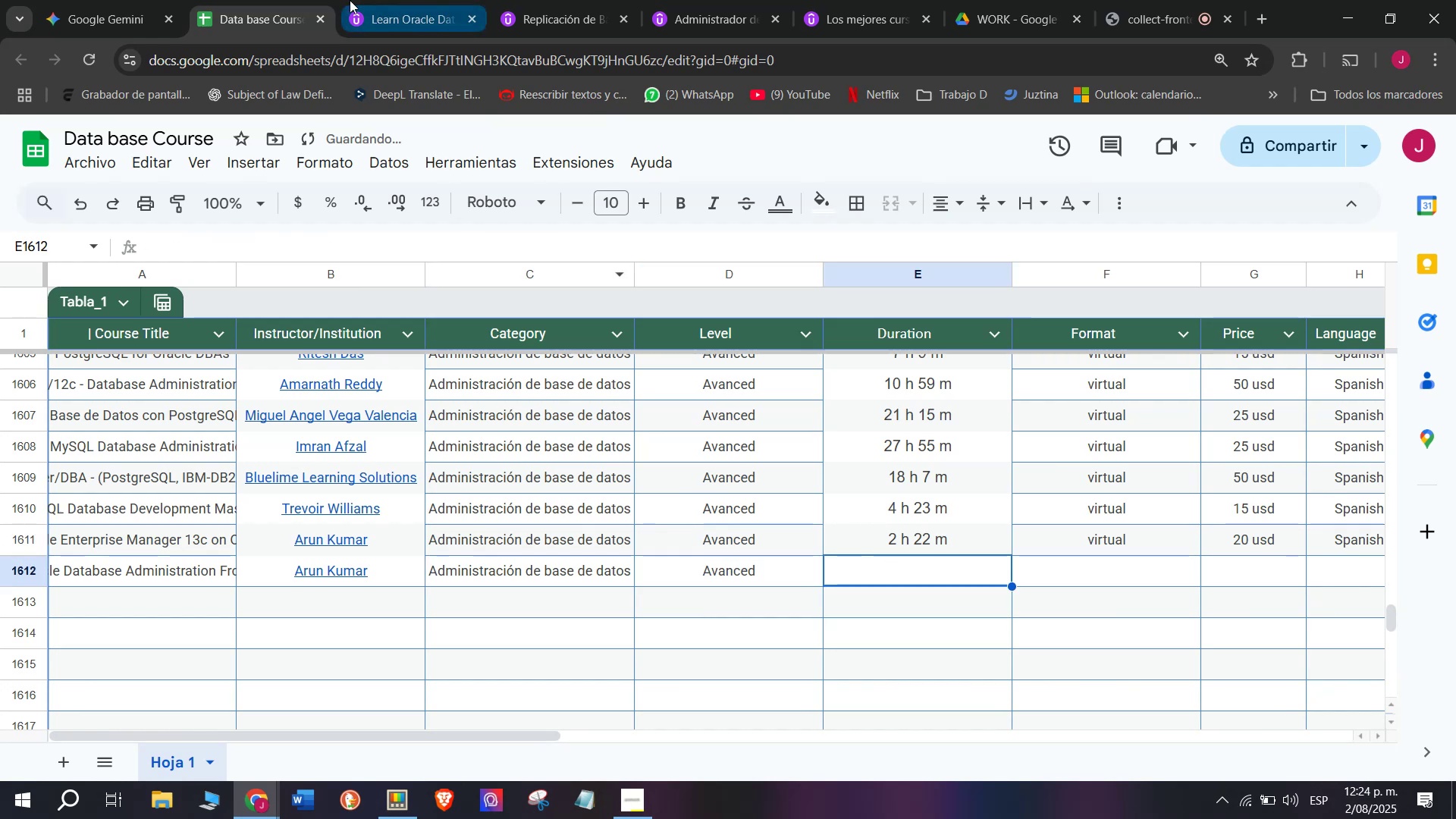 
left_click([350, 0])
 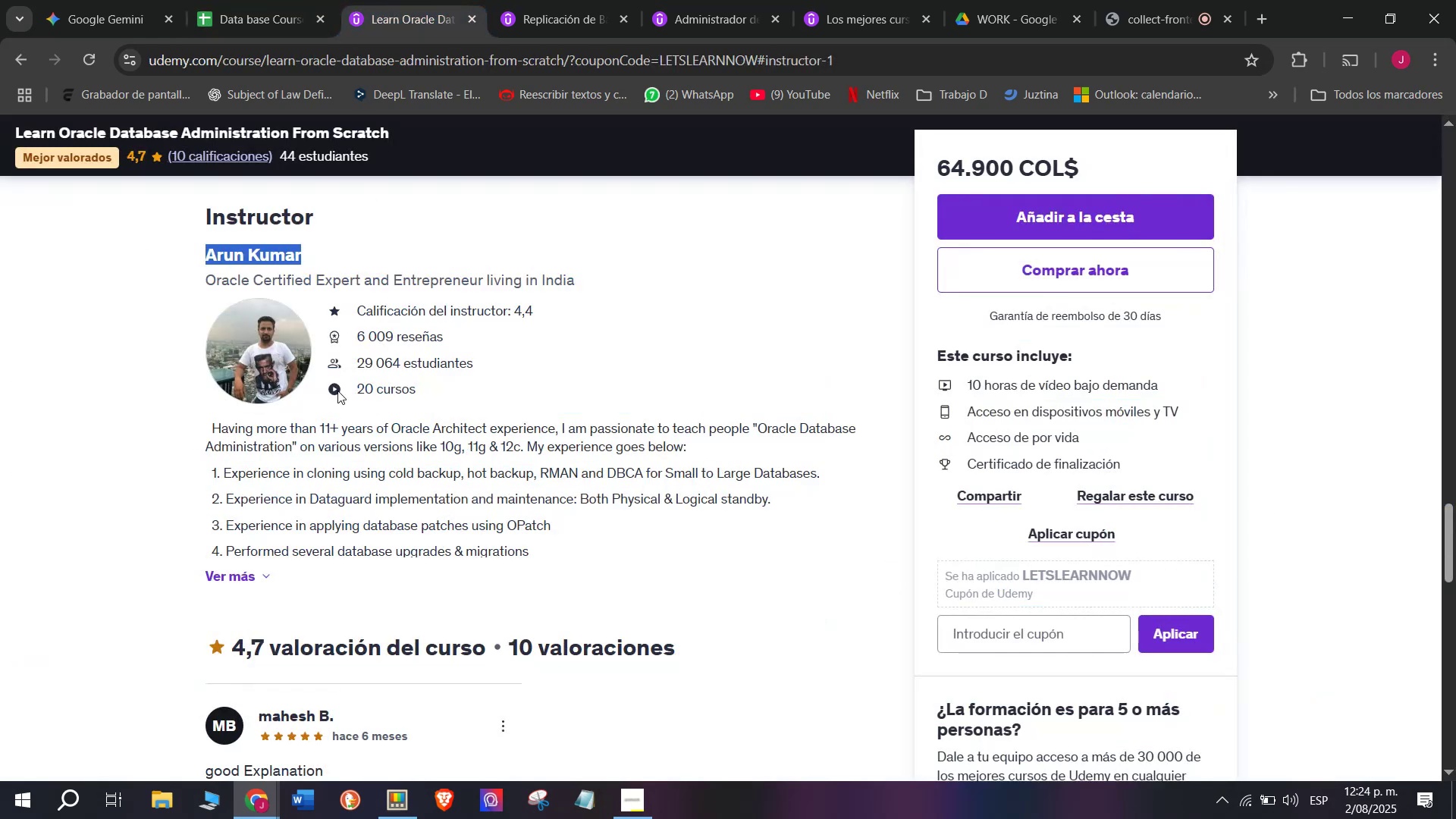 
scroll: coordinate [310, 404], scroll_direction: up, amount: 9.0
 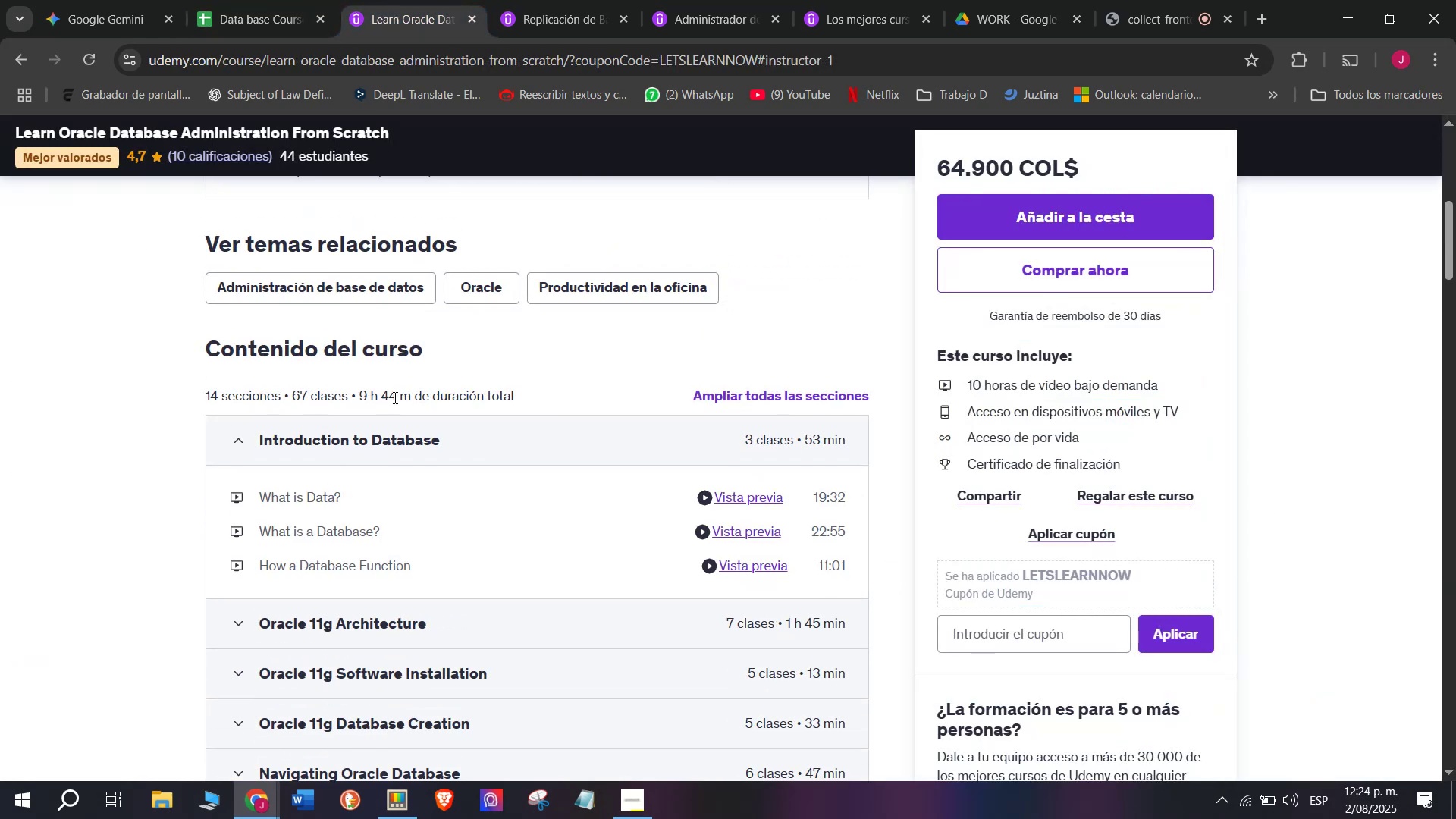 
left_click_drag(start_coordinate=[406, 396], to_coordinate=[360, 387])
 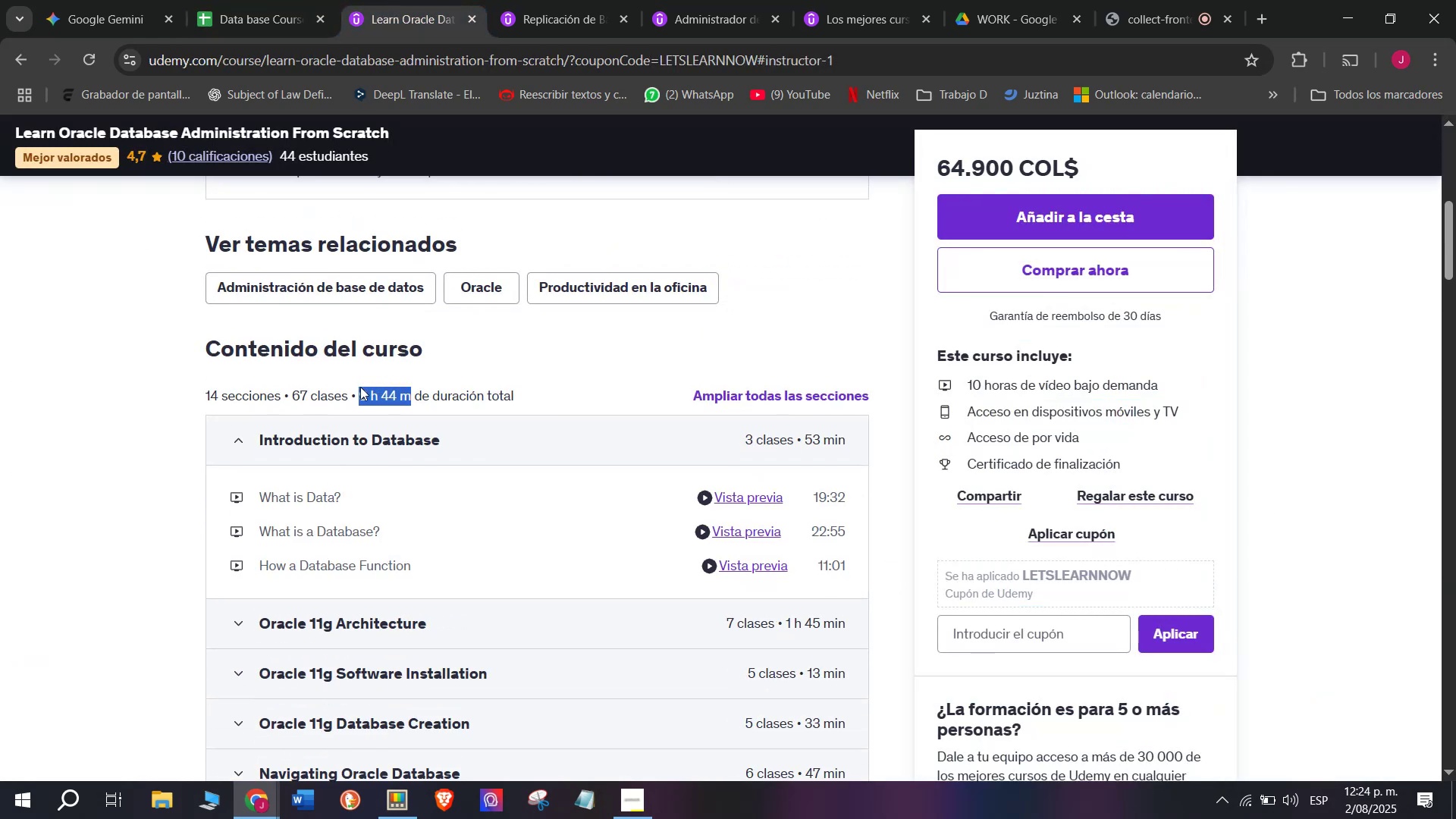 
key(Break)
 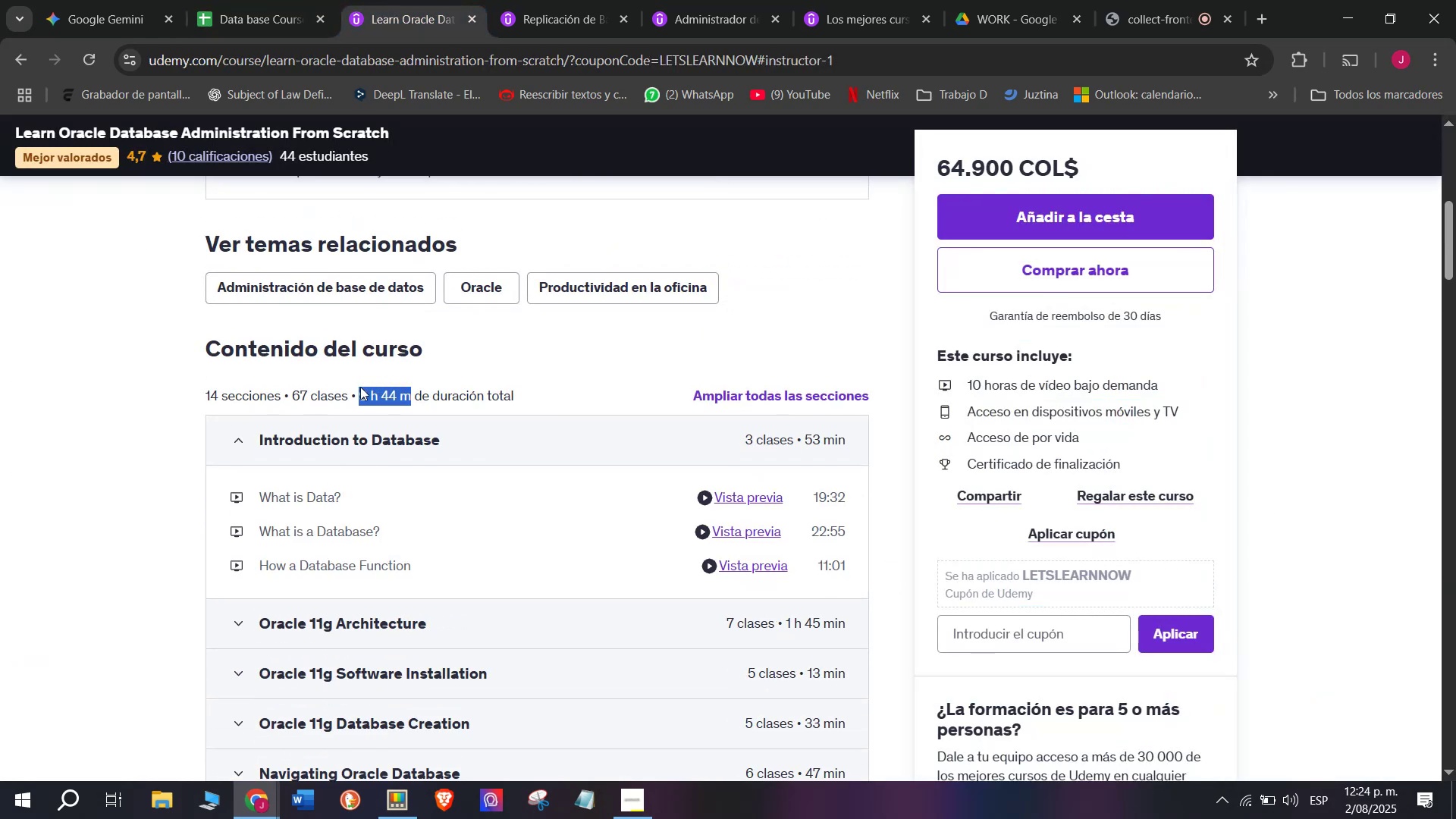 
key(Control+C)
 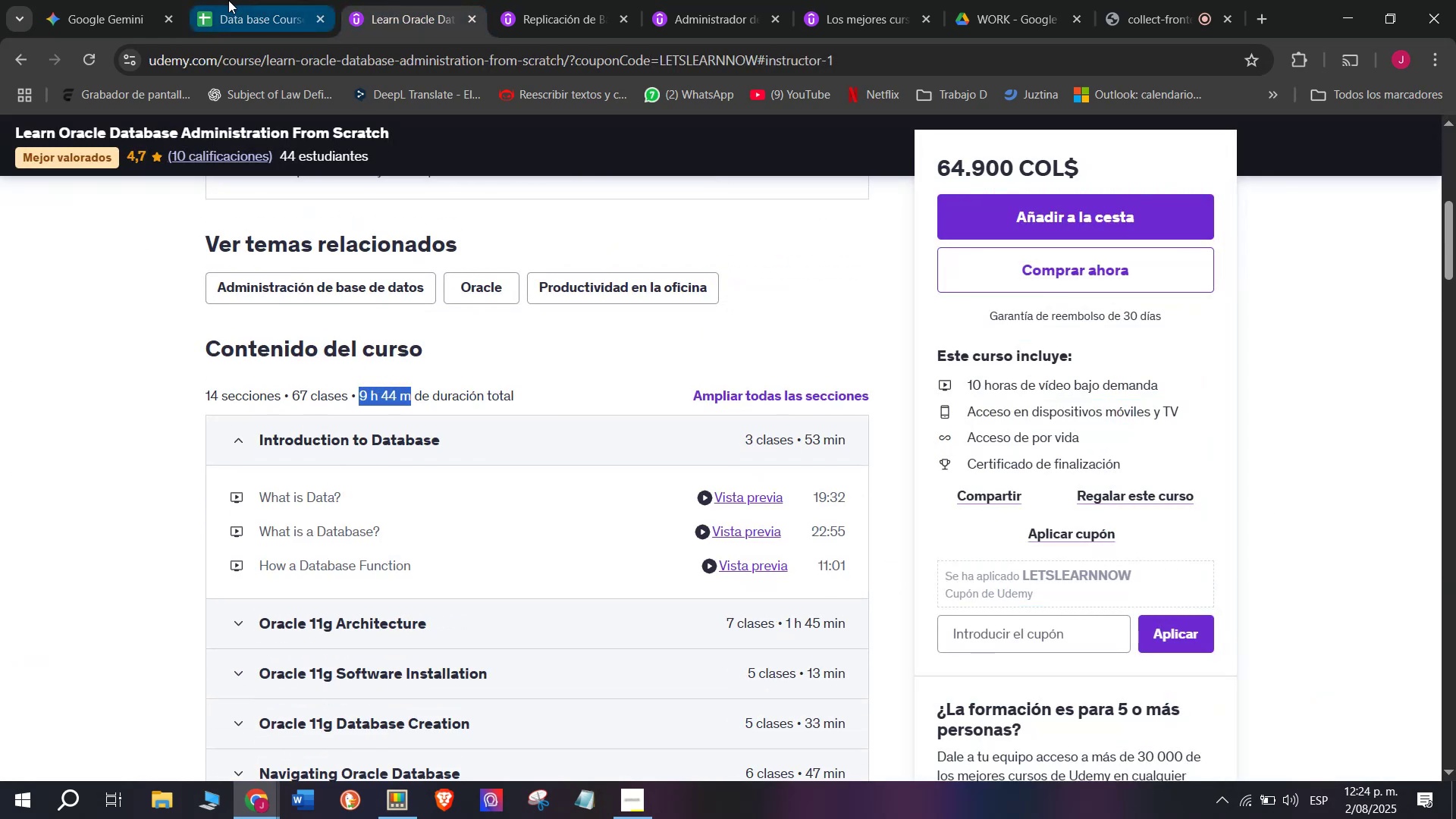 
key(Control+ControlLeft)
 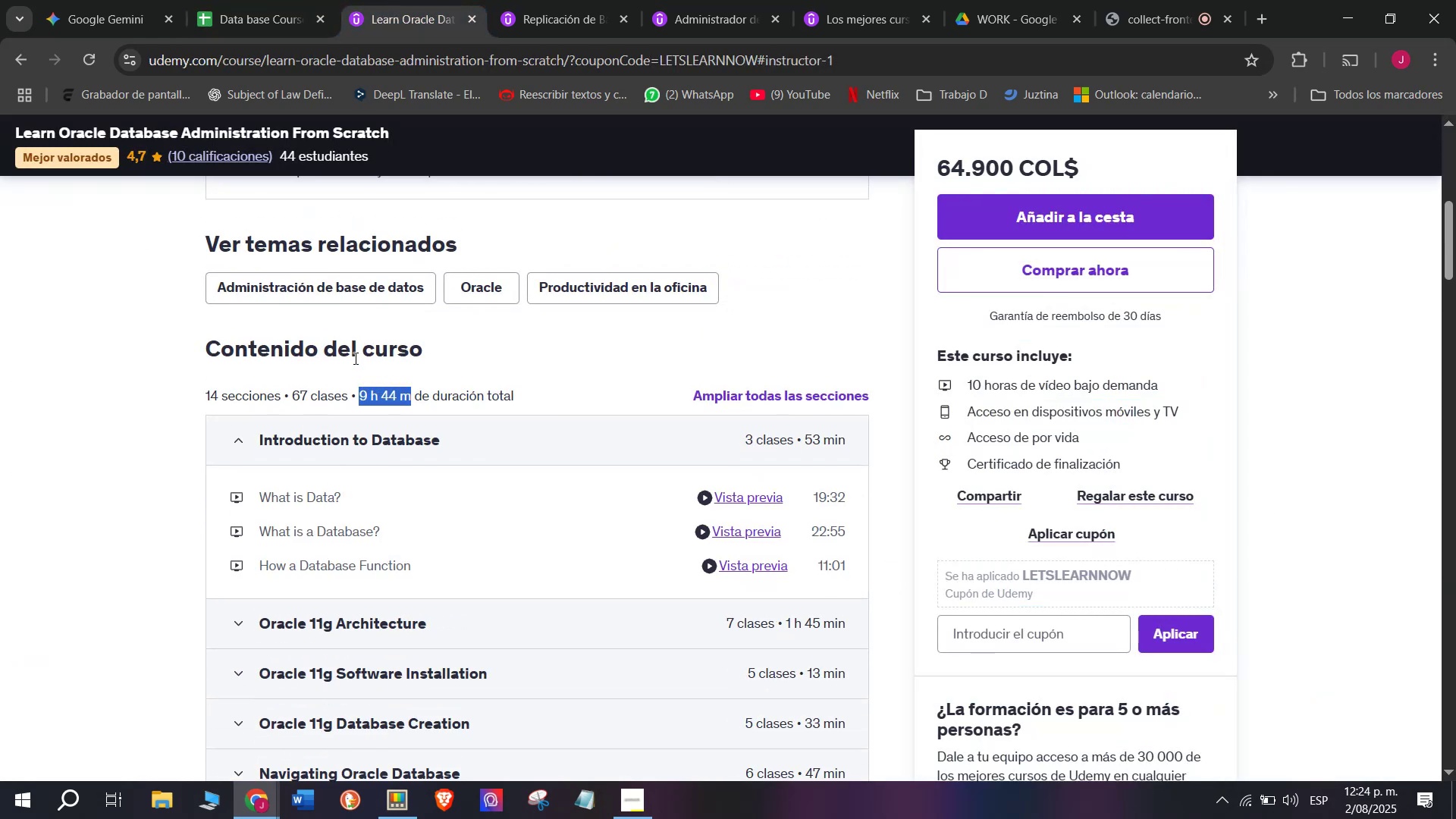 
key(Break)
 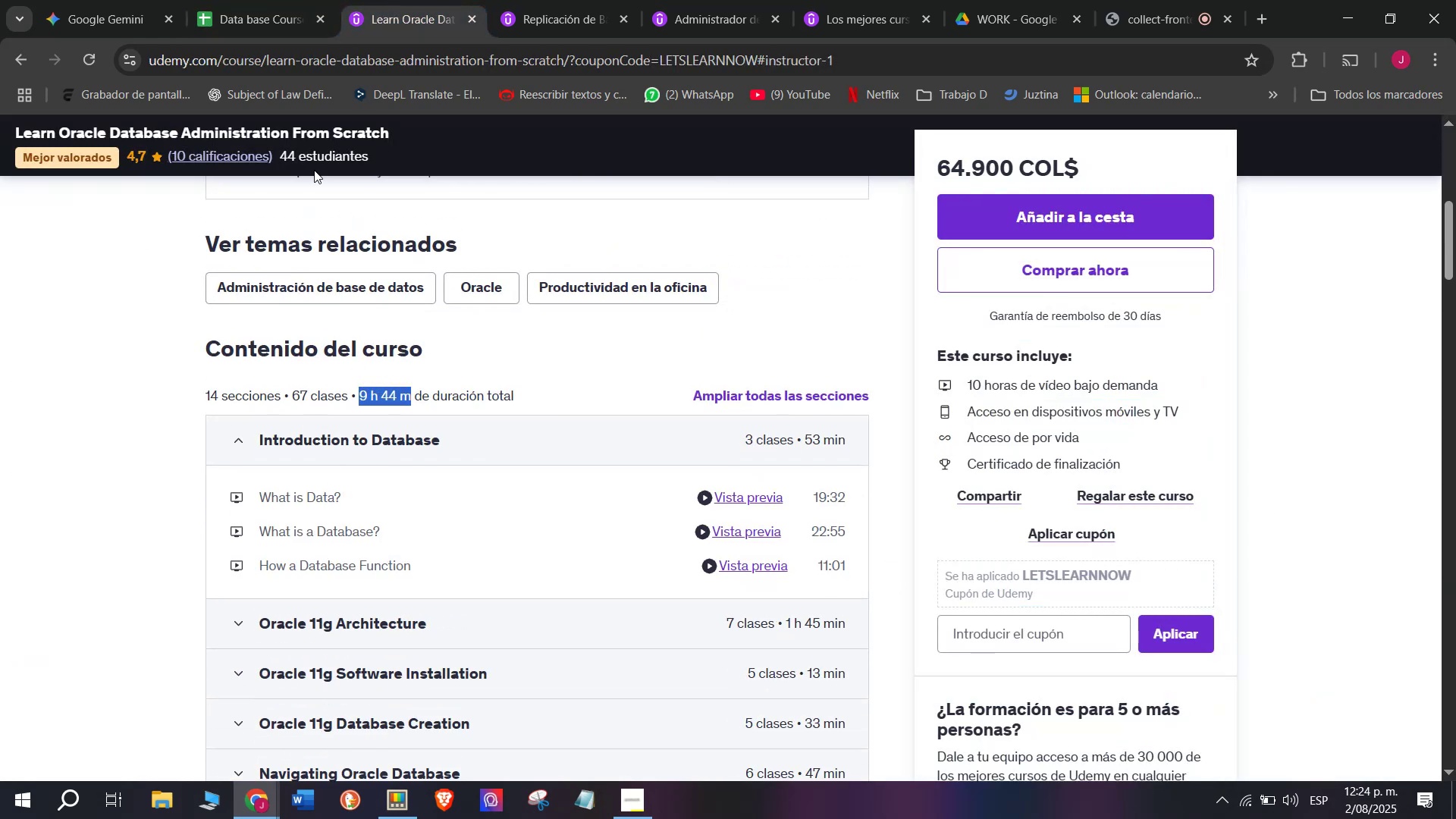 
key(Control+C)
 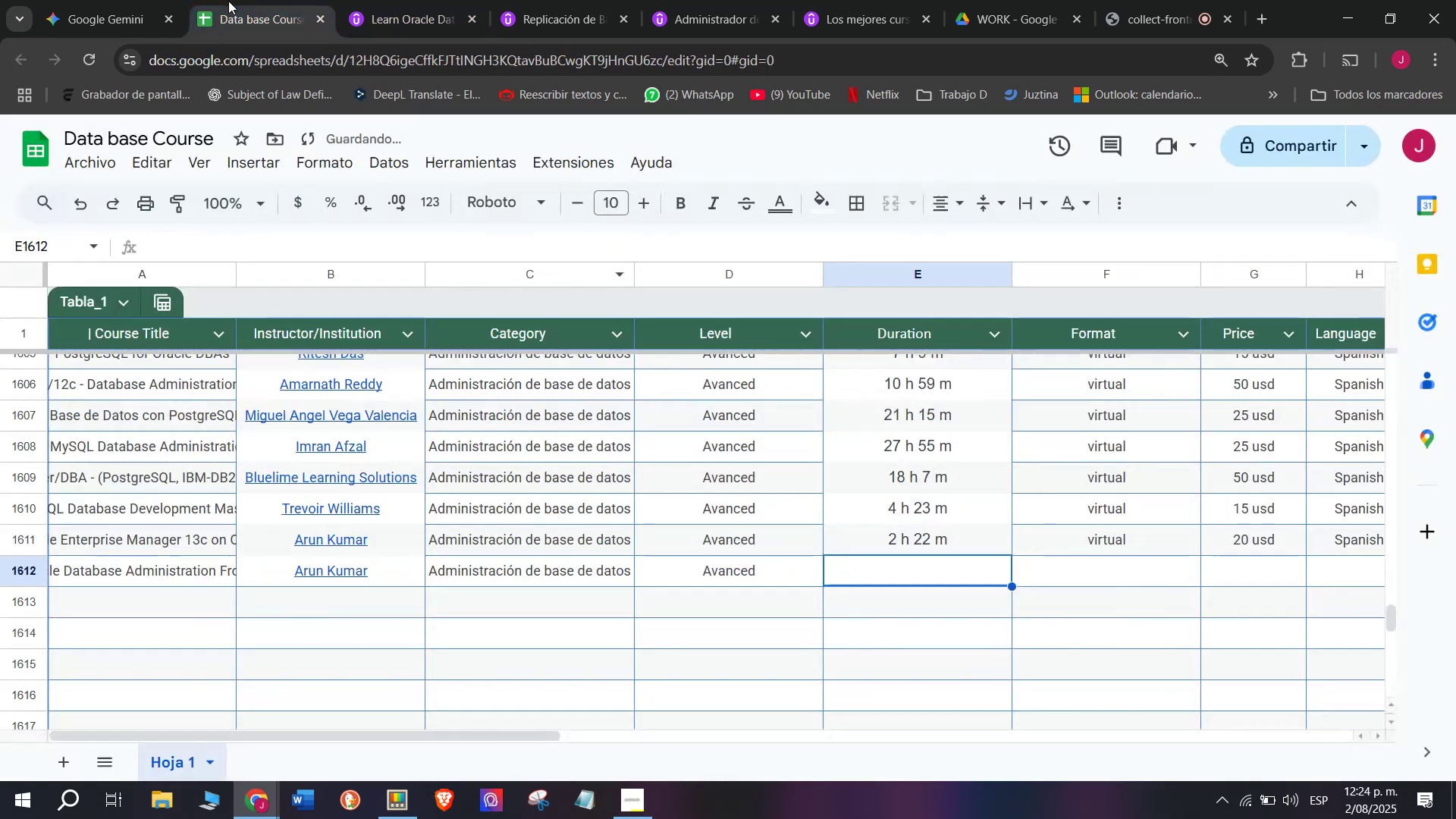 
key(Control+ControlLeft)
 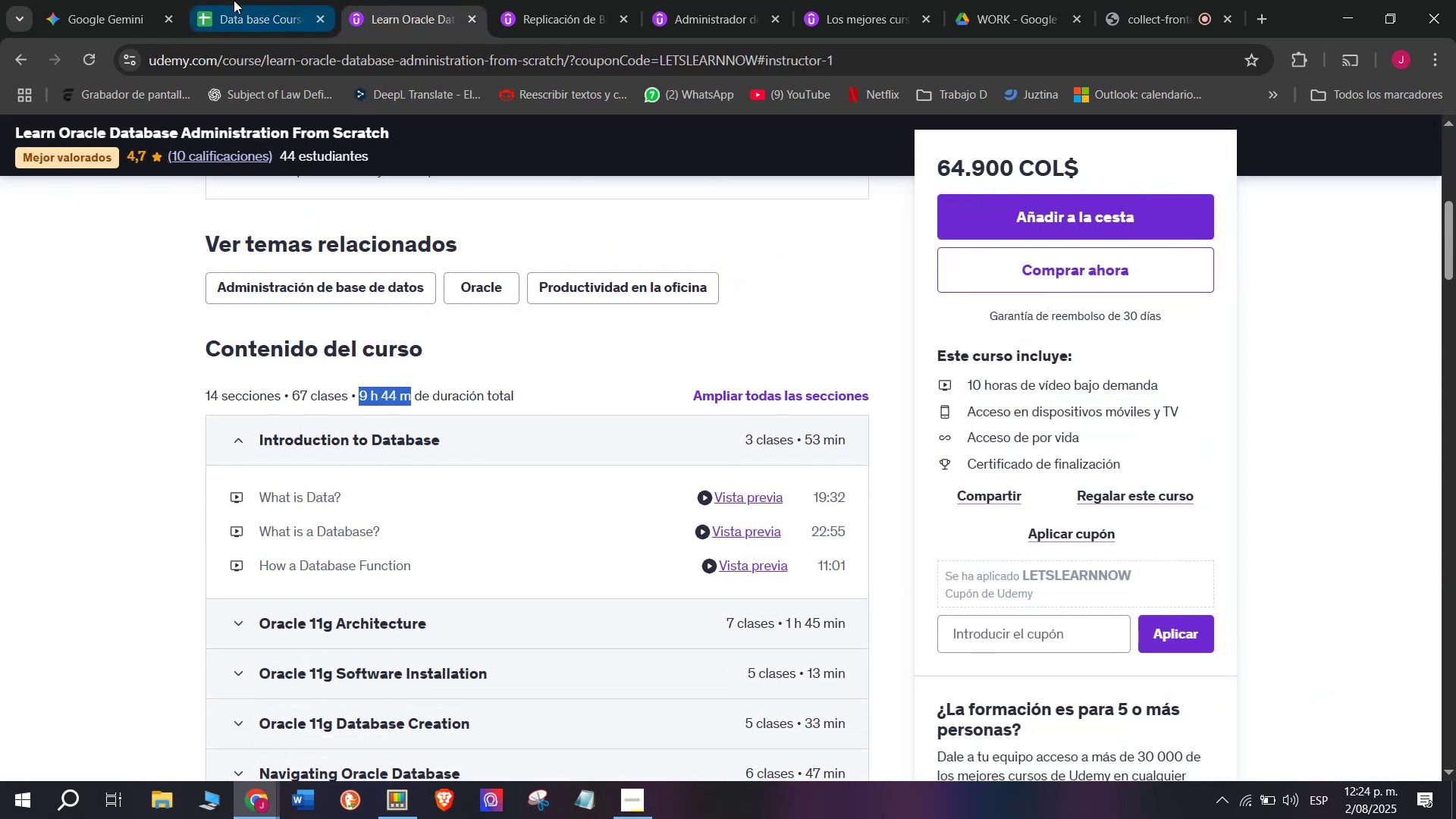 
left_click([228, 0])
 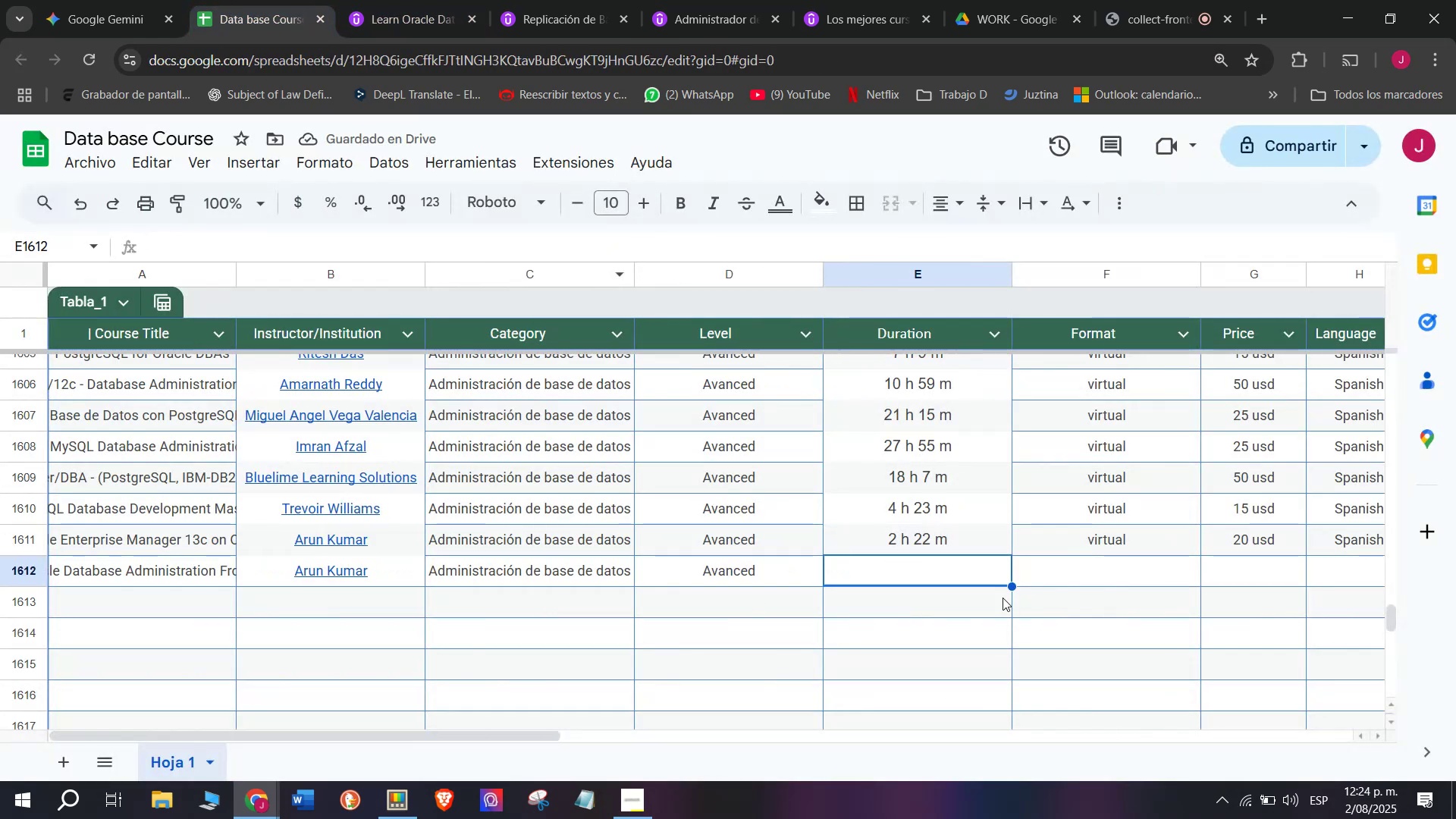 
key(Z)
 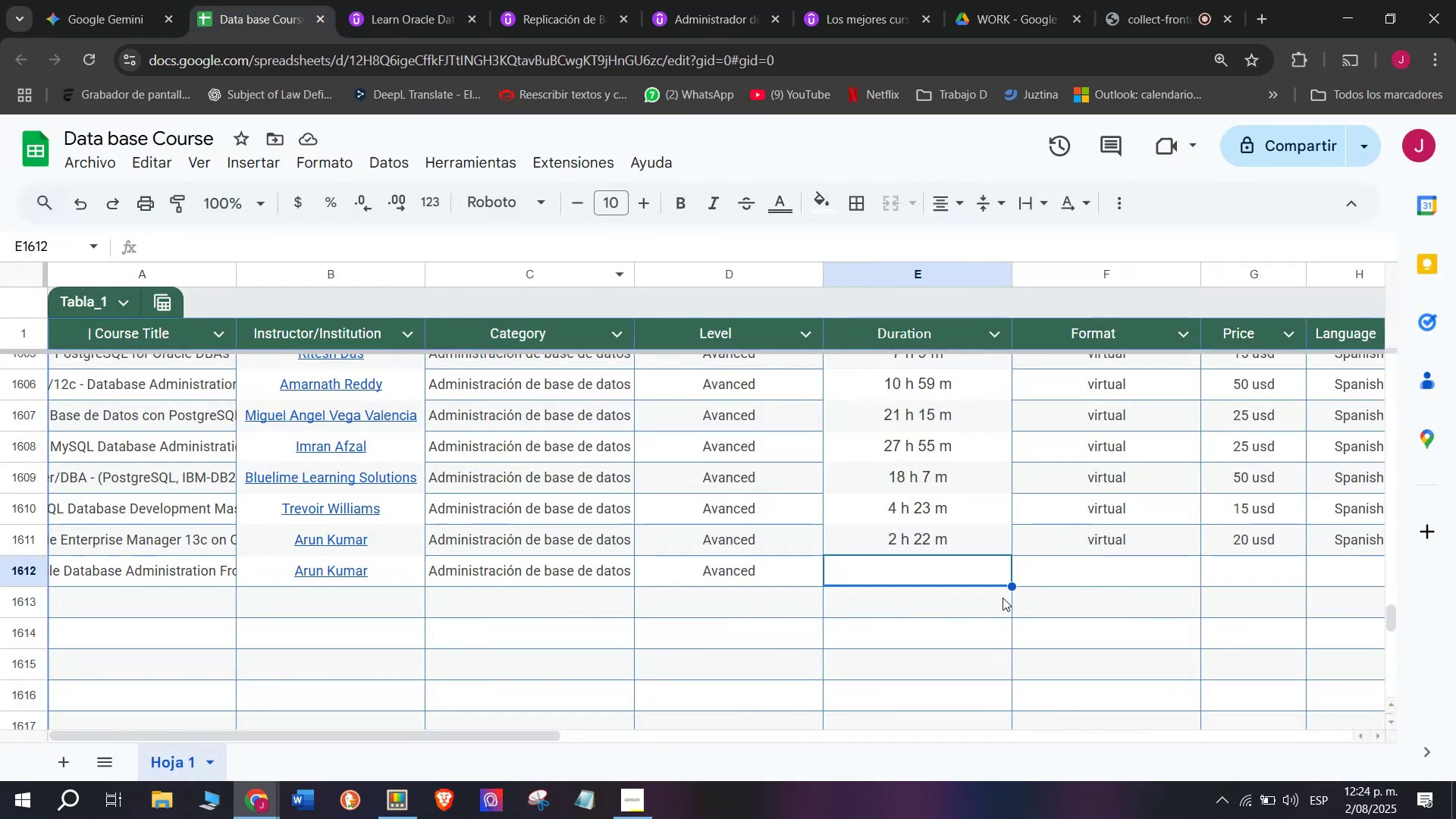 
key(Control+ControlLeft)
 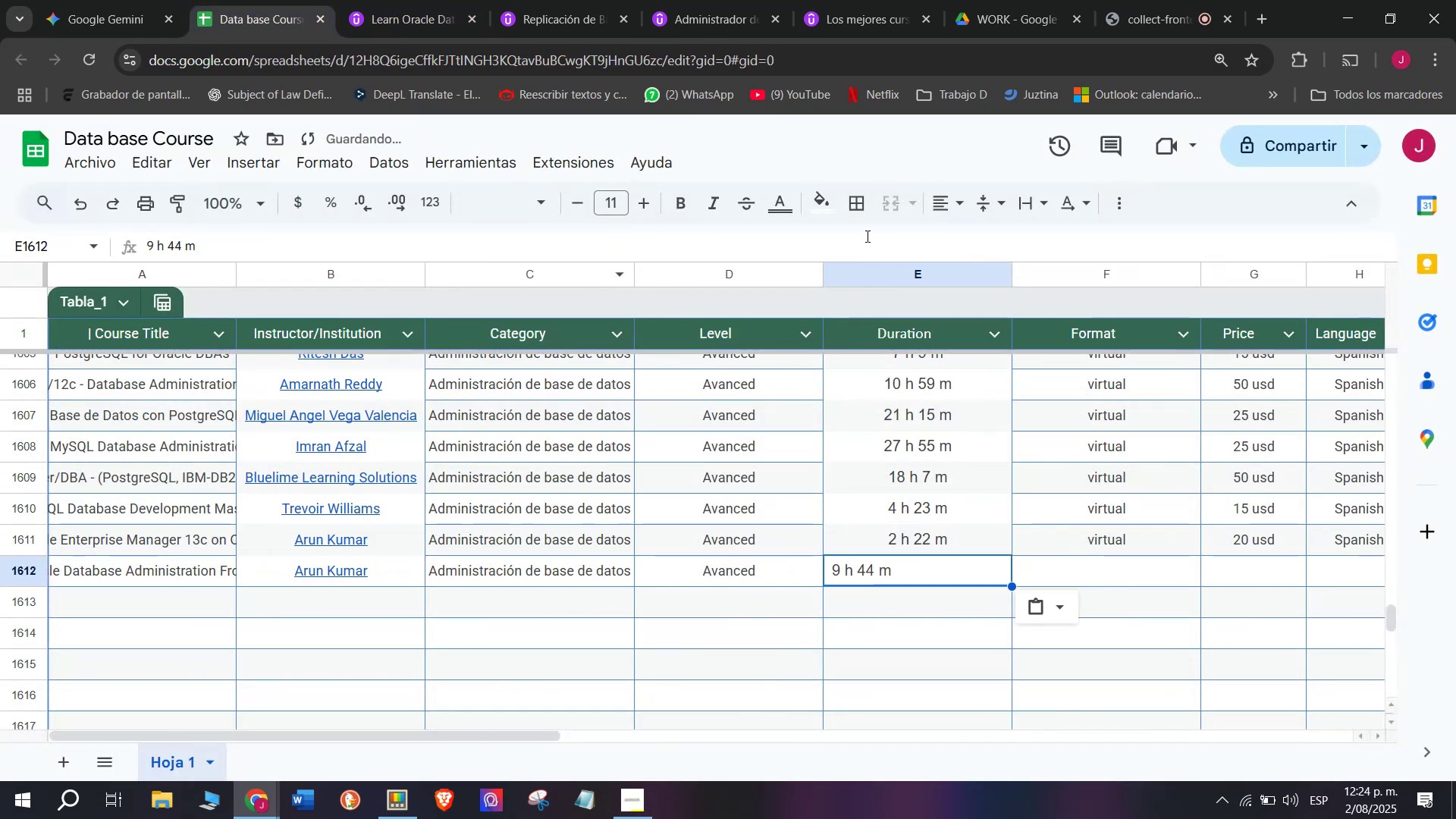 
key(Control+V)
 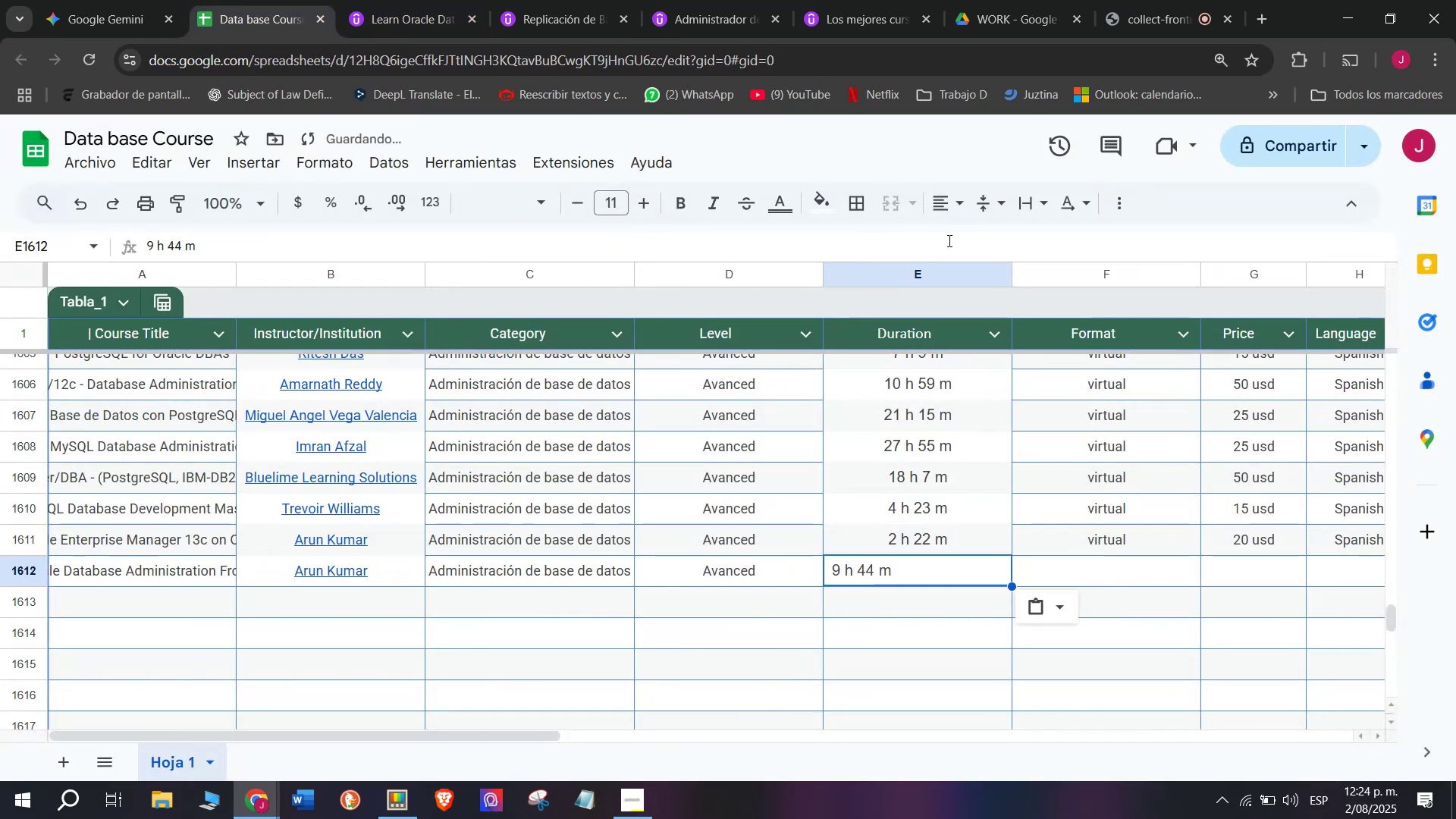 
left_click([960, 212])
 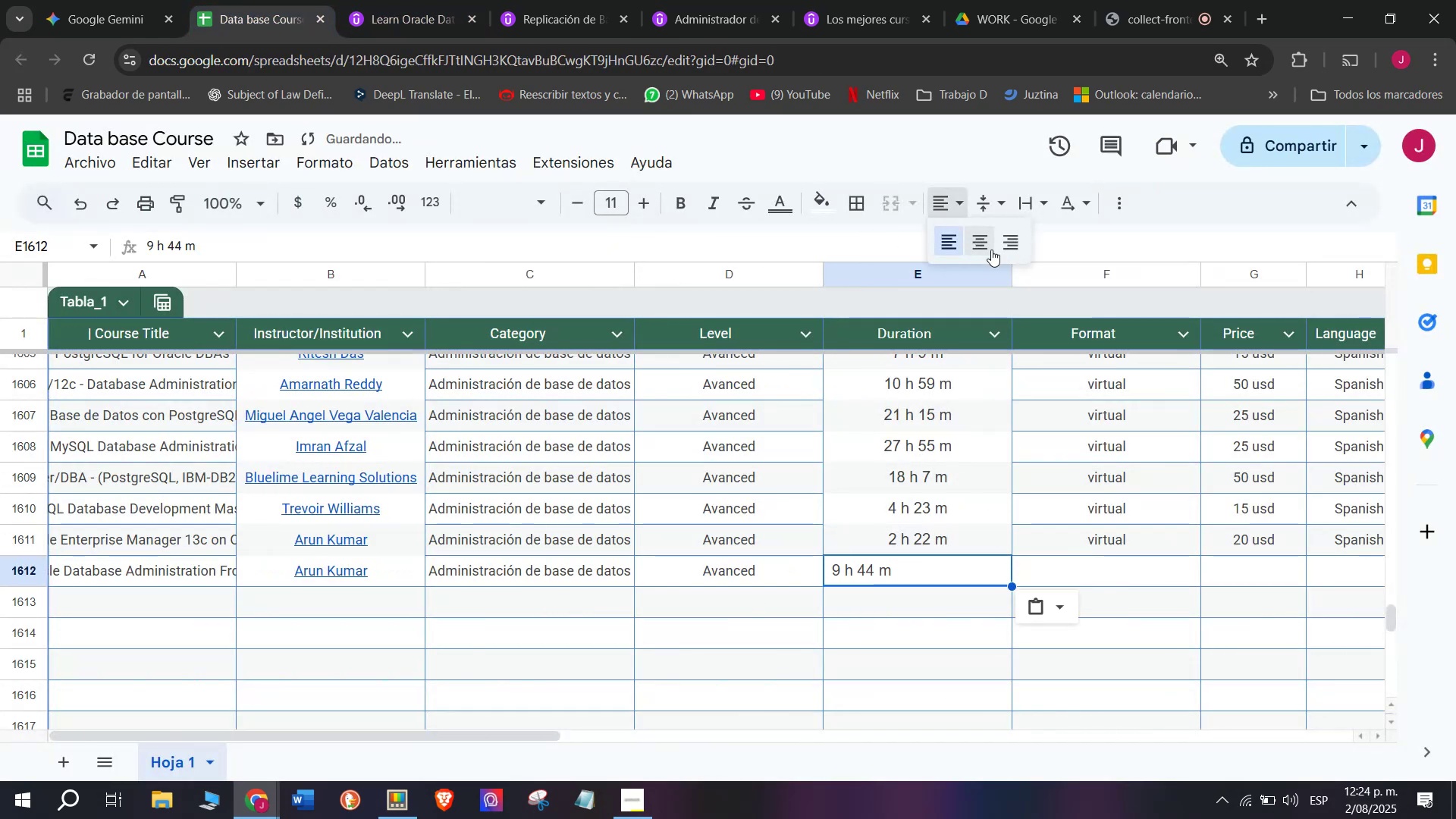 
left_click([991, 249])
 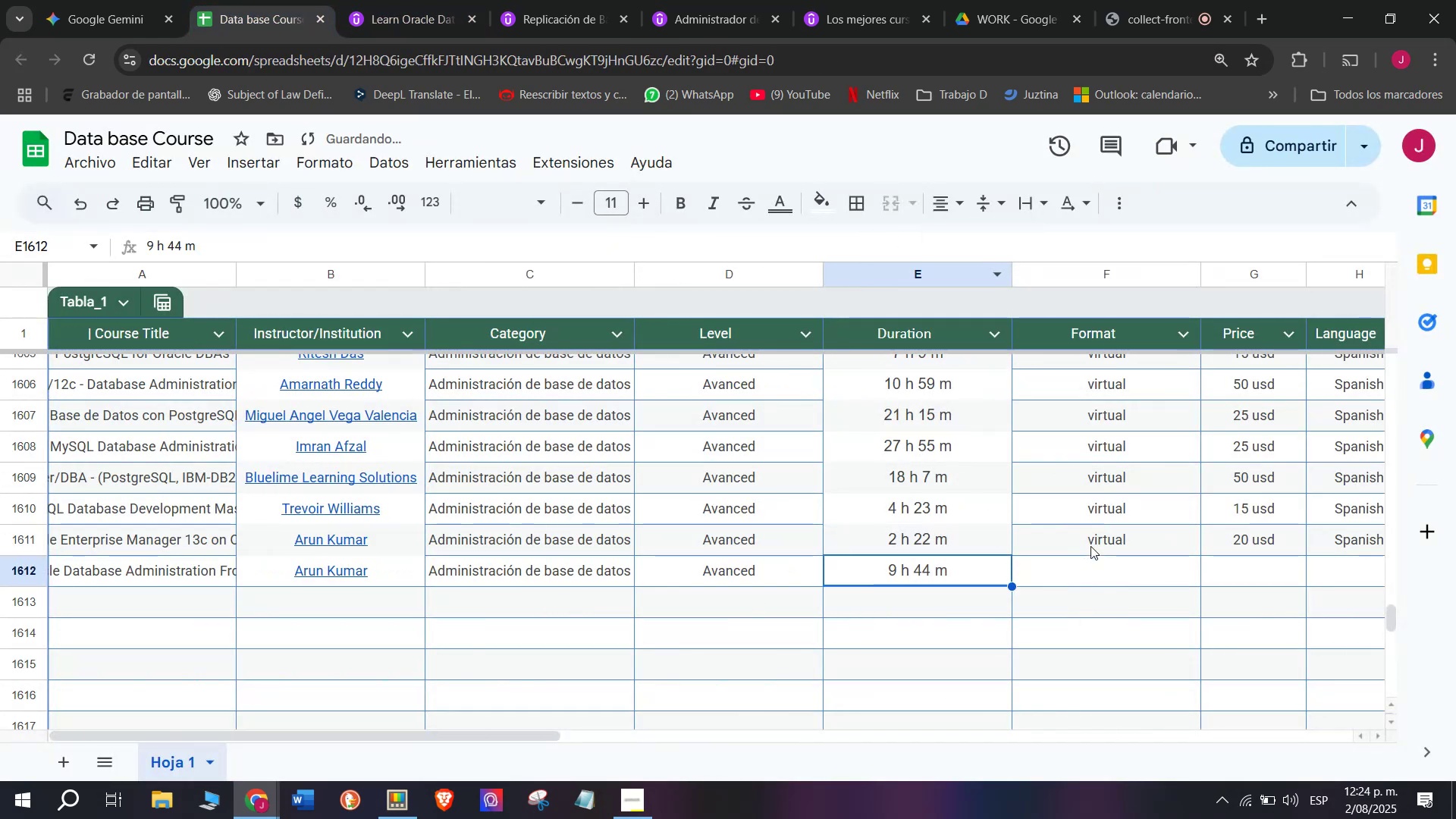 
left_click([1090, 545])
 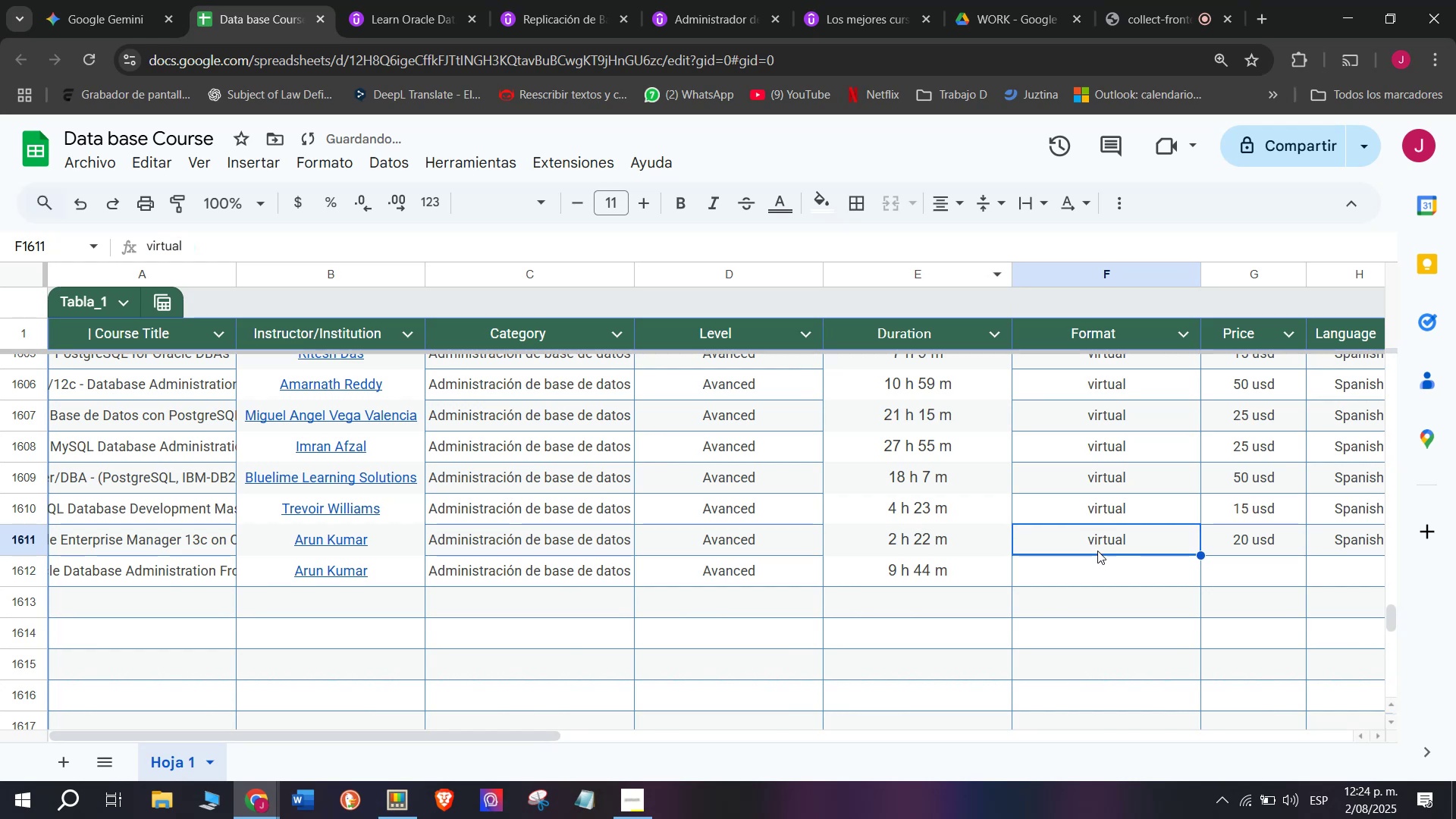 
key(Control+ControlLeft)
 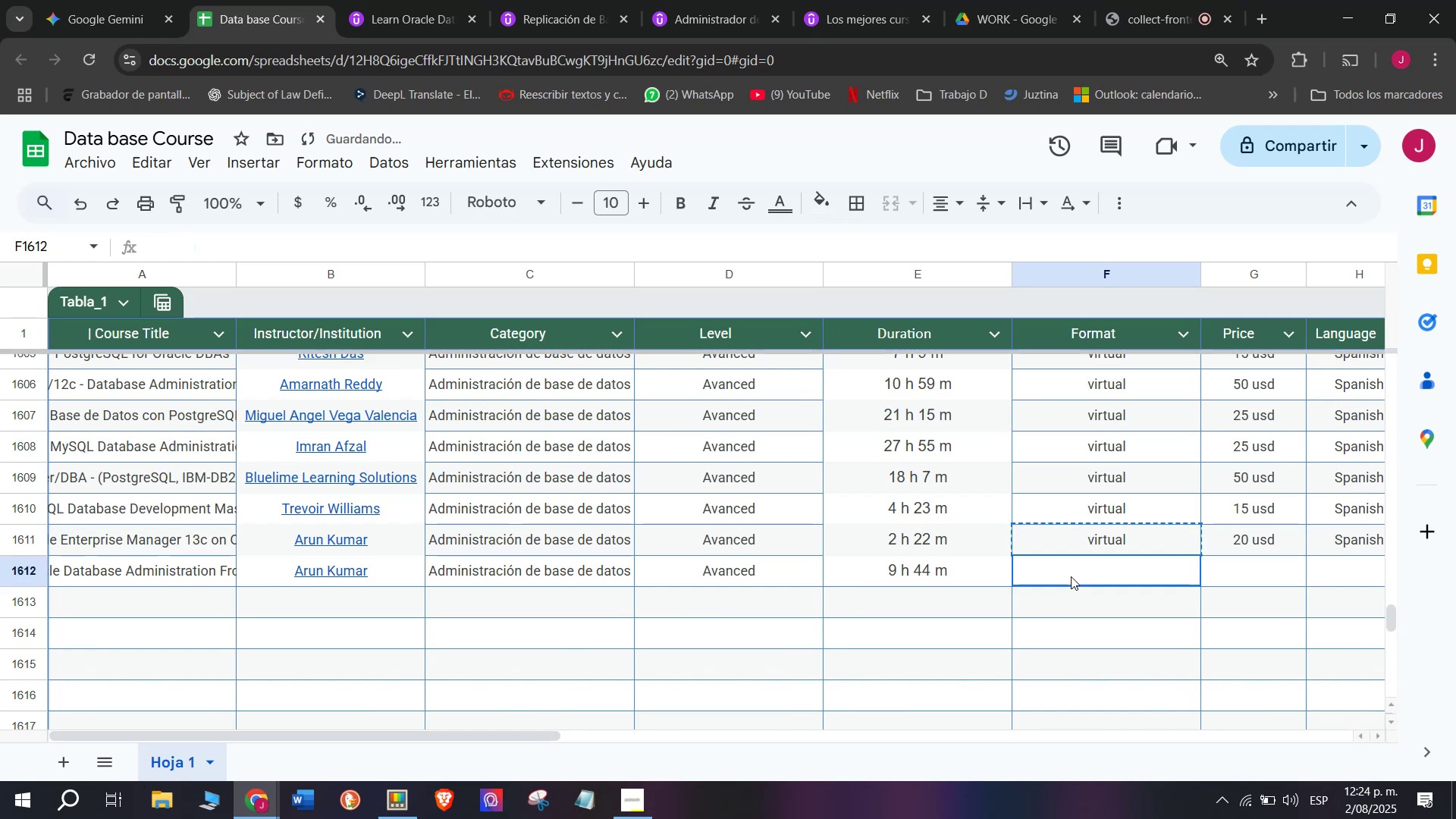 
key(Break)
 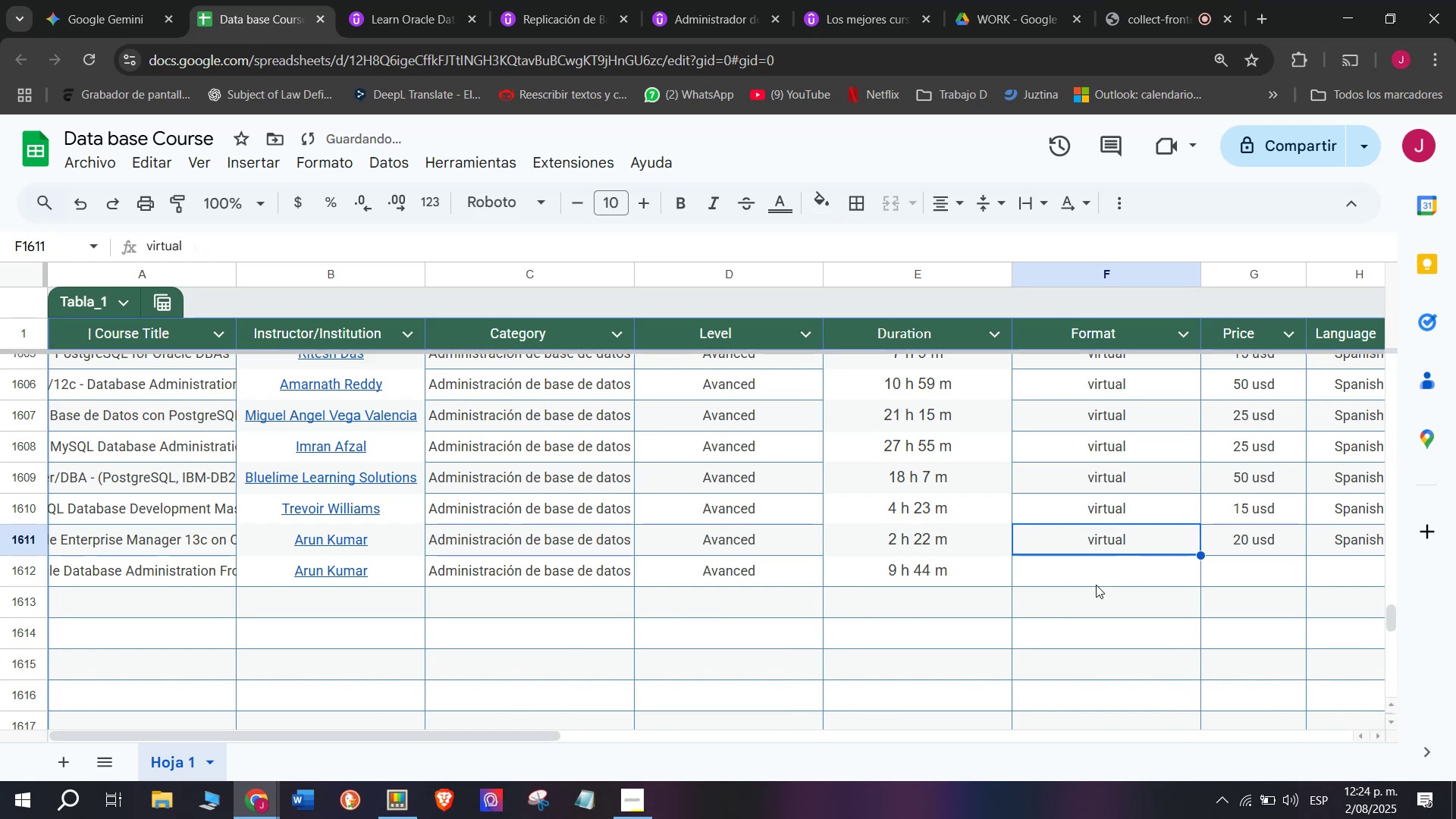 
key(Control+C)
 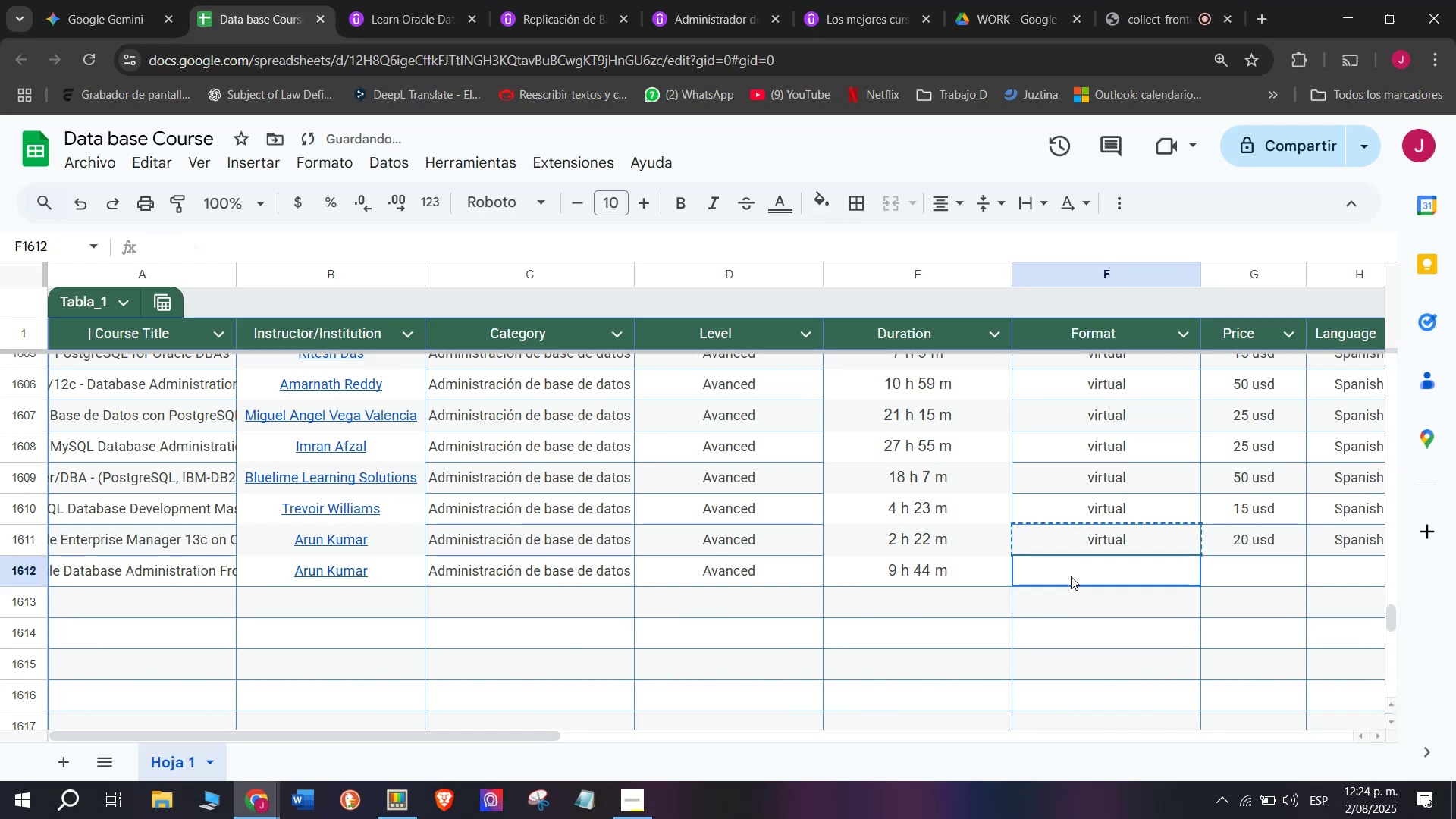 
key(Z)
 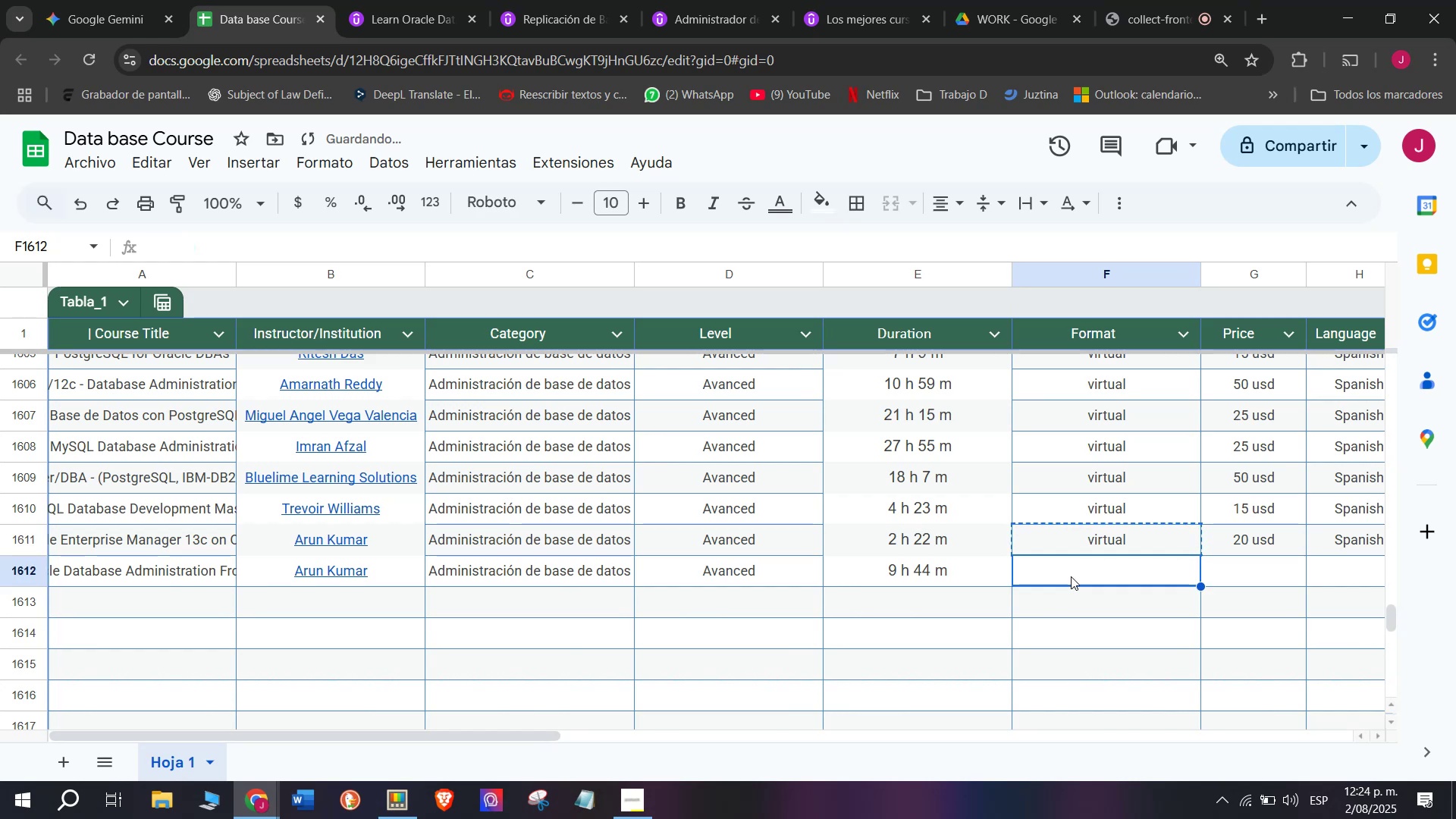 
key(Control+ControlLeft)
 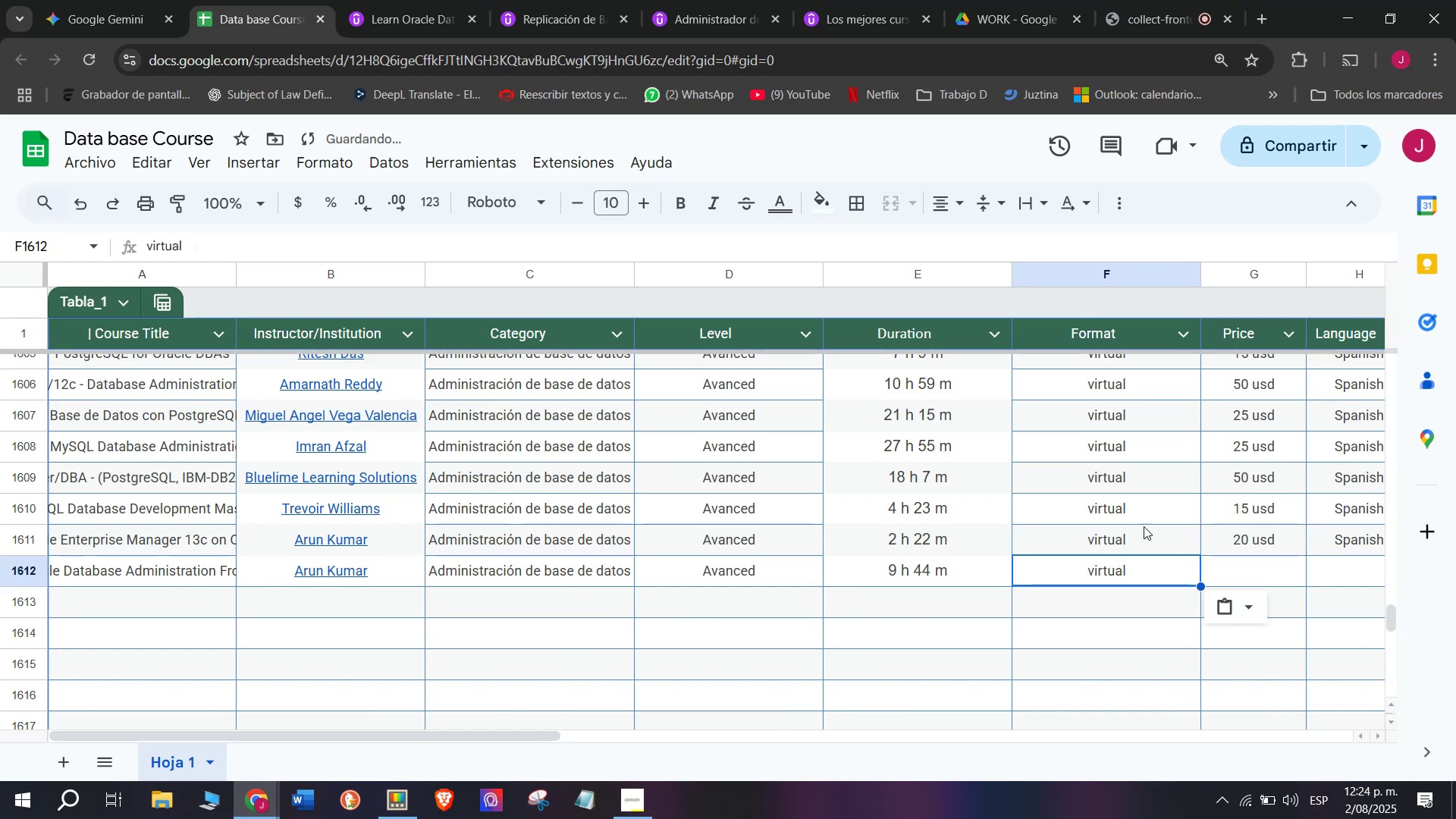 
key(Control+V)
 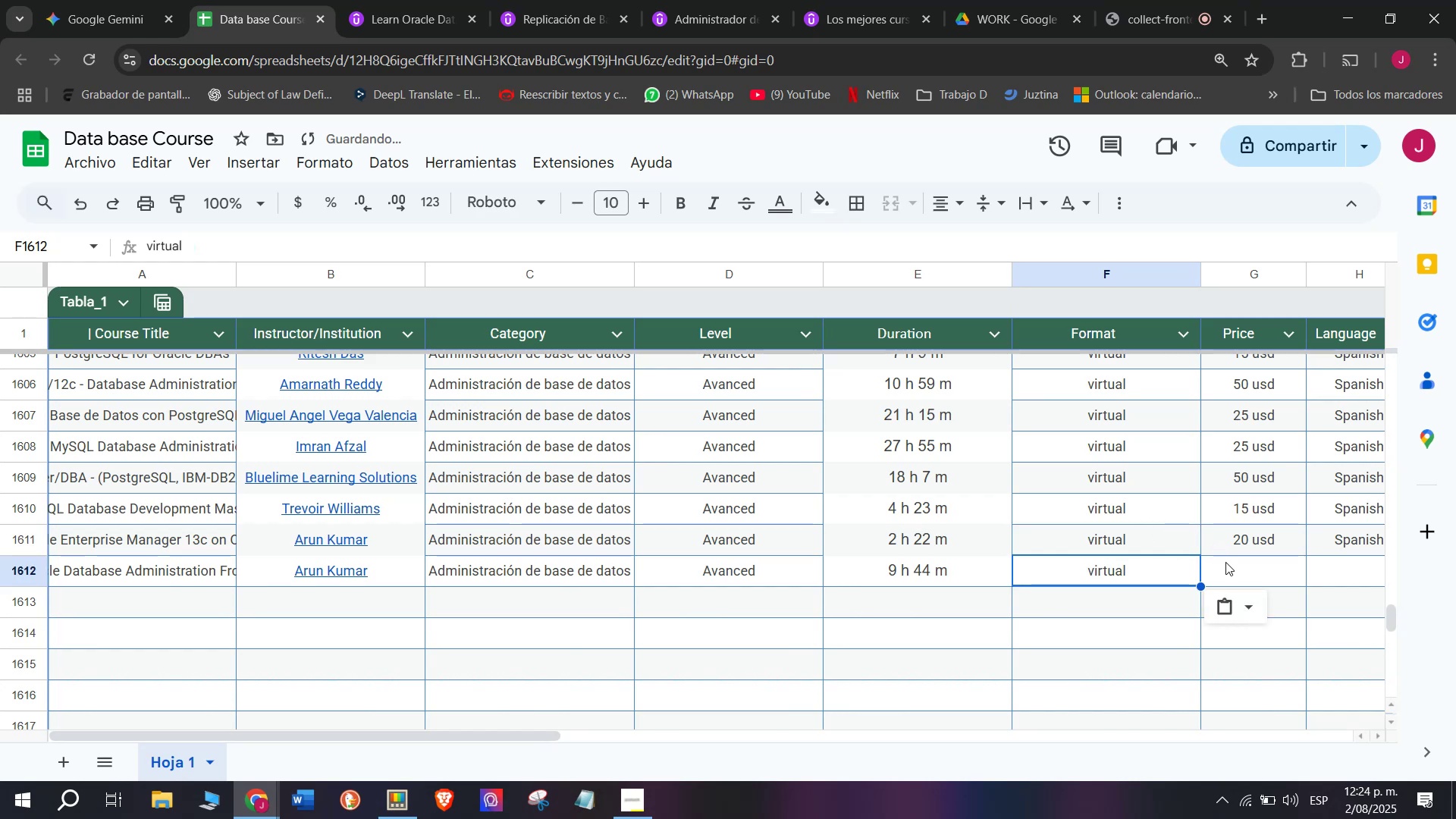 
left_click([1246, 568])
 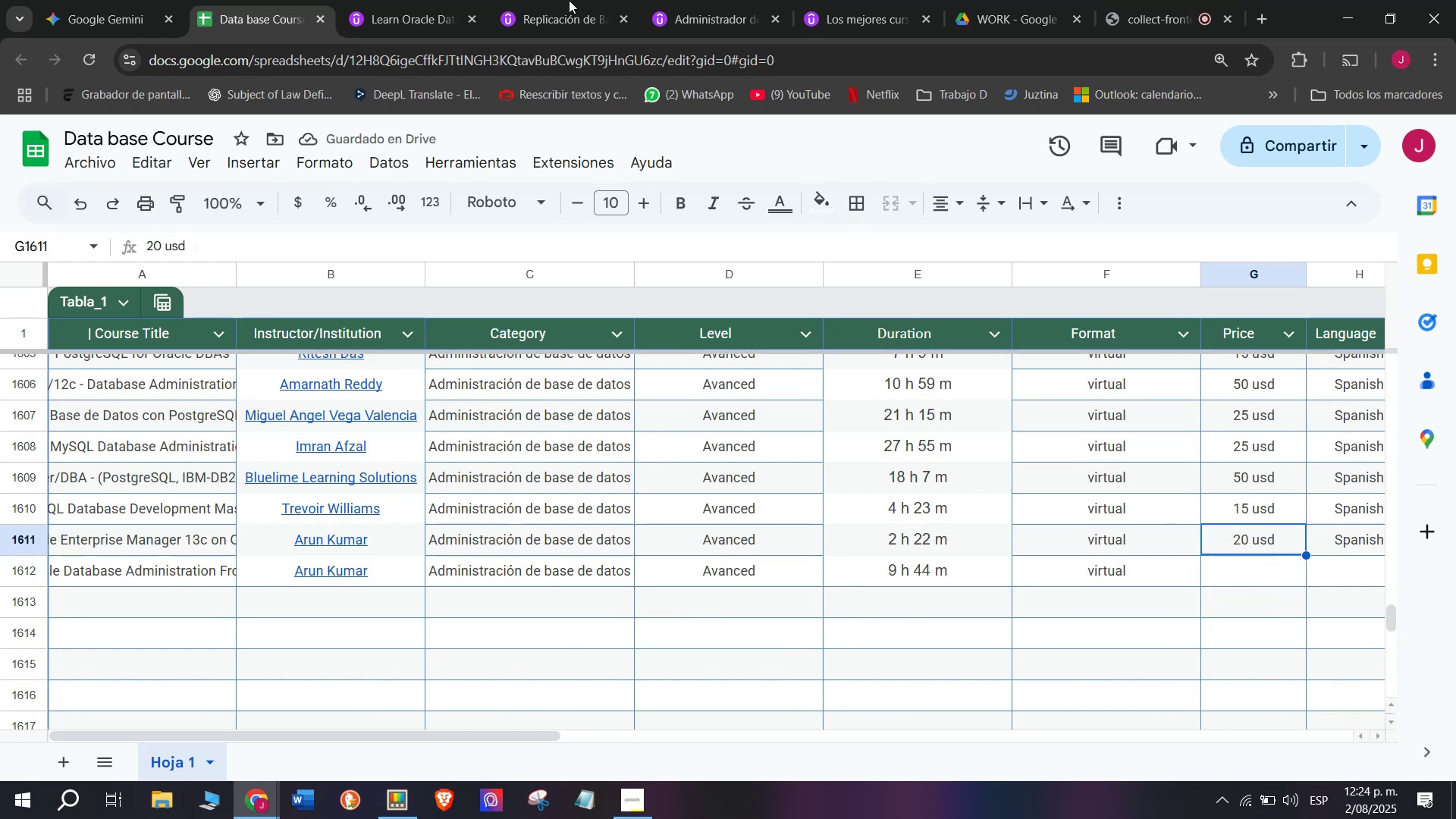 
left_click([363, 0])
 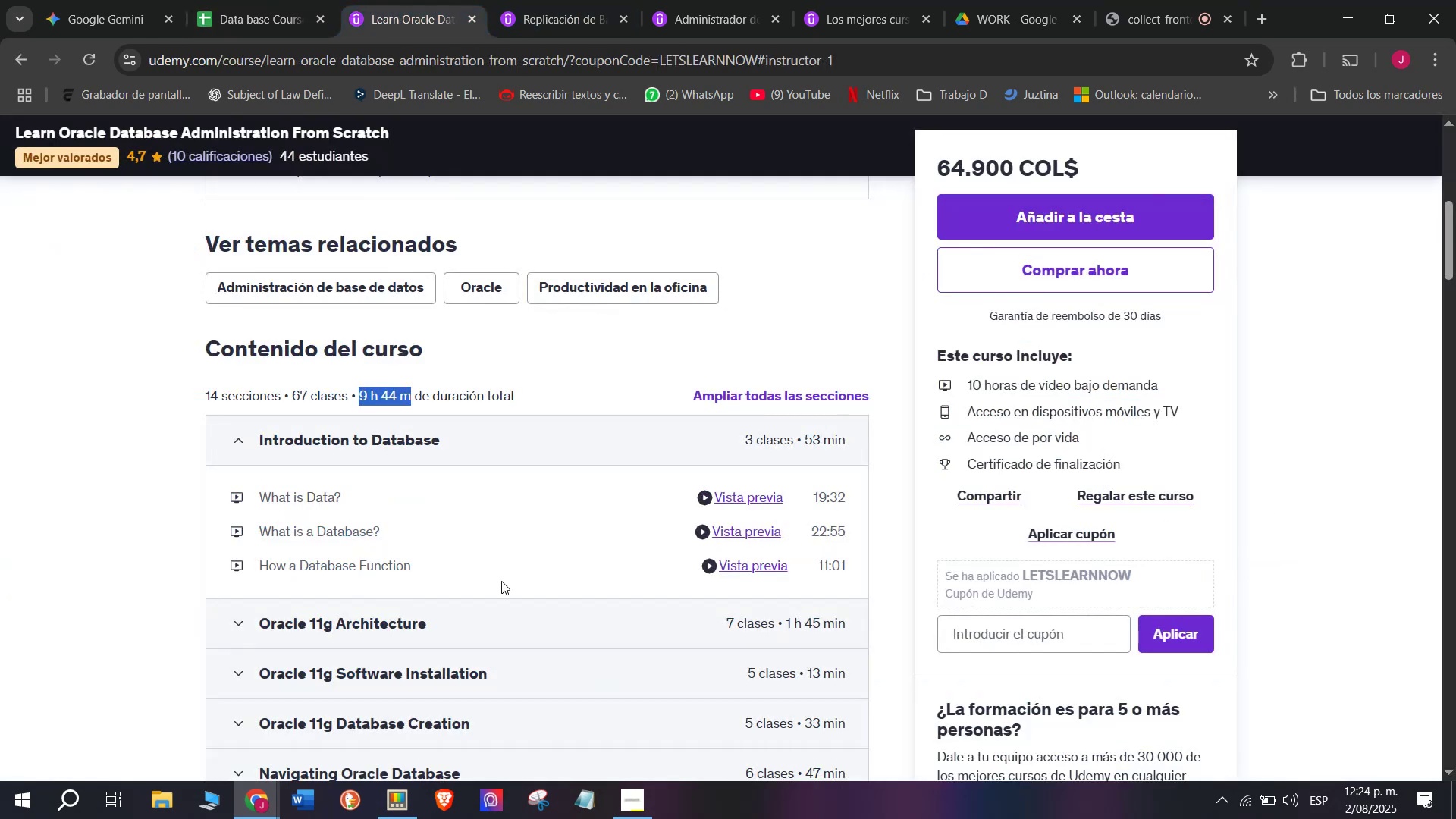 
scroll: coordinate [503, 628], scroll_direction: up, amount: 6.0
 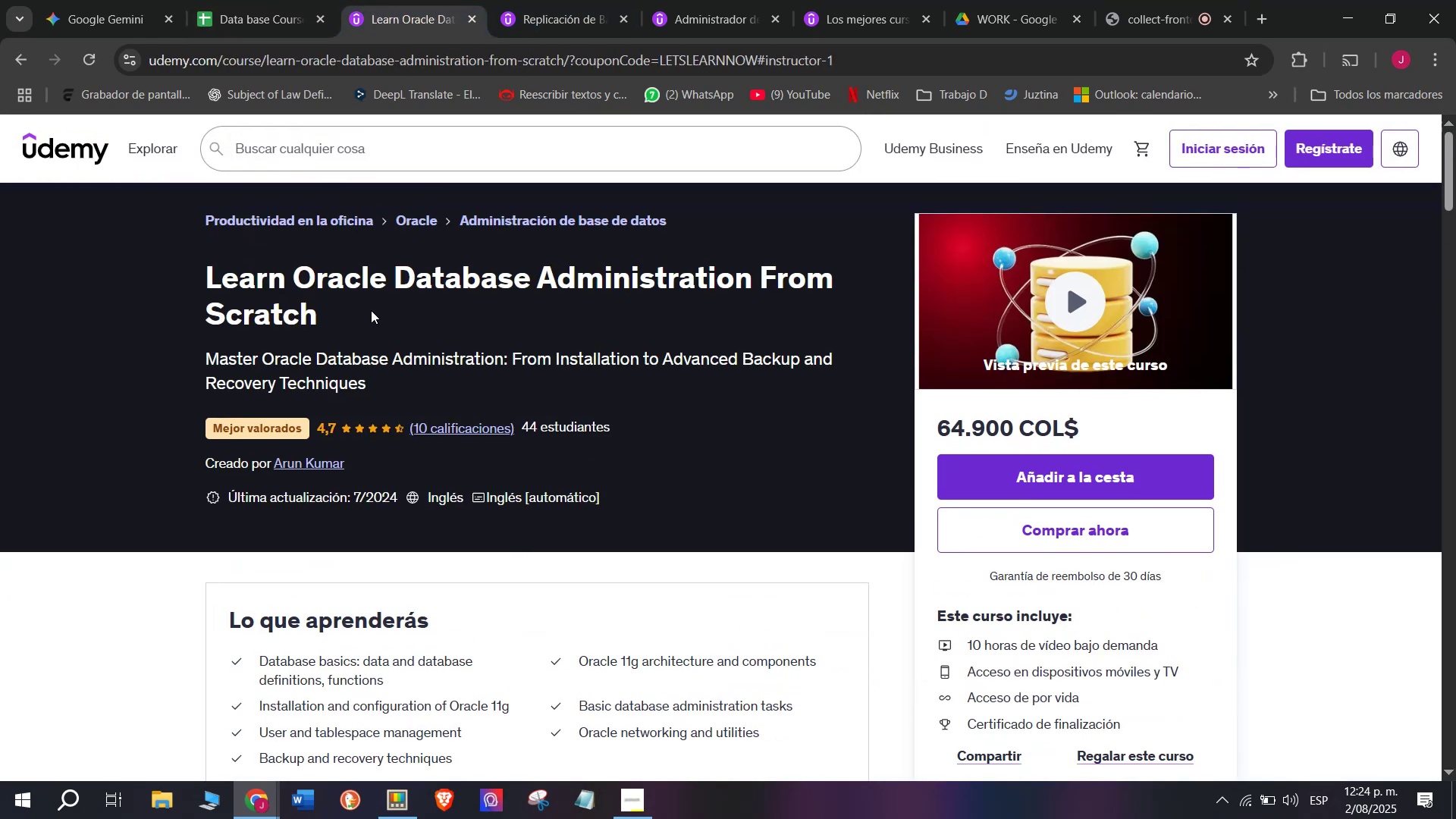 
left_click([228, 0])
 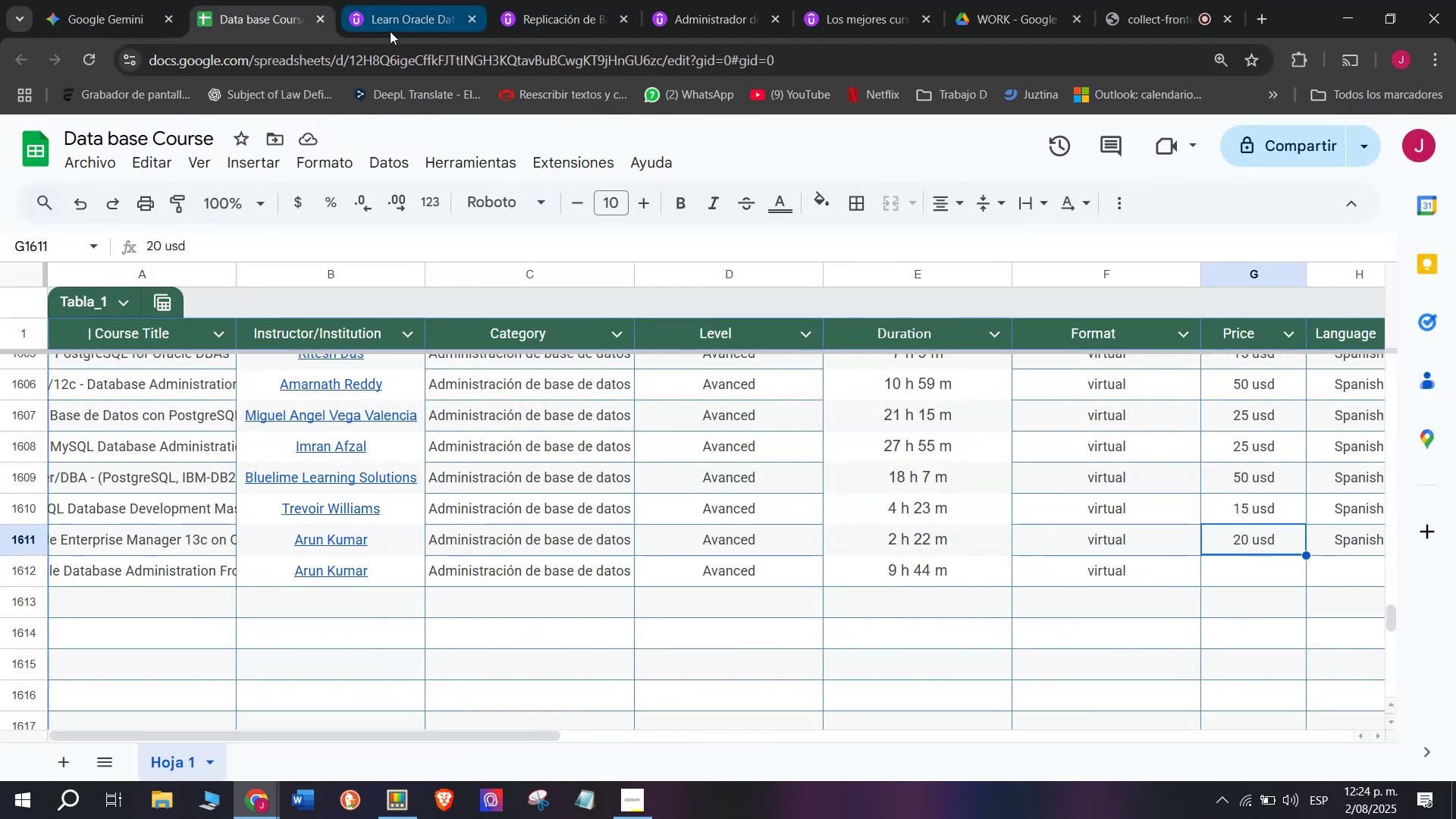 
left_click([390, 31])
 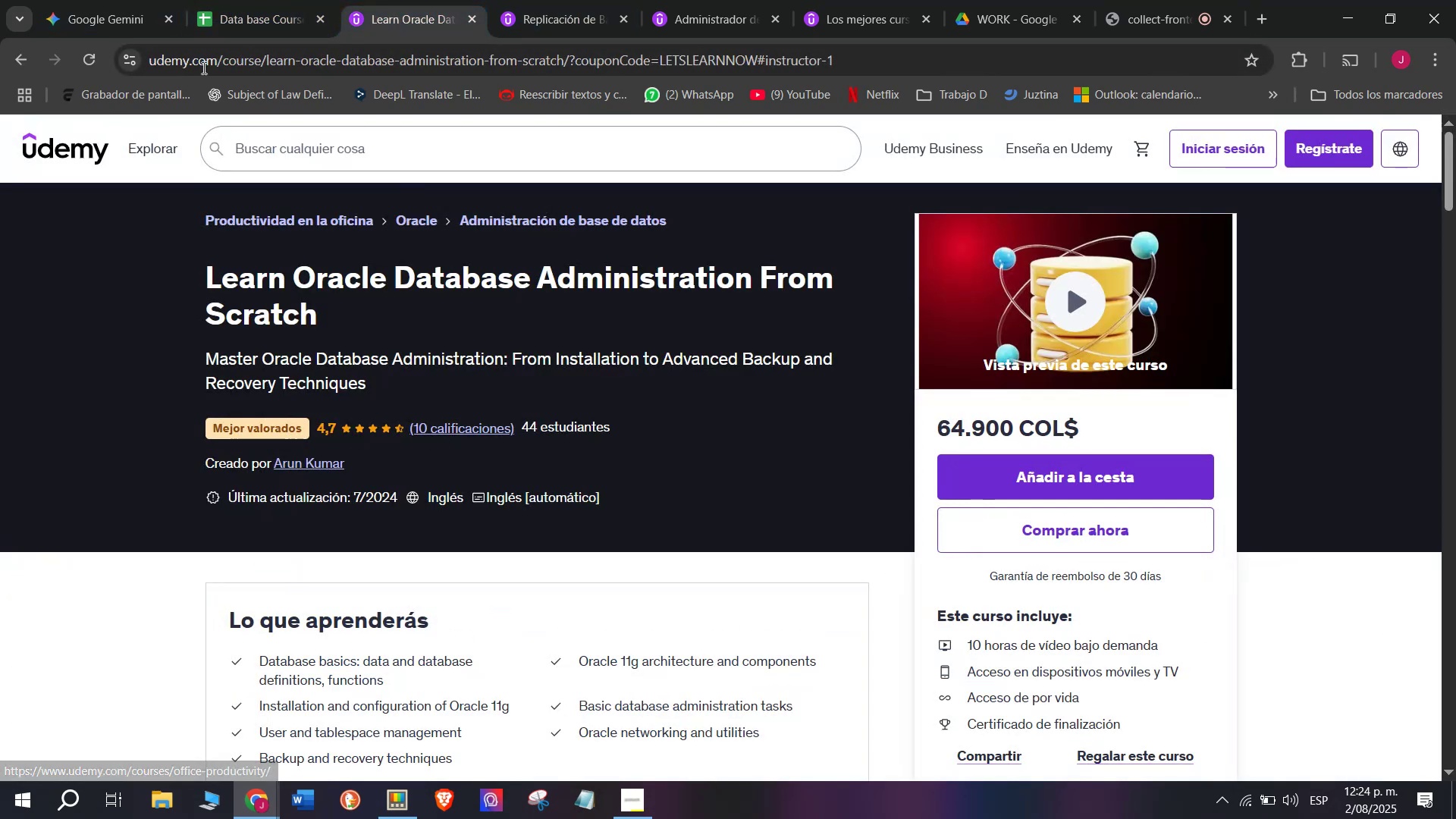 
left_click([234, 0])
 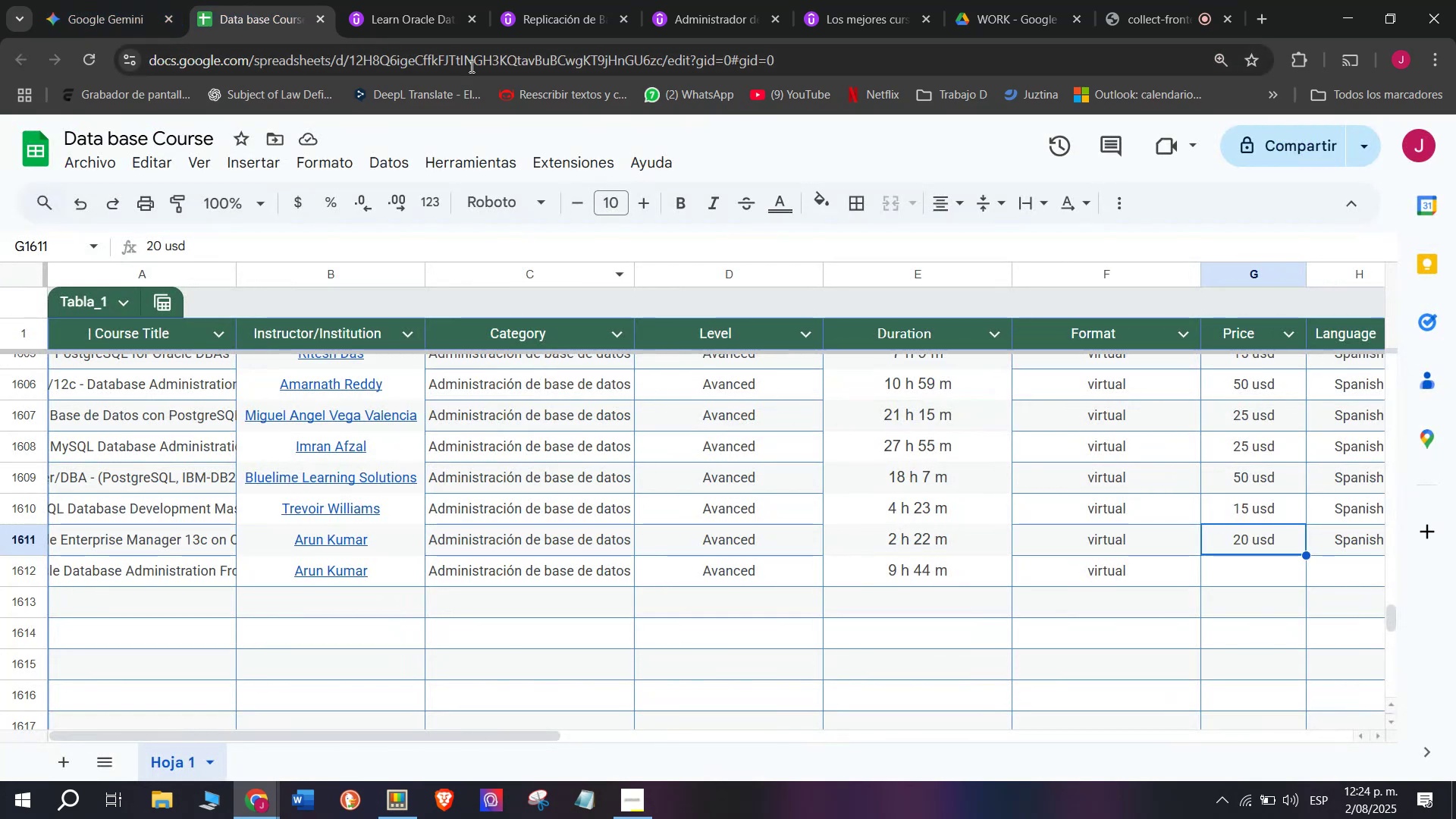 
left_click([391, 0])
 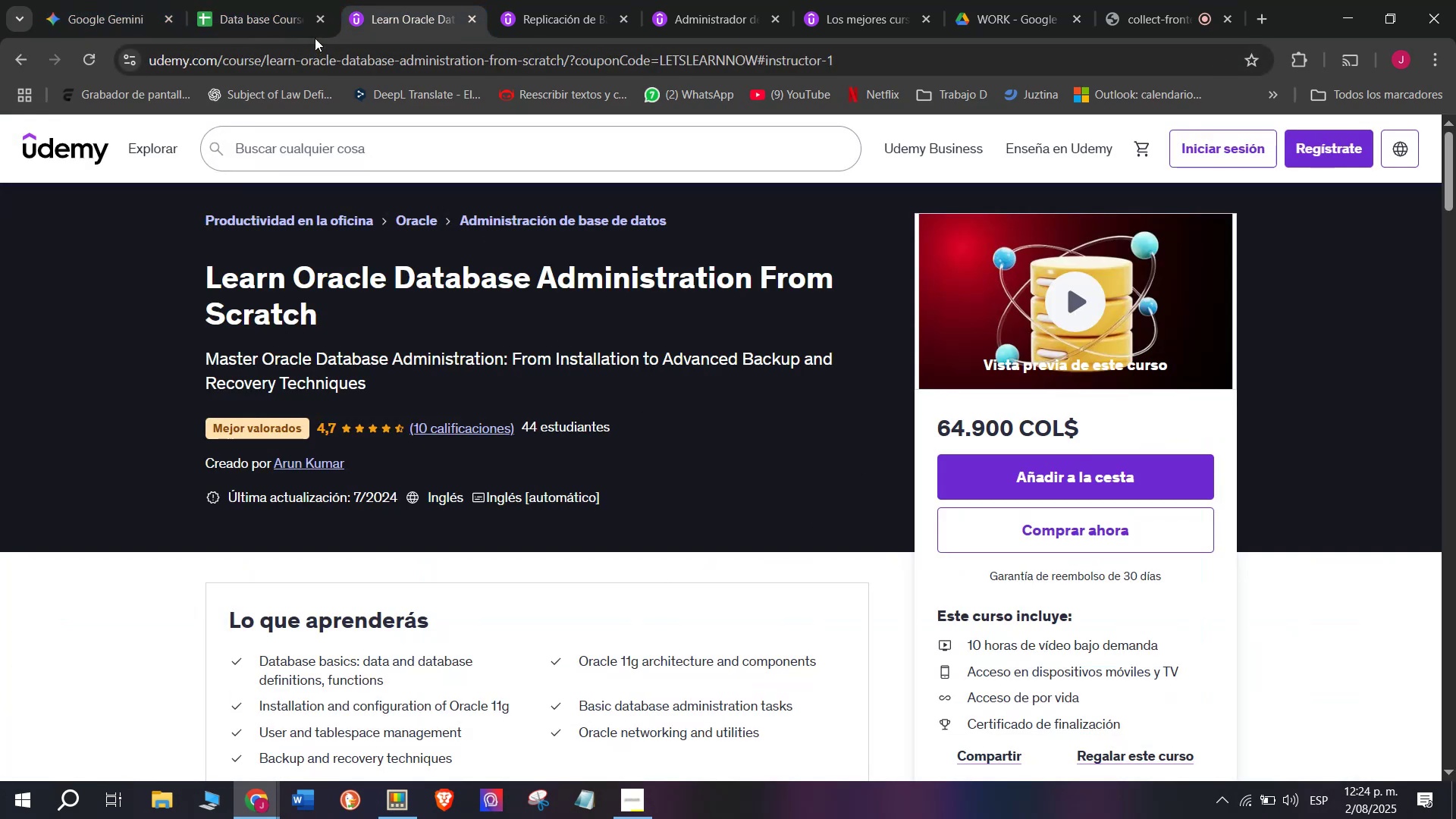 
left_click([256, 0])
 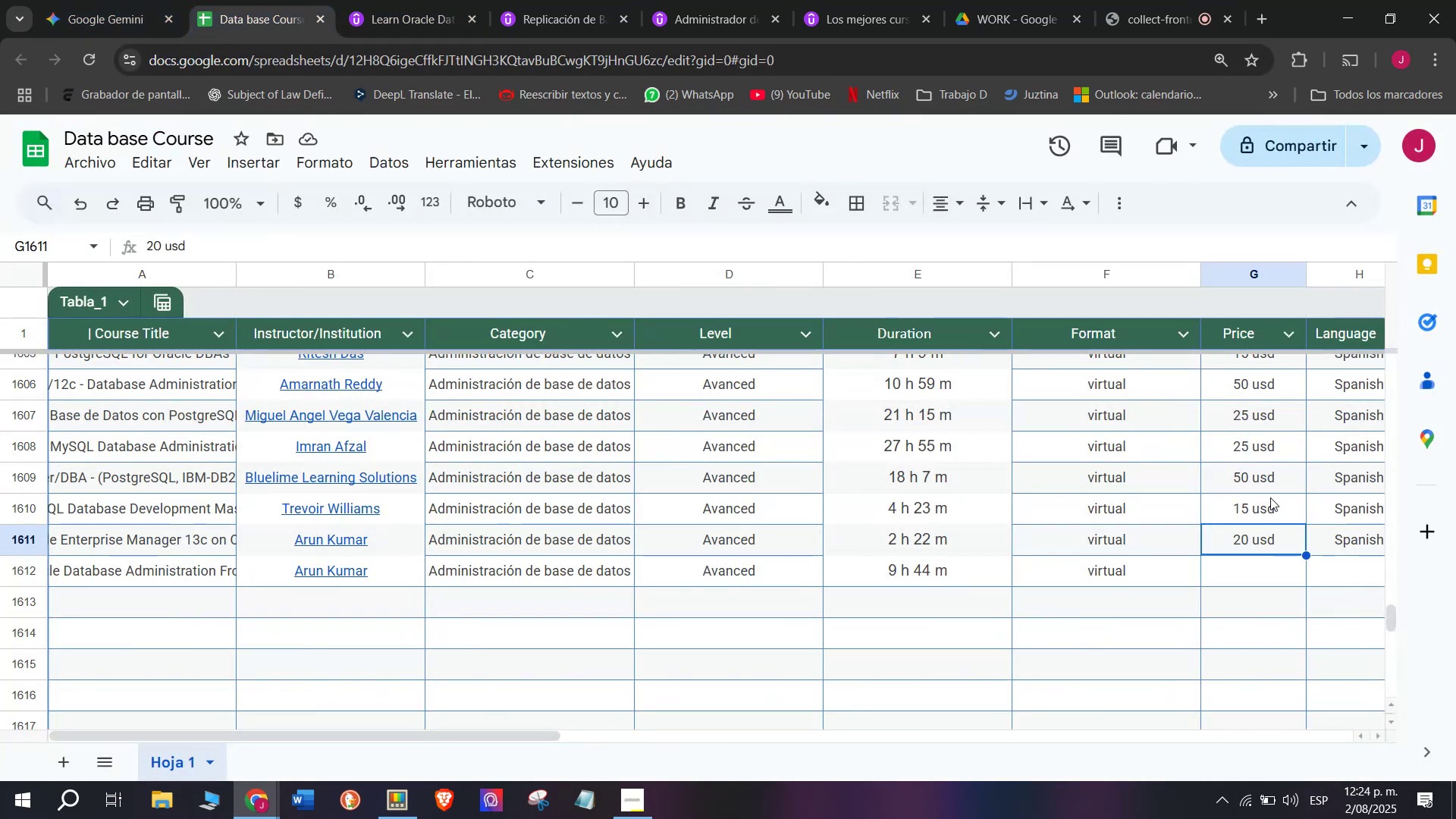 
key(Control+C)
 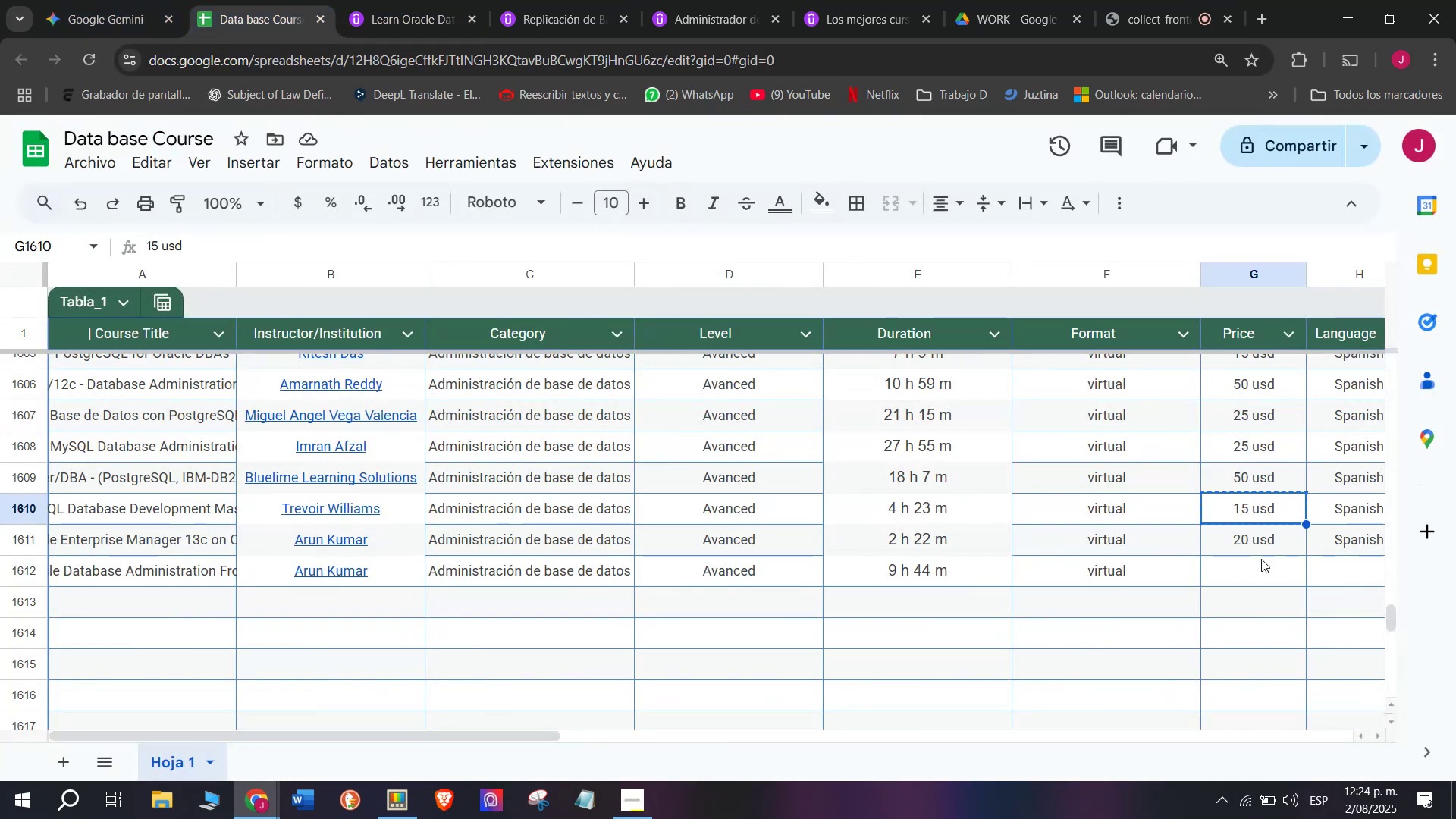 
key(Control+ControlLeft)
 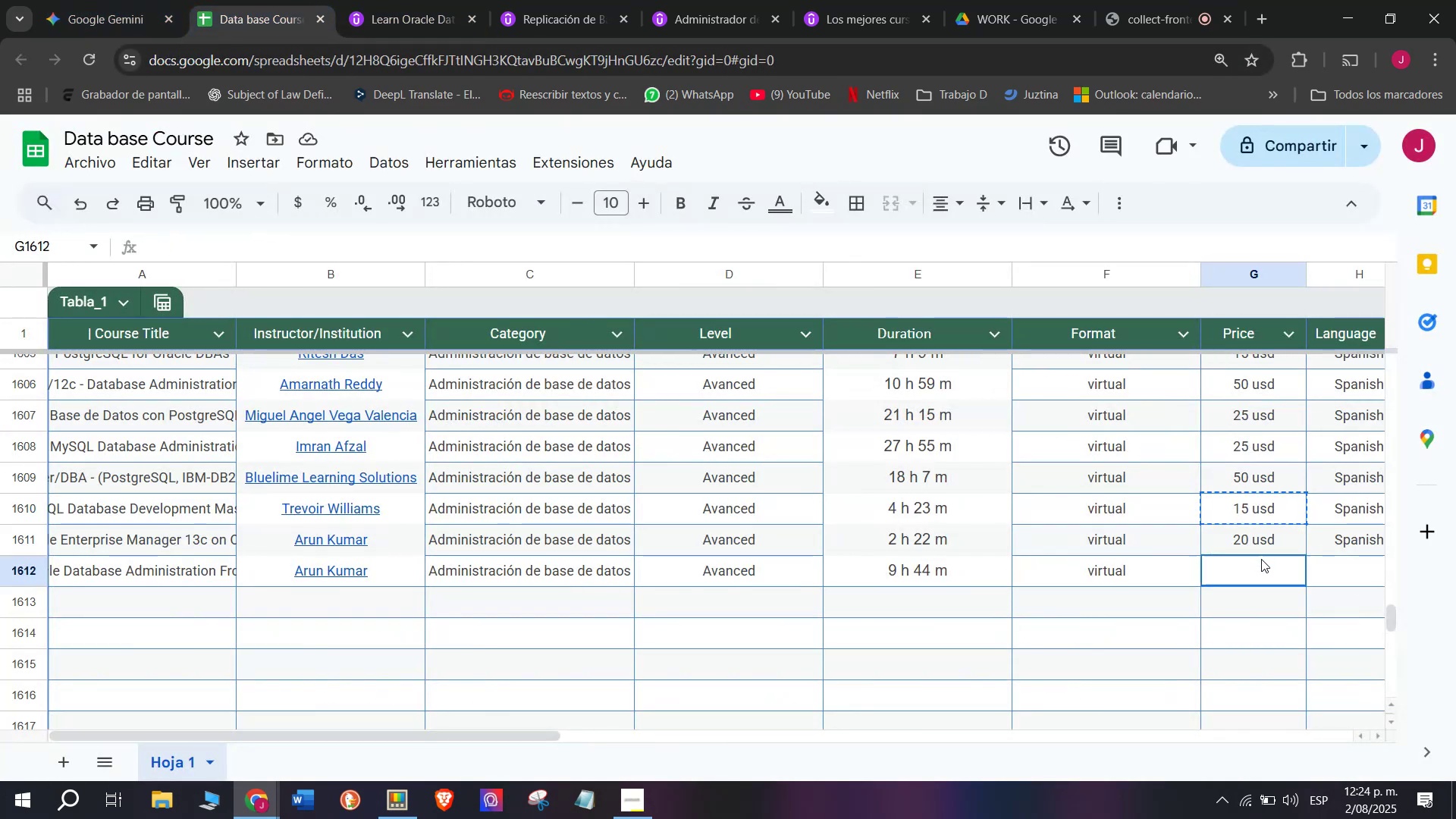 
key(Break)
 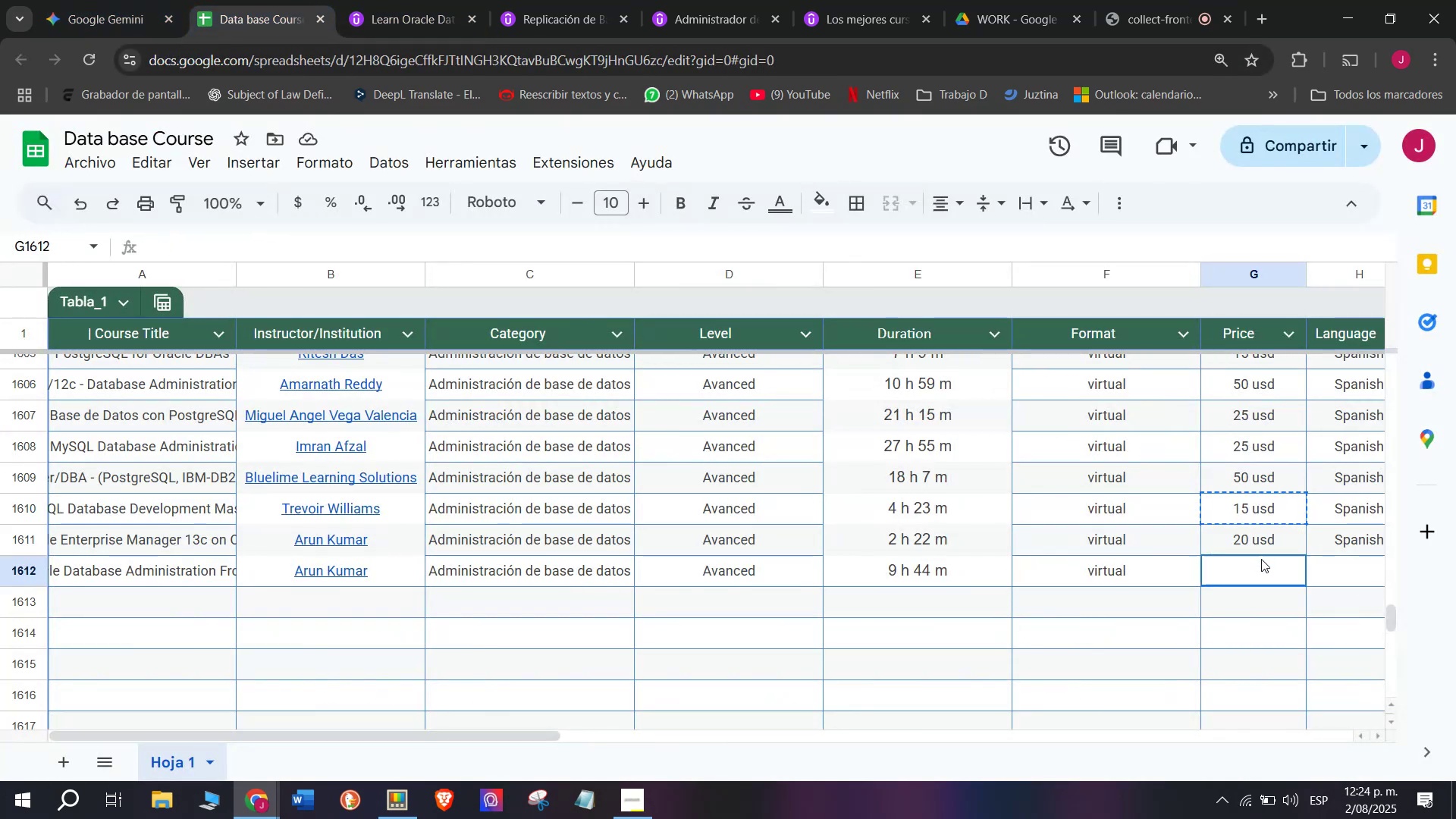 
left_click([1261, 559])
 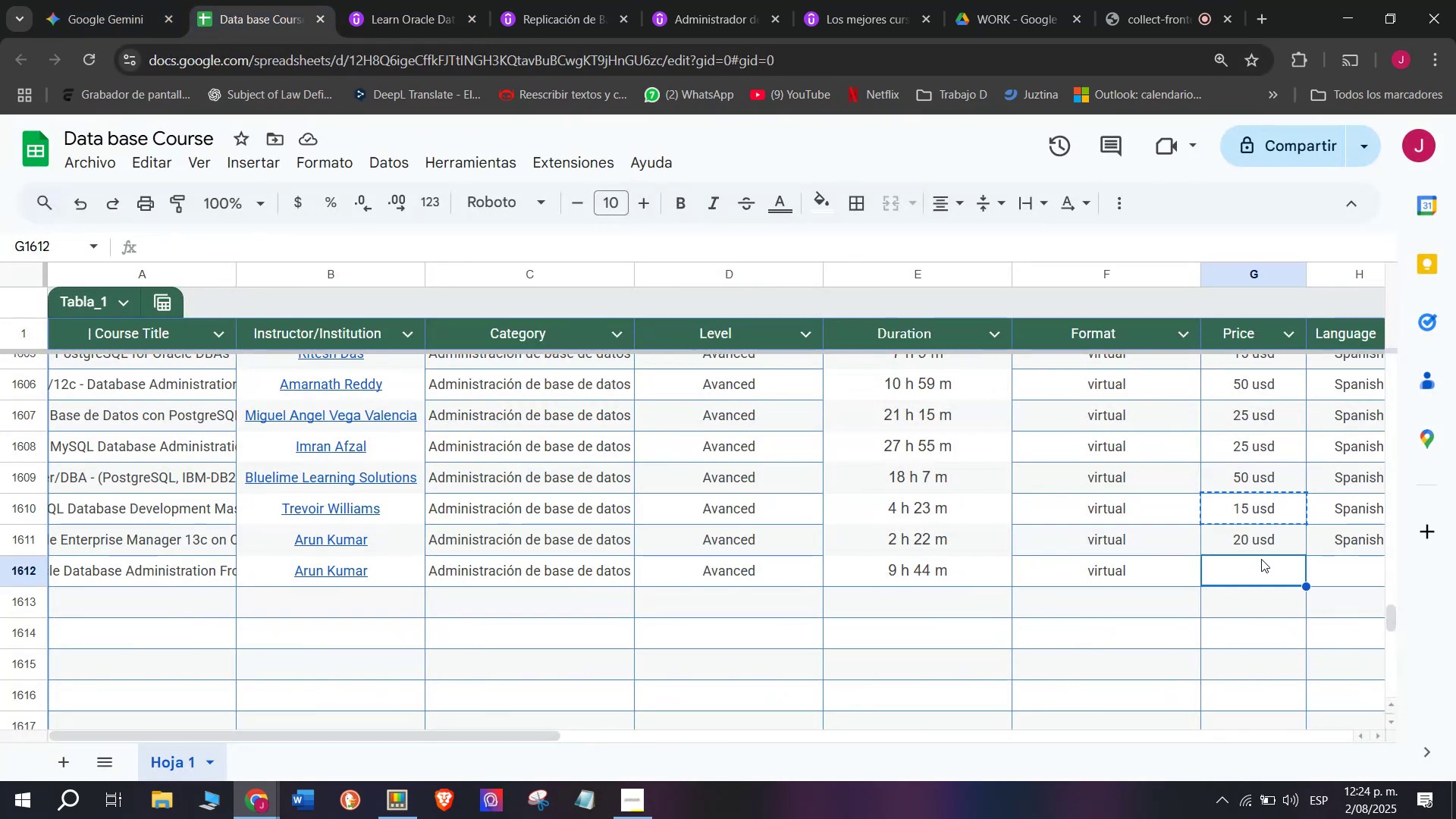 
key(Z)
 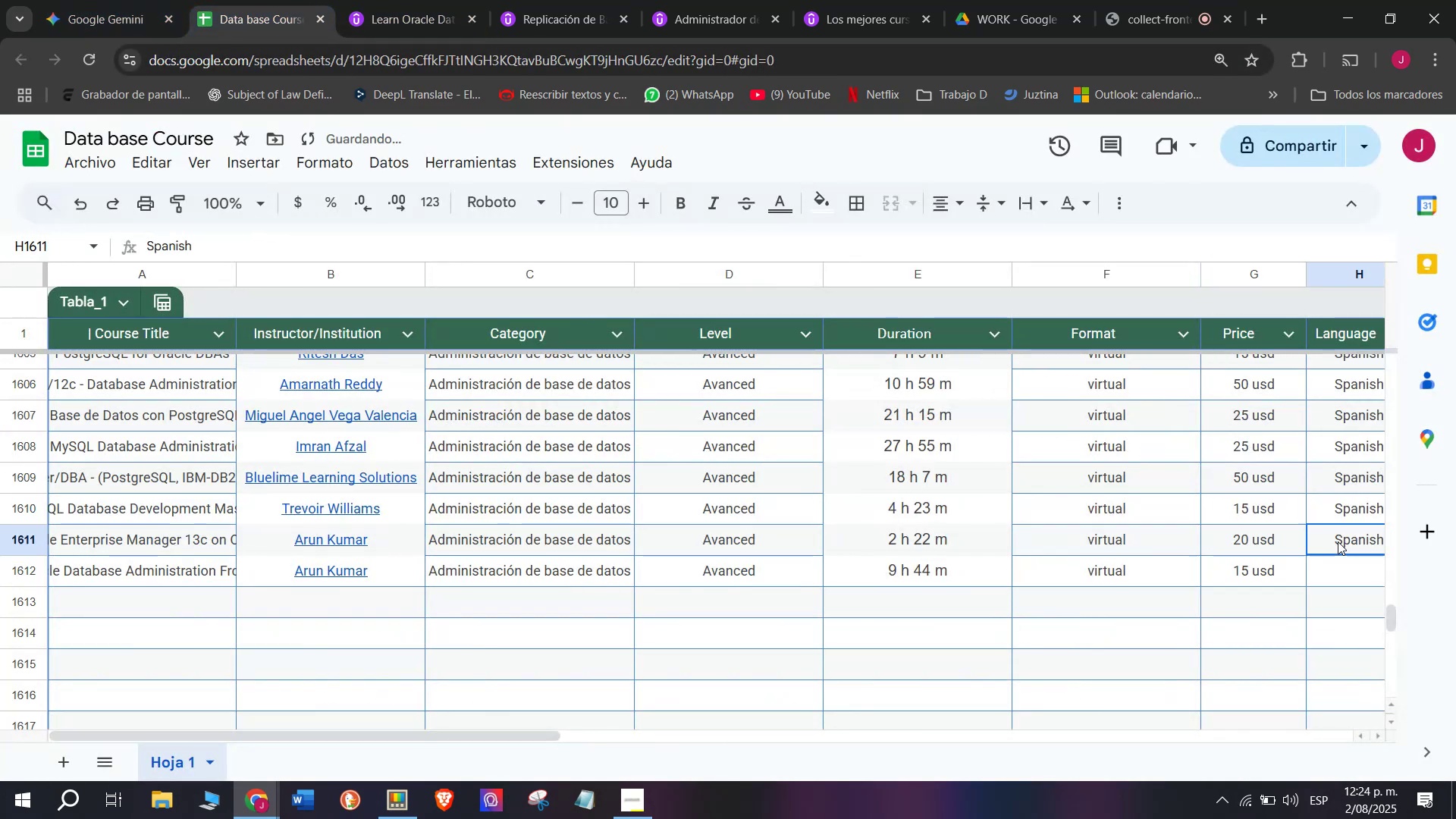 
key(Control+ControlLeft)
 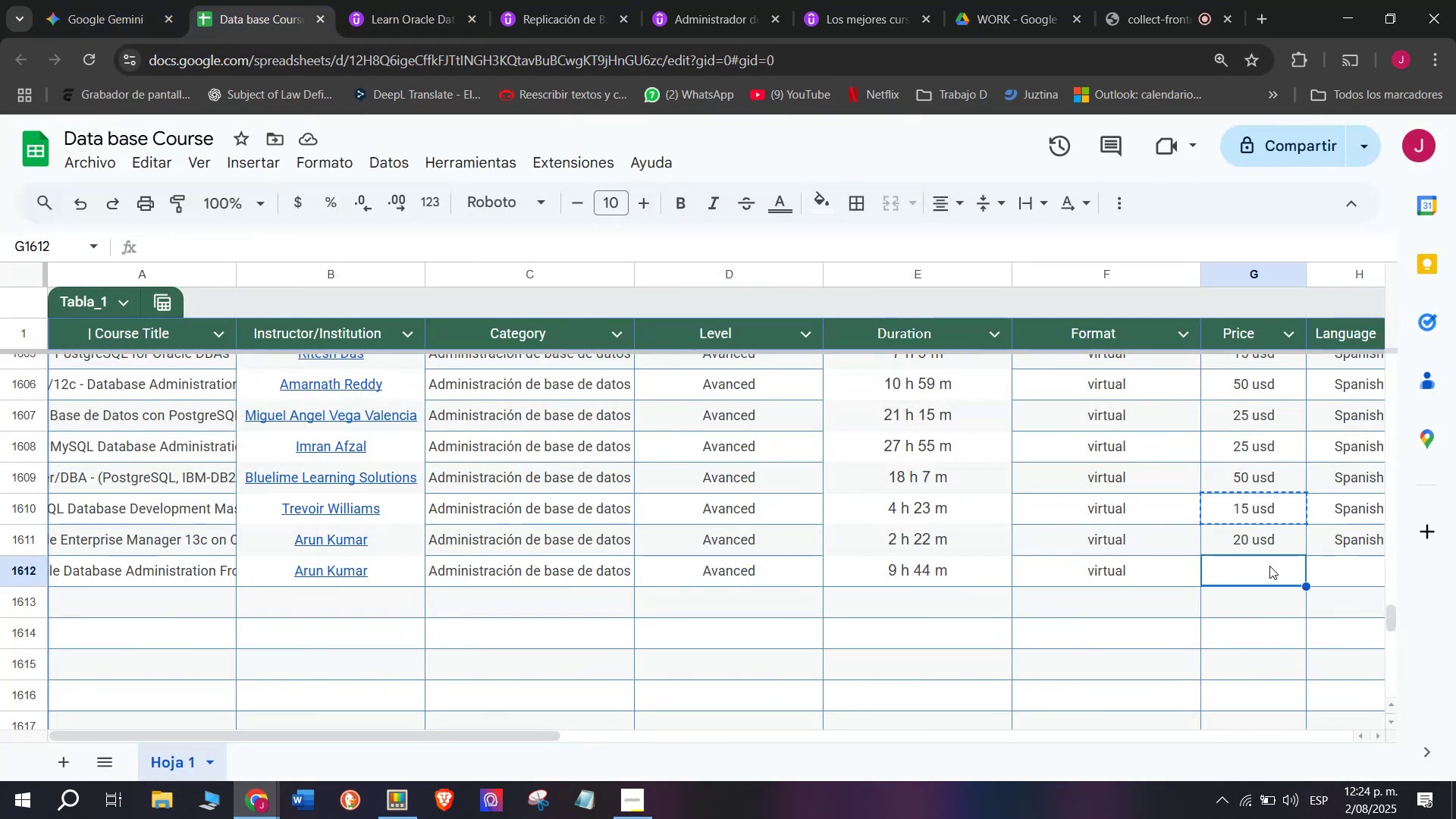 
key(Control+V)
 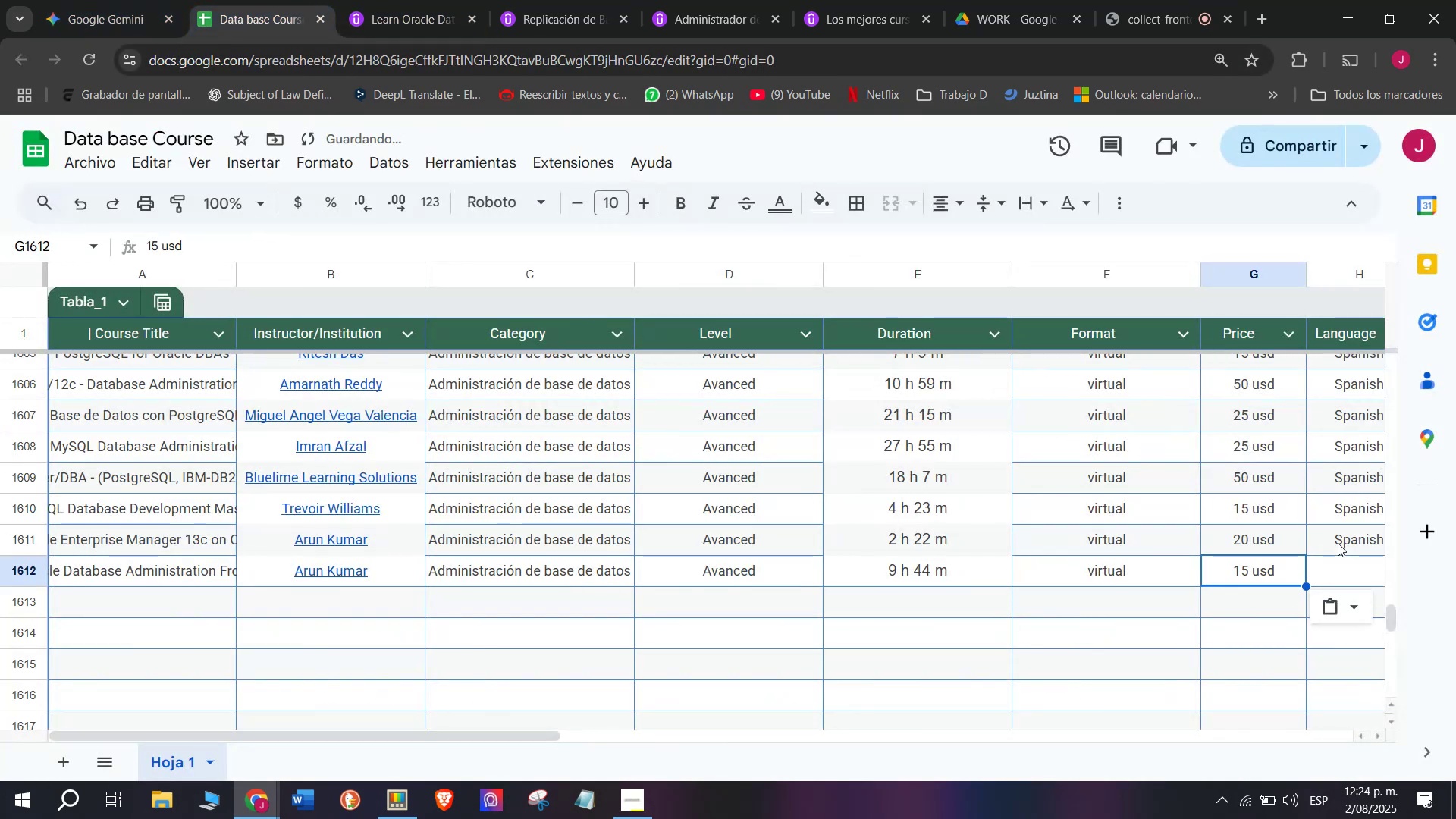 
left_click([1338, 541])
 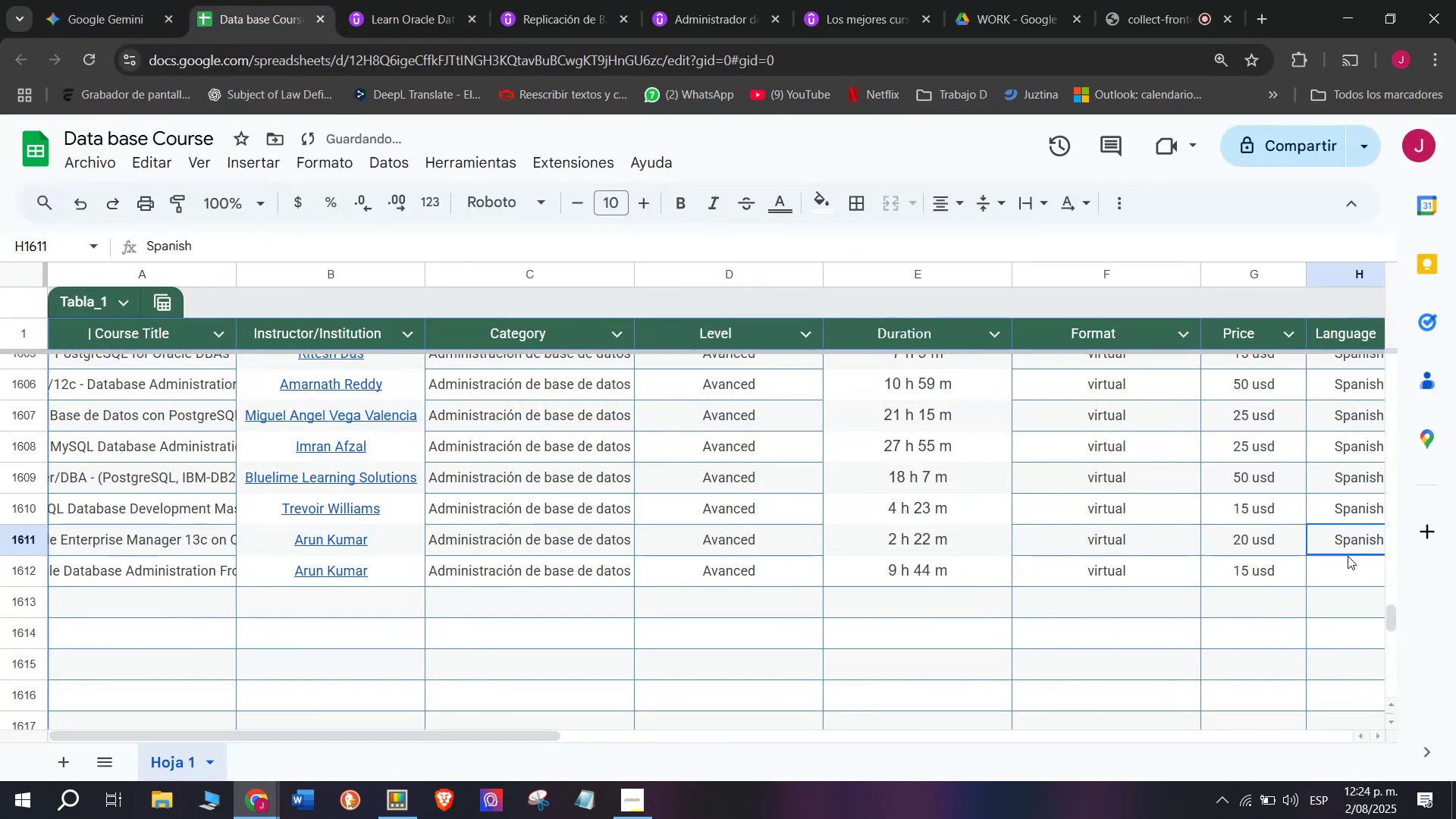 
key(Control+ControlLeft)
 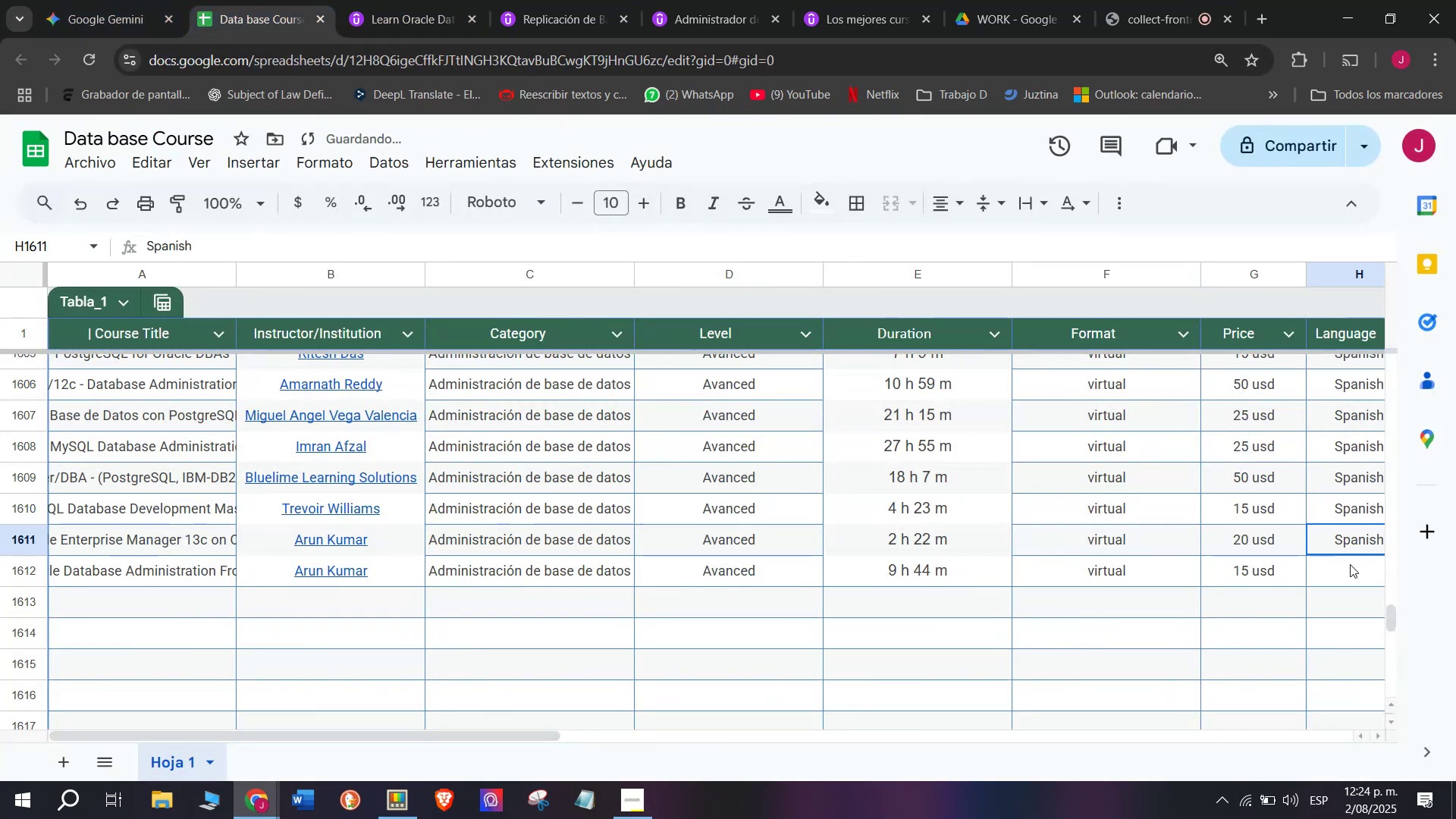 
key(Break)
 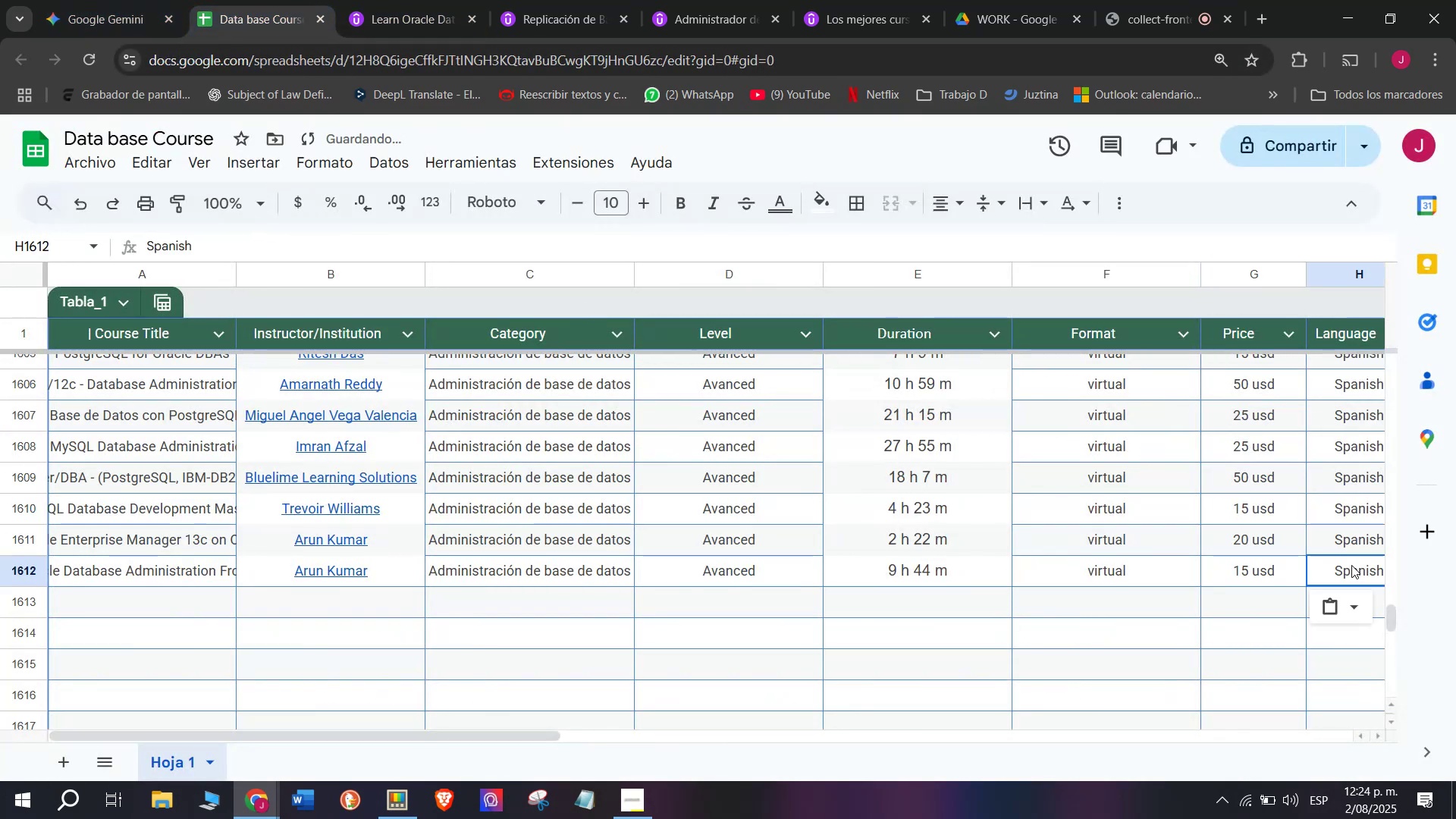 
key(Control+C)
 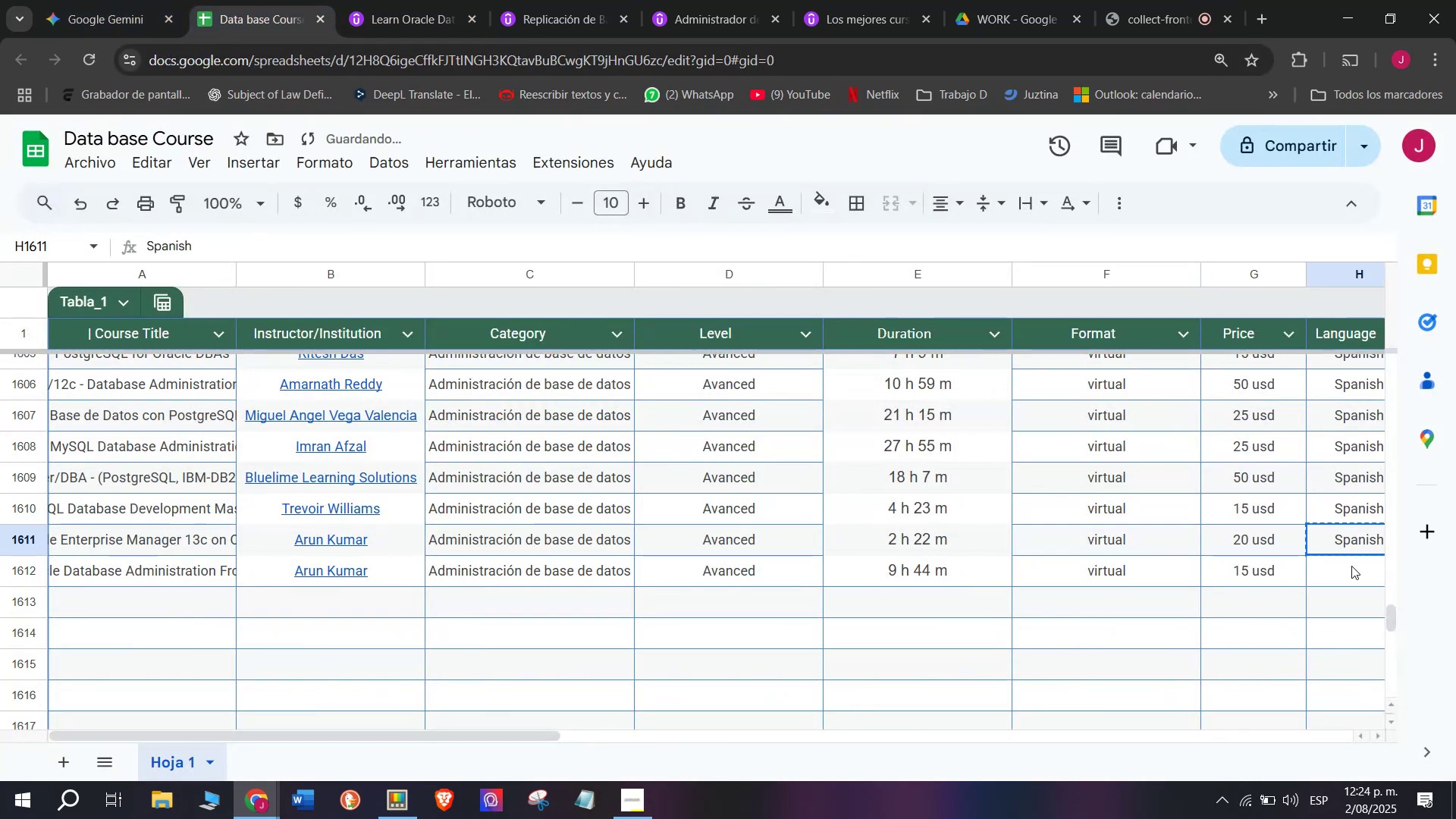 
key(Z)
 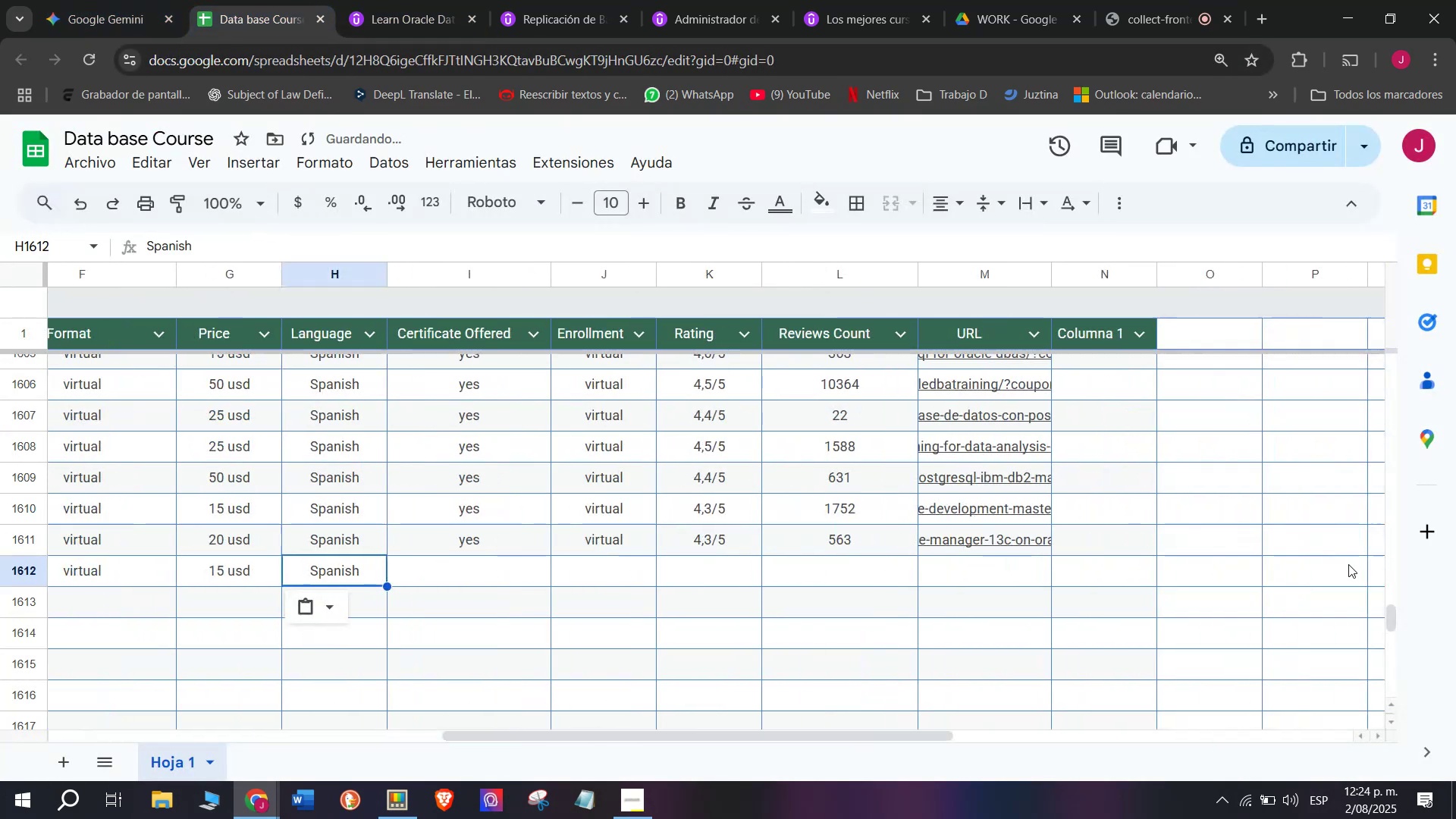 
double_click([1351, 566])
 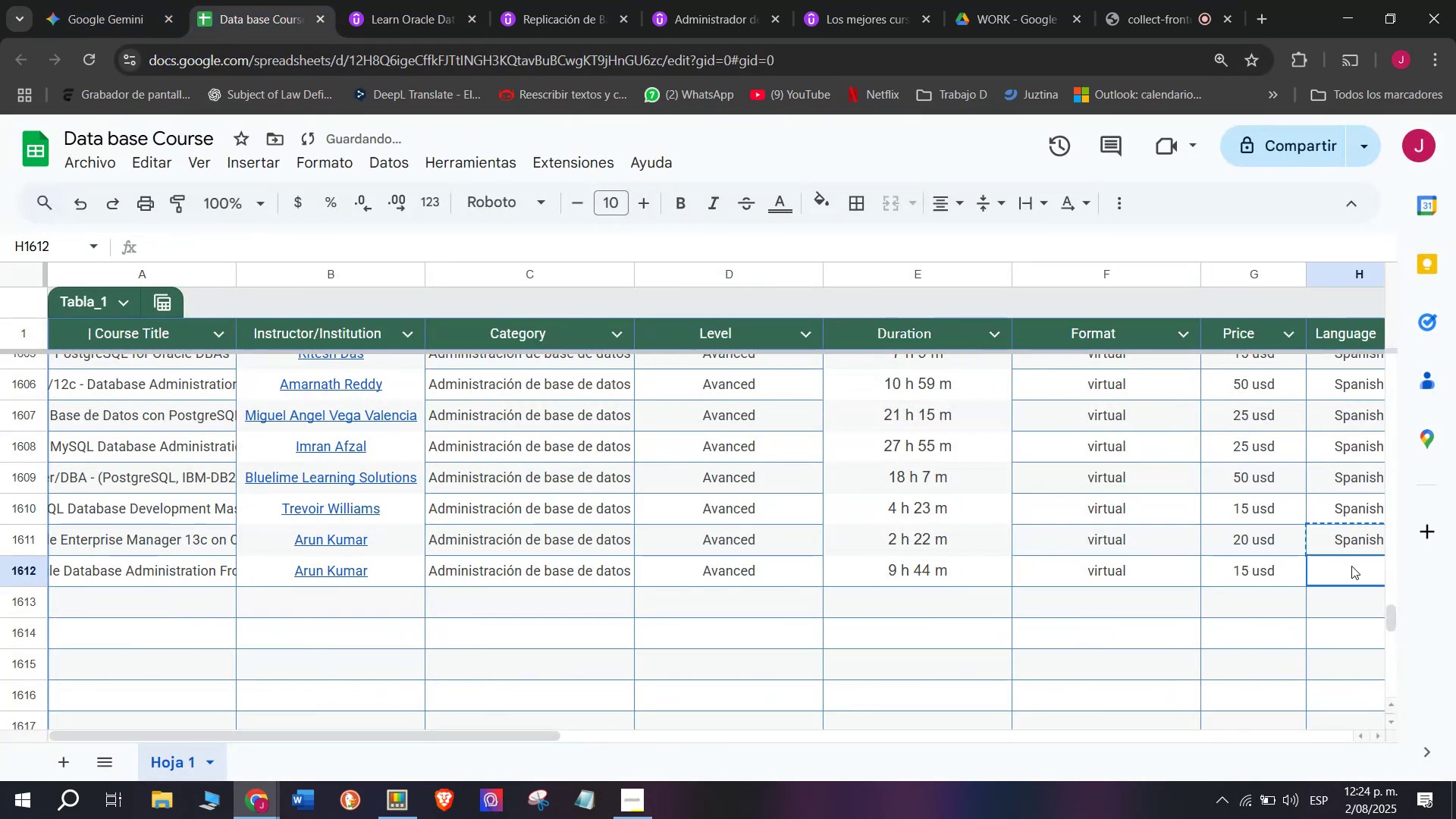 
key(Control+ControlLeft)
 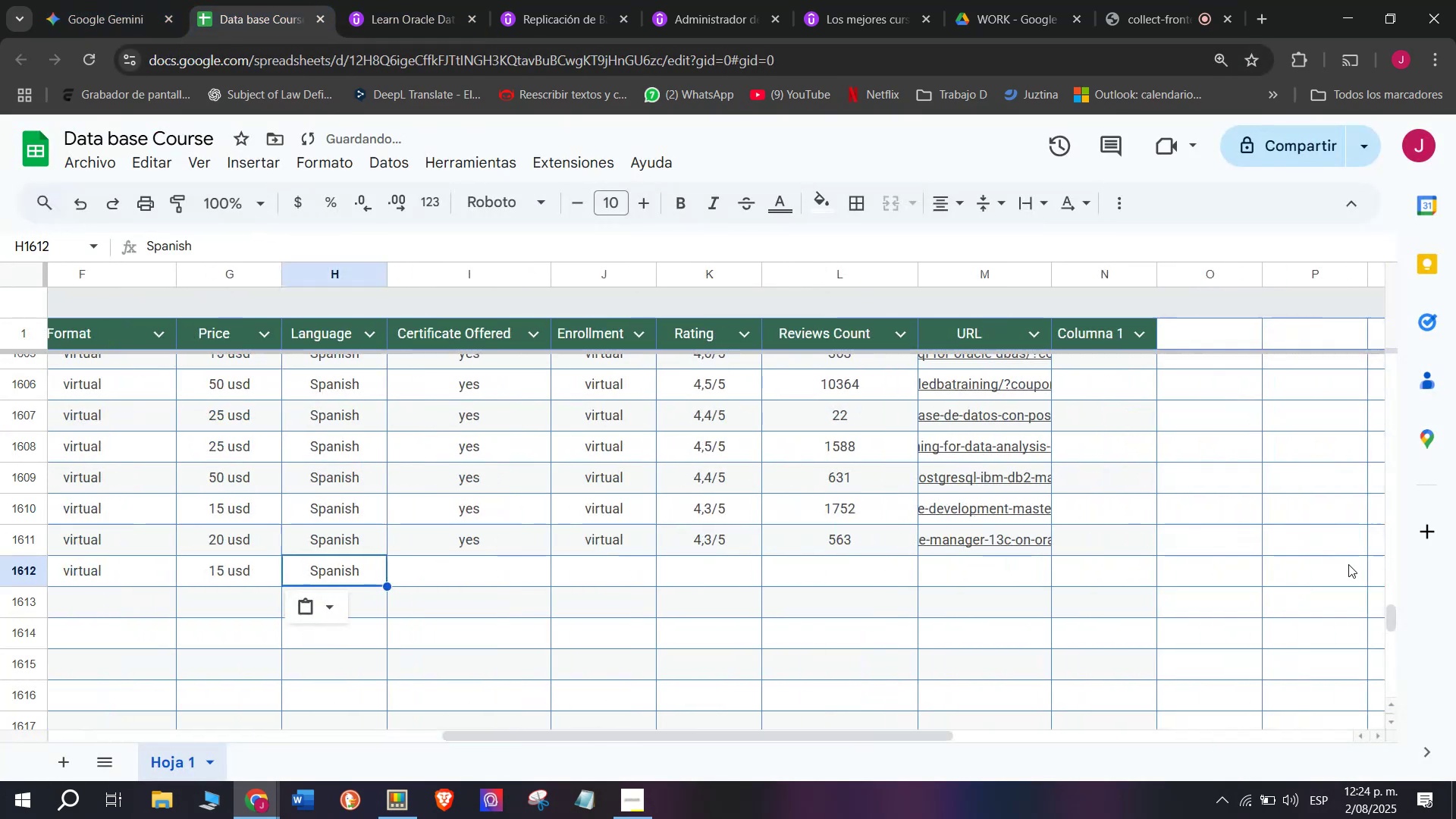 
key(Control+V)
 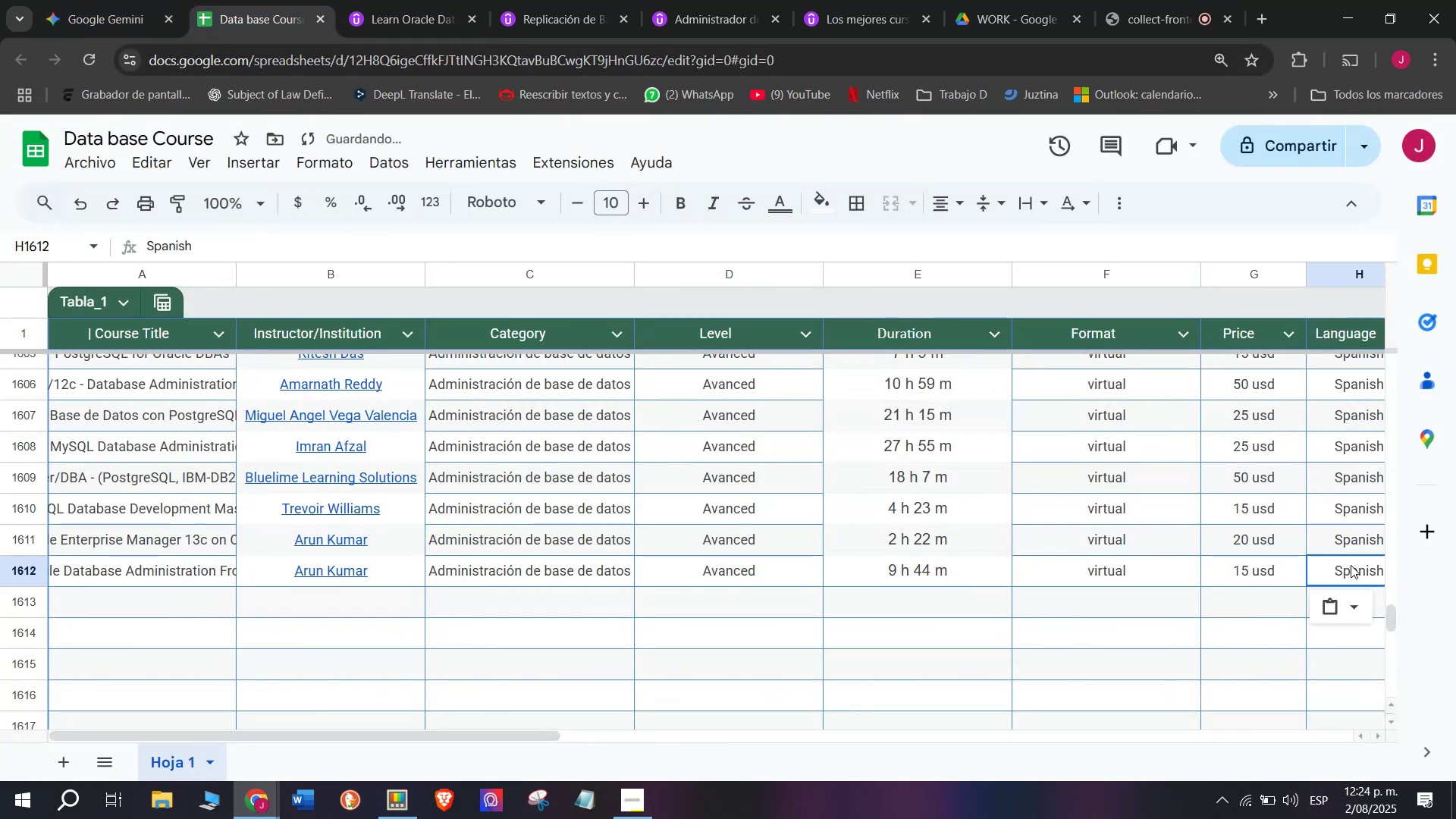 
scroll: coordinate [381, 613], scroll_direction: down, amount: 3.0
 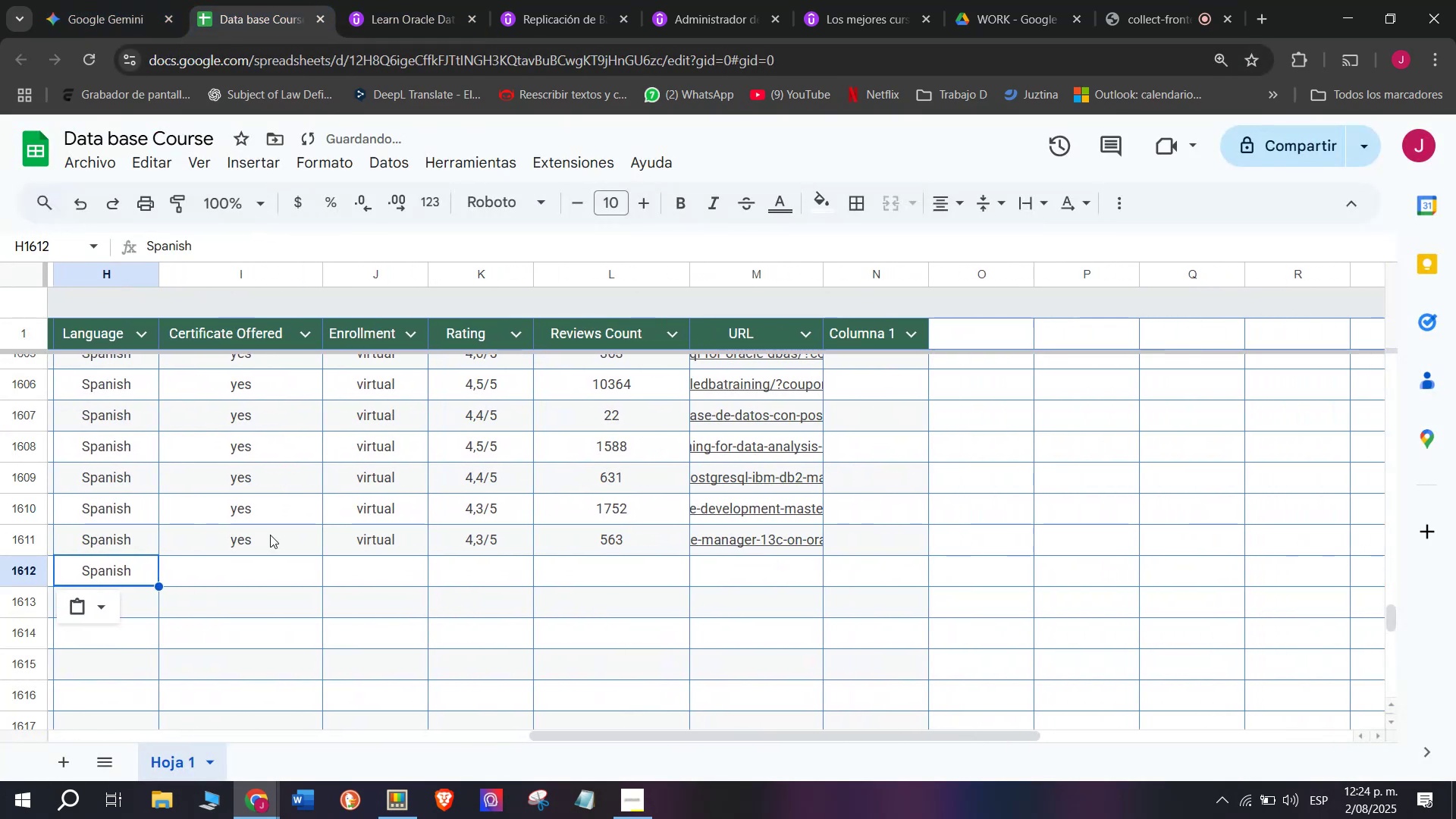 
left_click([268, 533])
 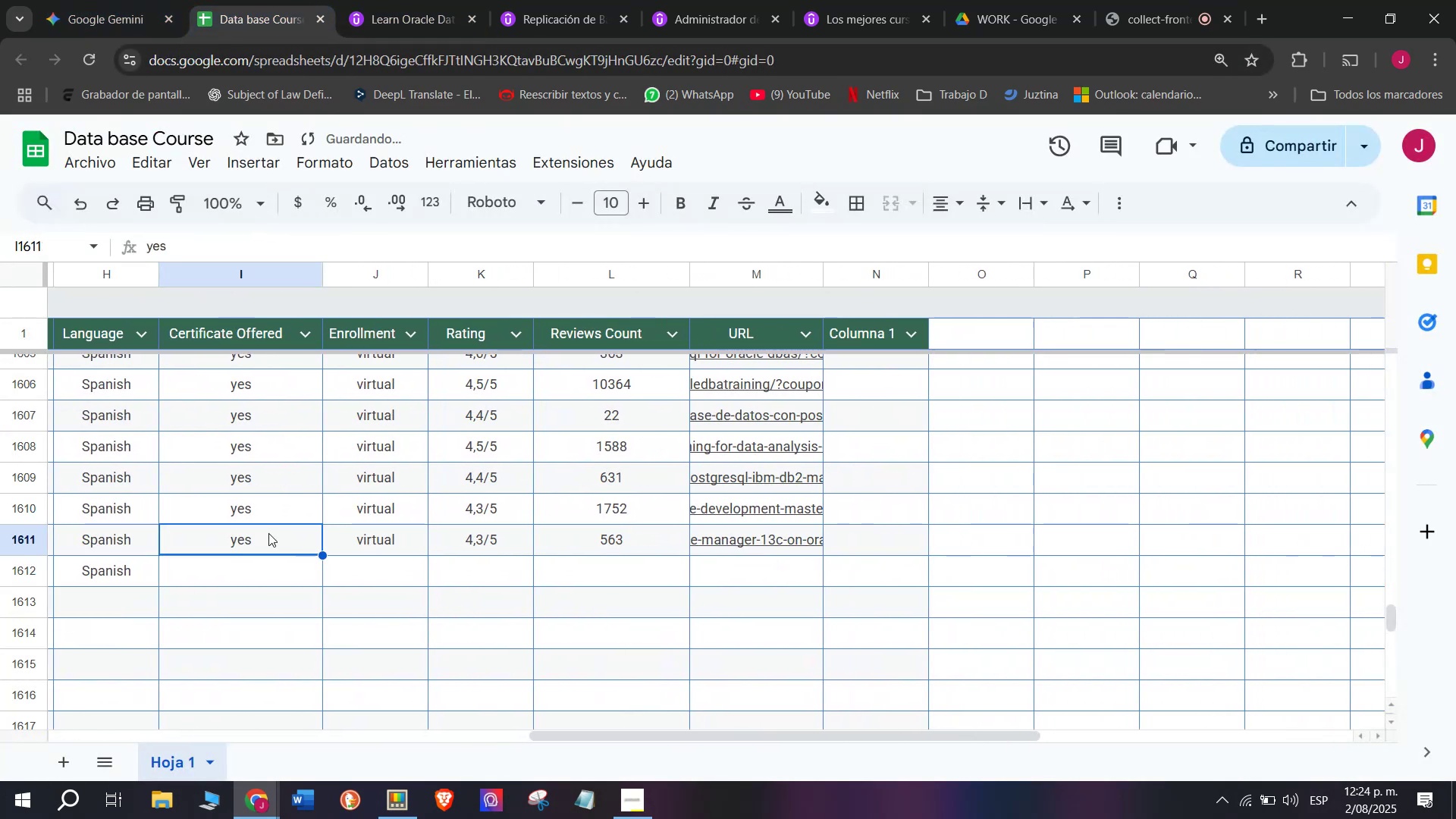 
key(Control+ControlLeft)
 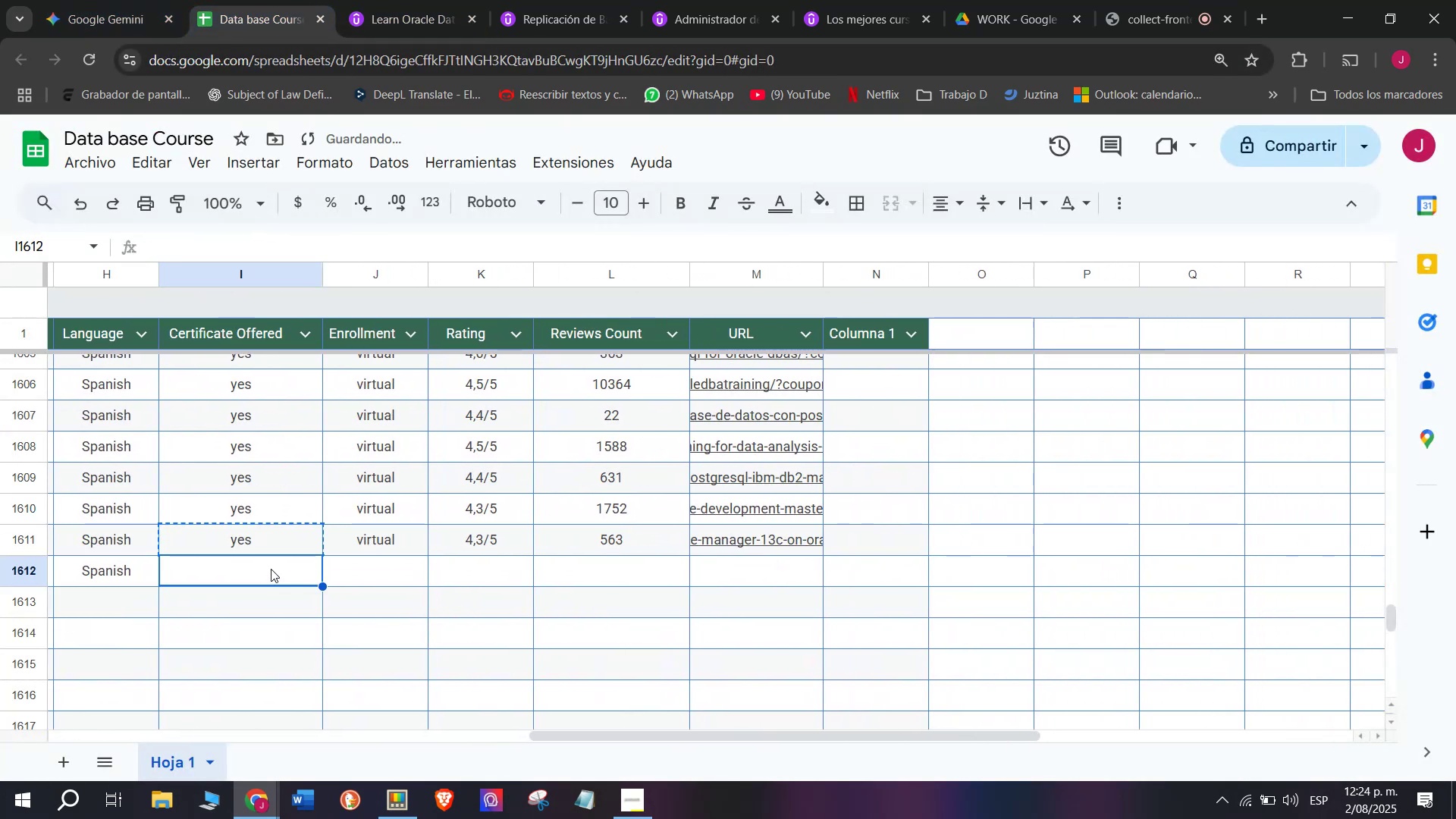 
key(Break)
 